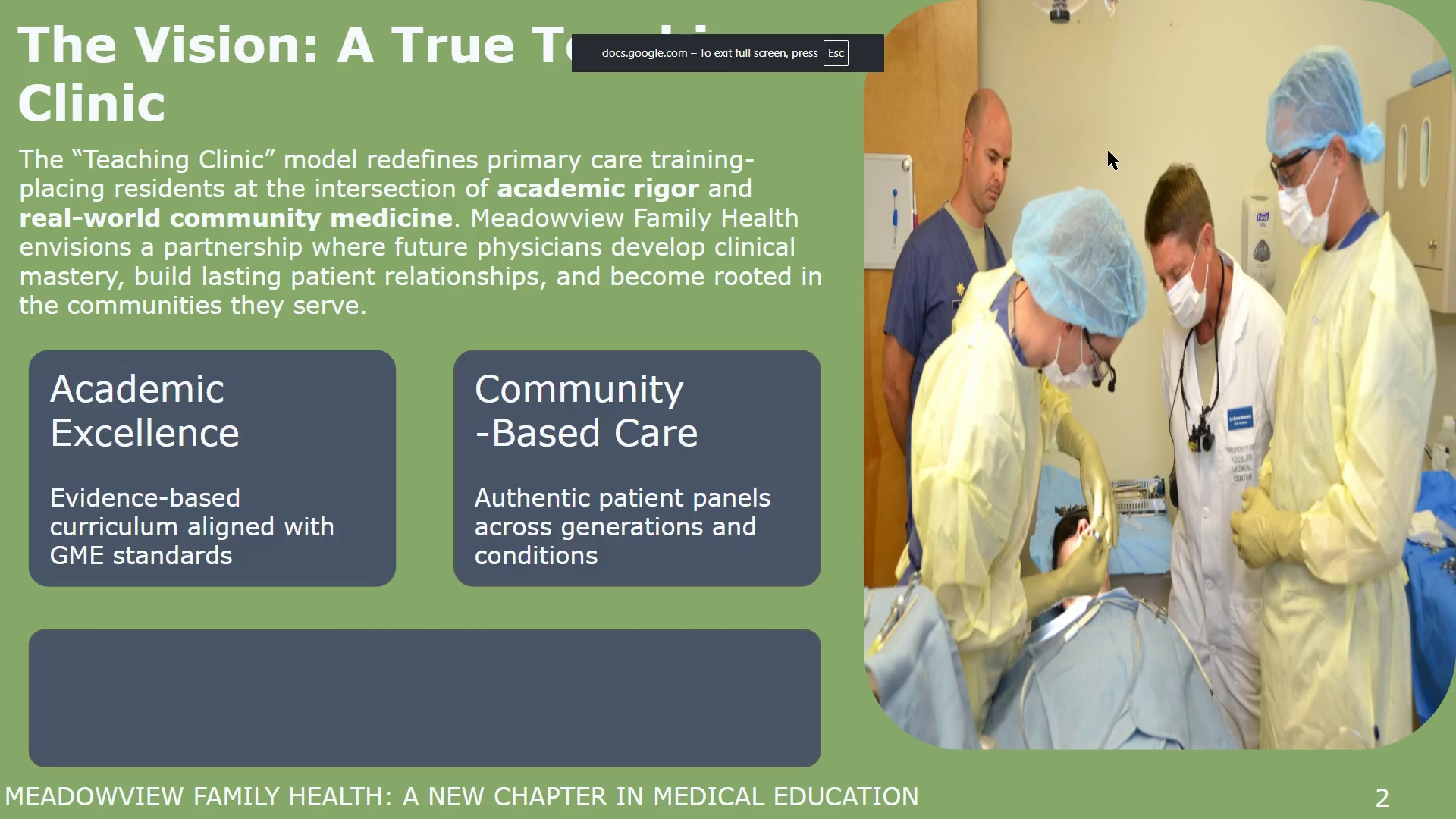 
key(Escape)
 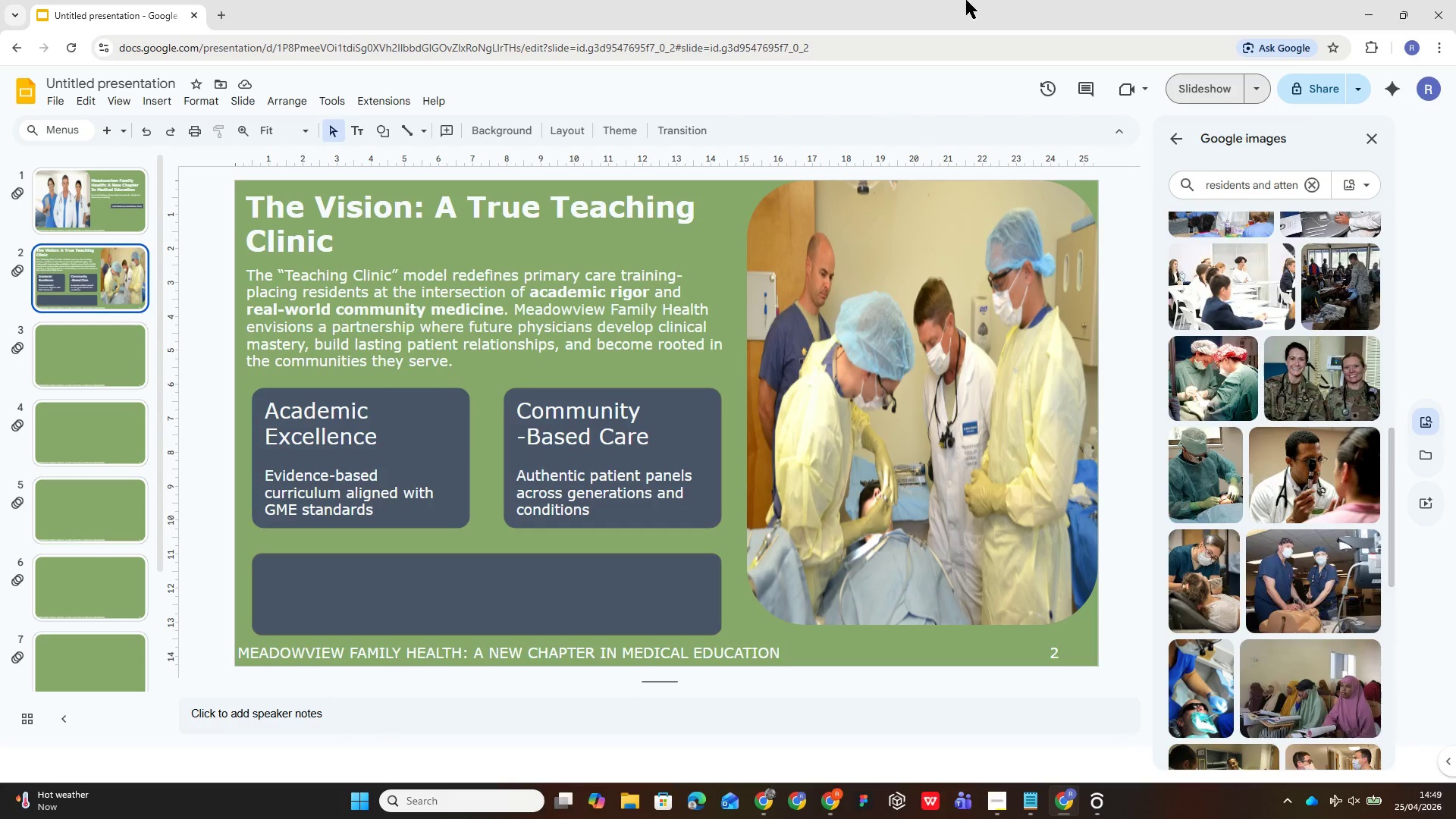 
wait(6.17)
 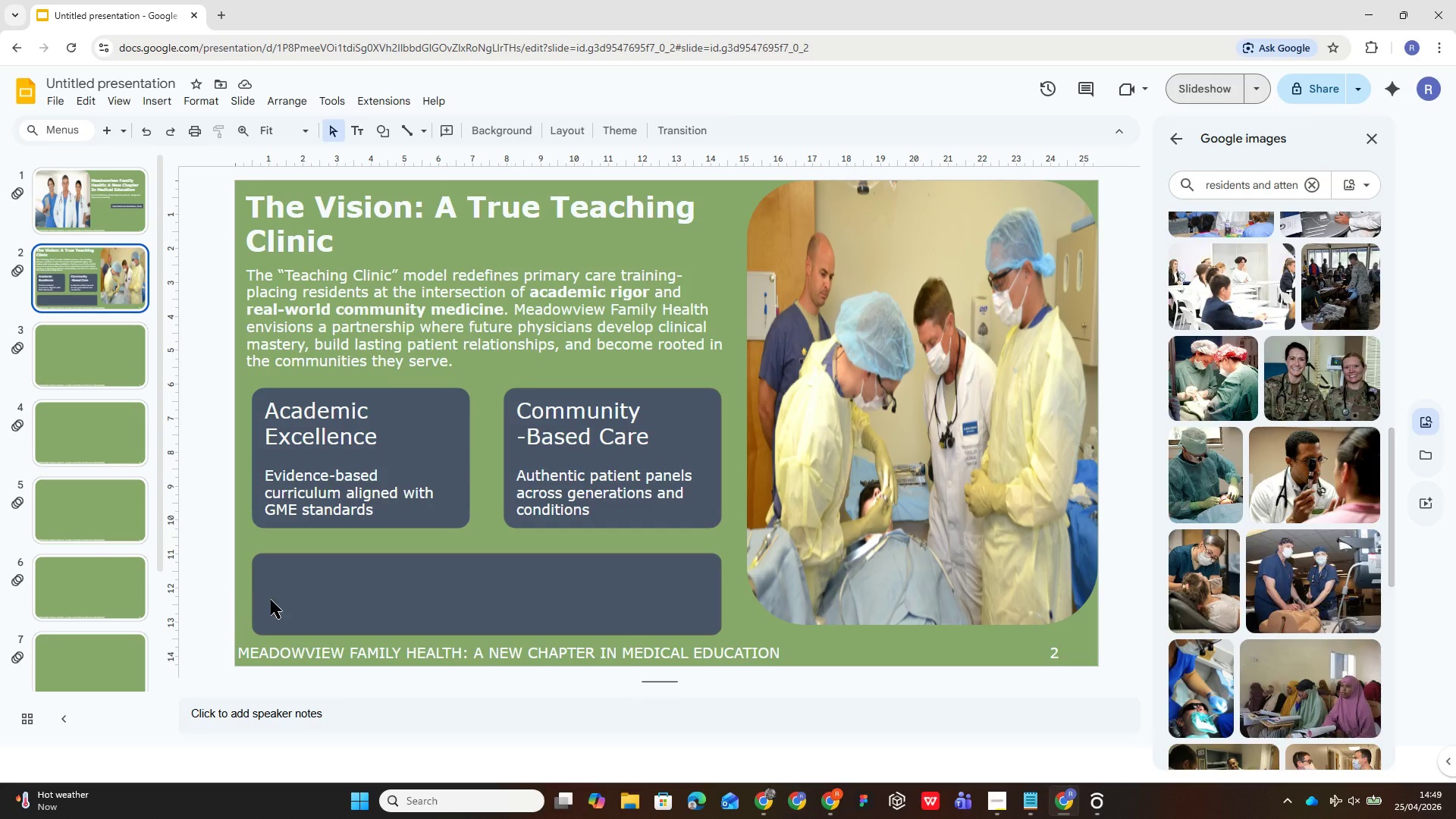 
double_click([453, 585])
 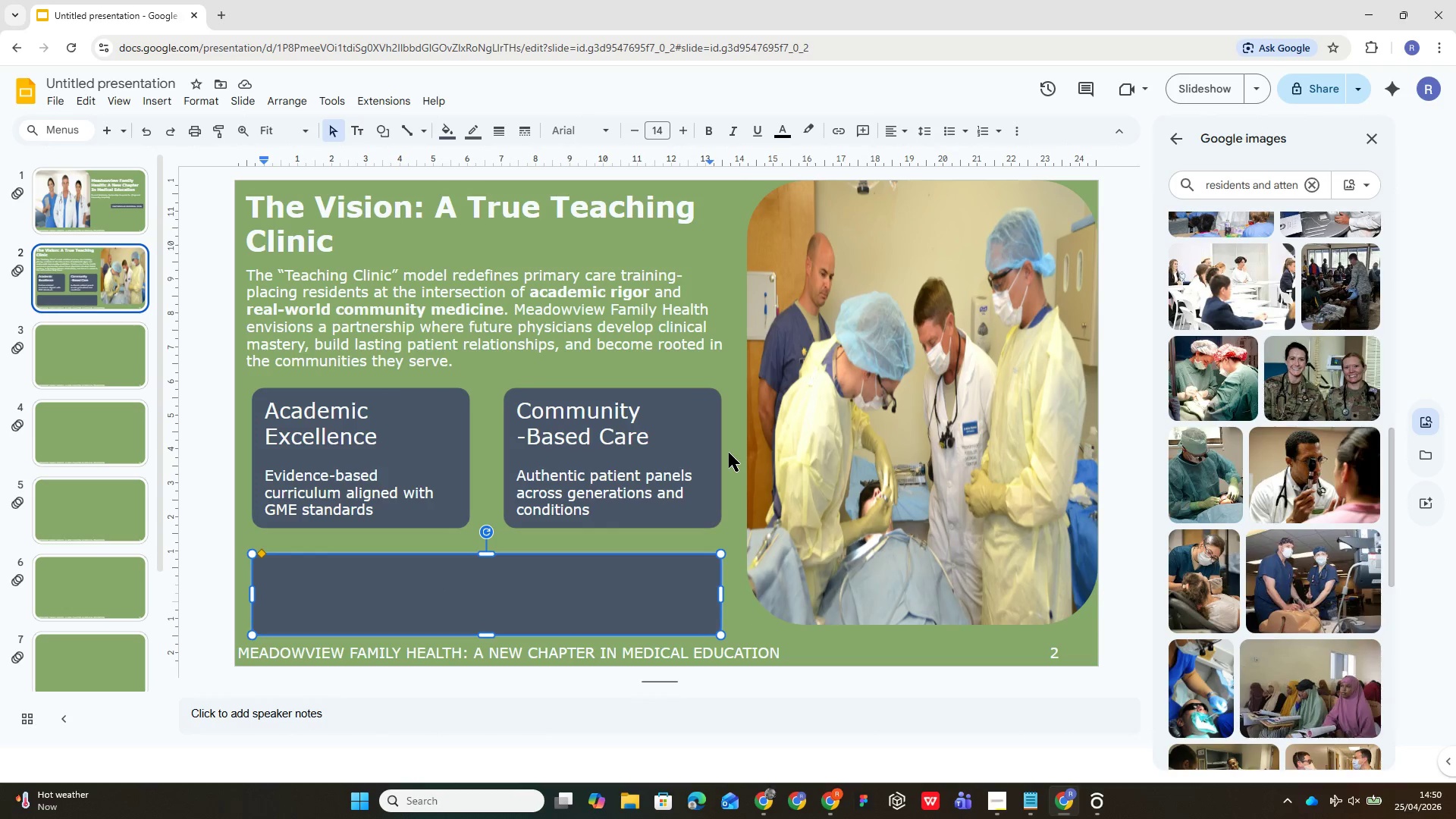 
wait(6.88)
 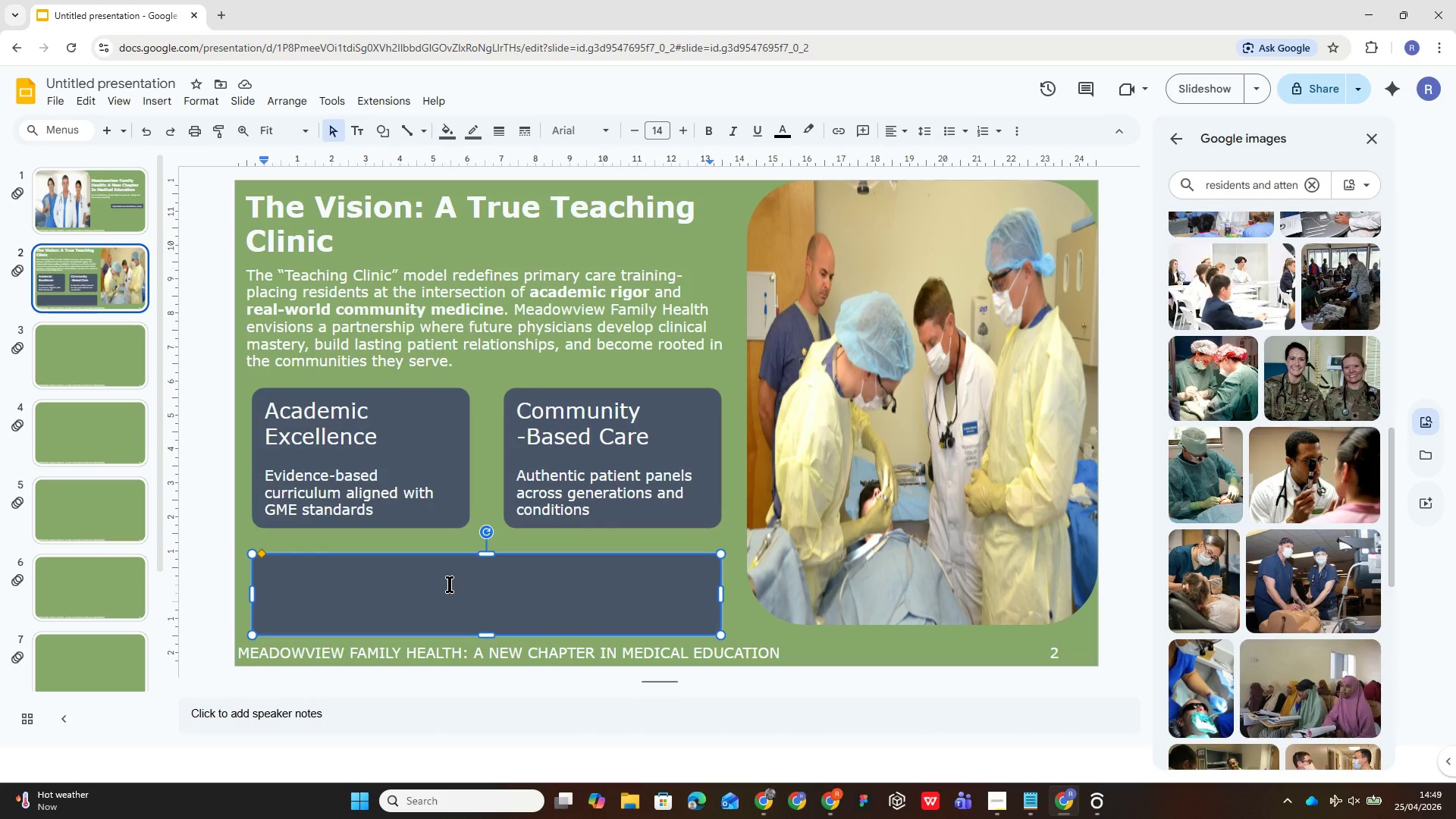 
type(Physian)
 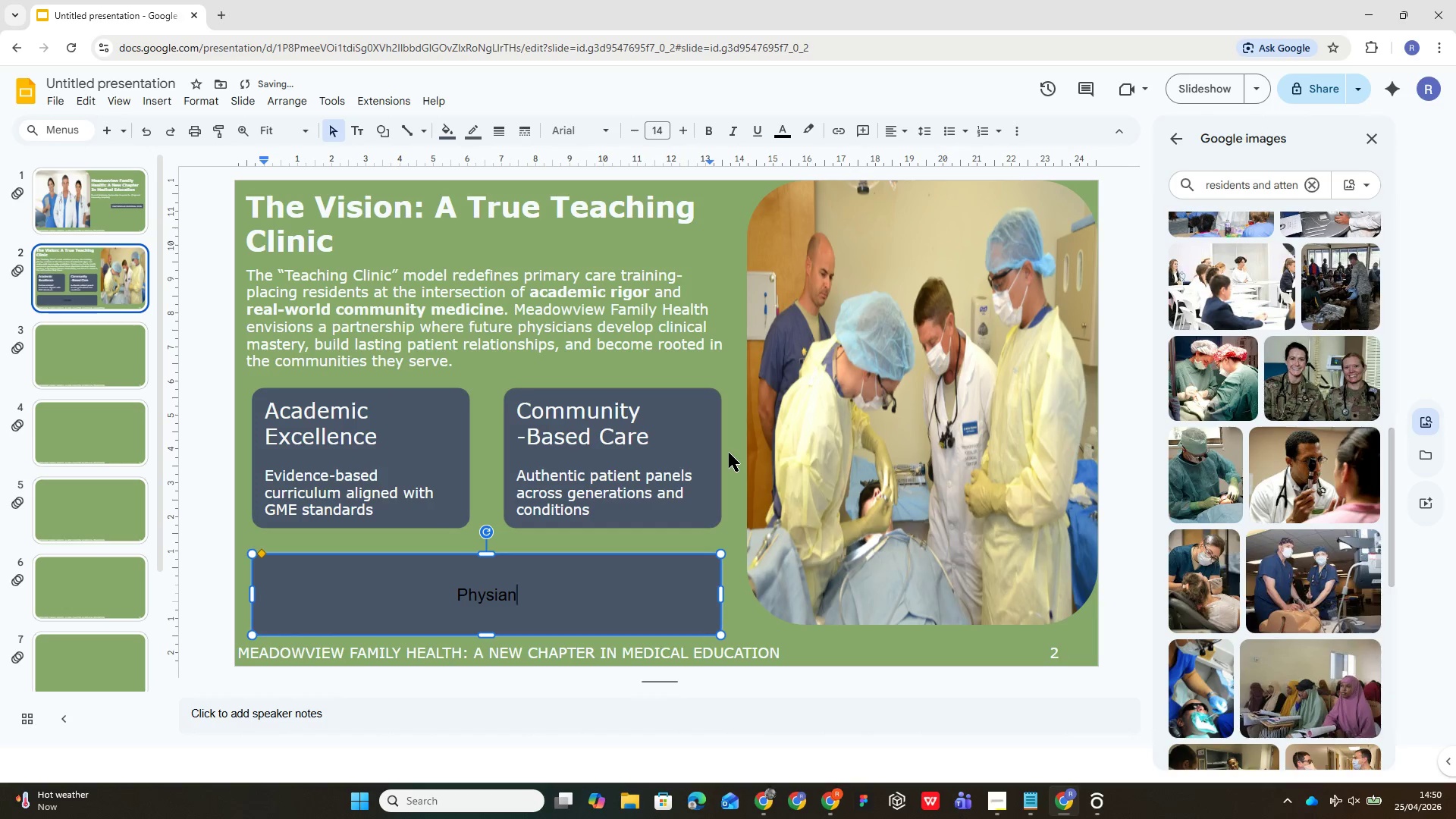 
key(ArrowLeft)
 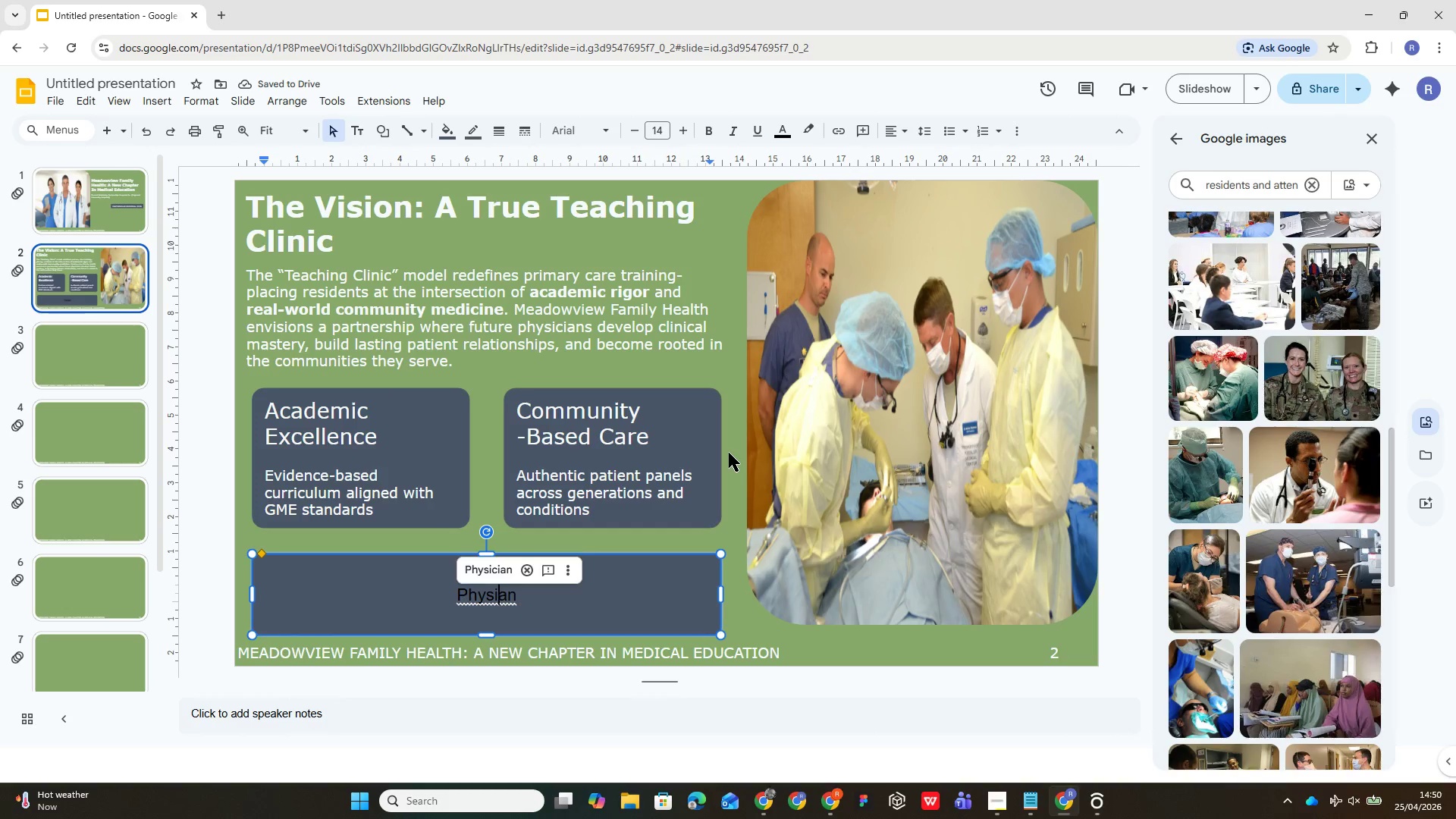 
key(ArrowLeft)
 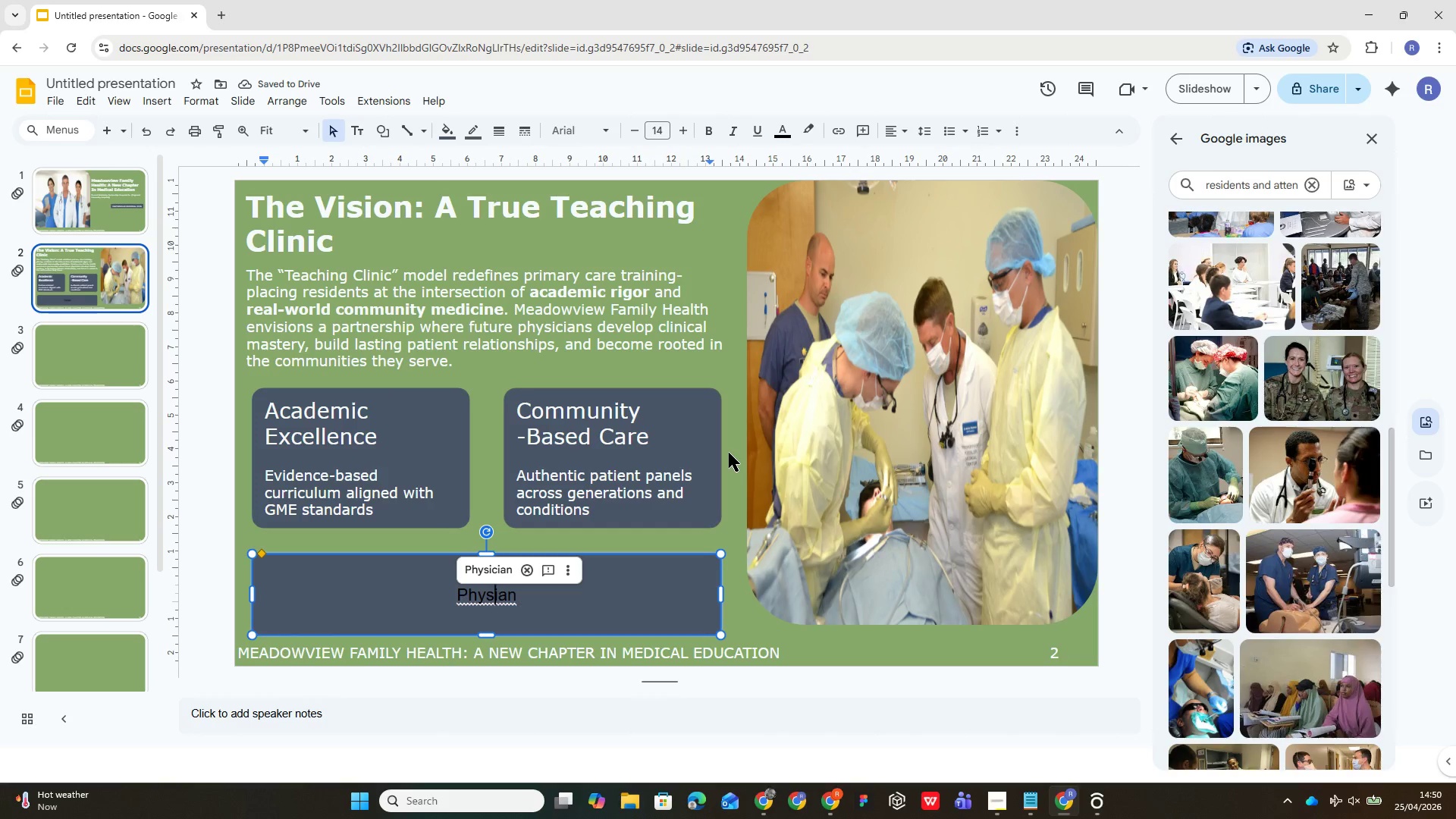 
key(ArrowLeft)
 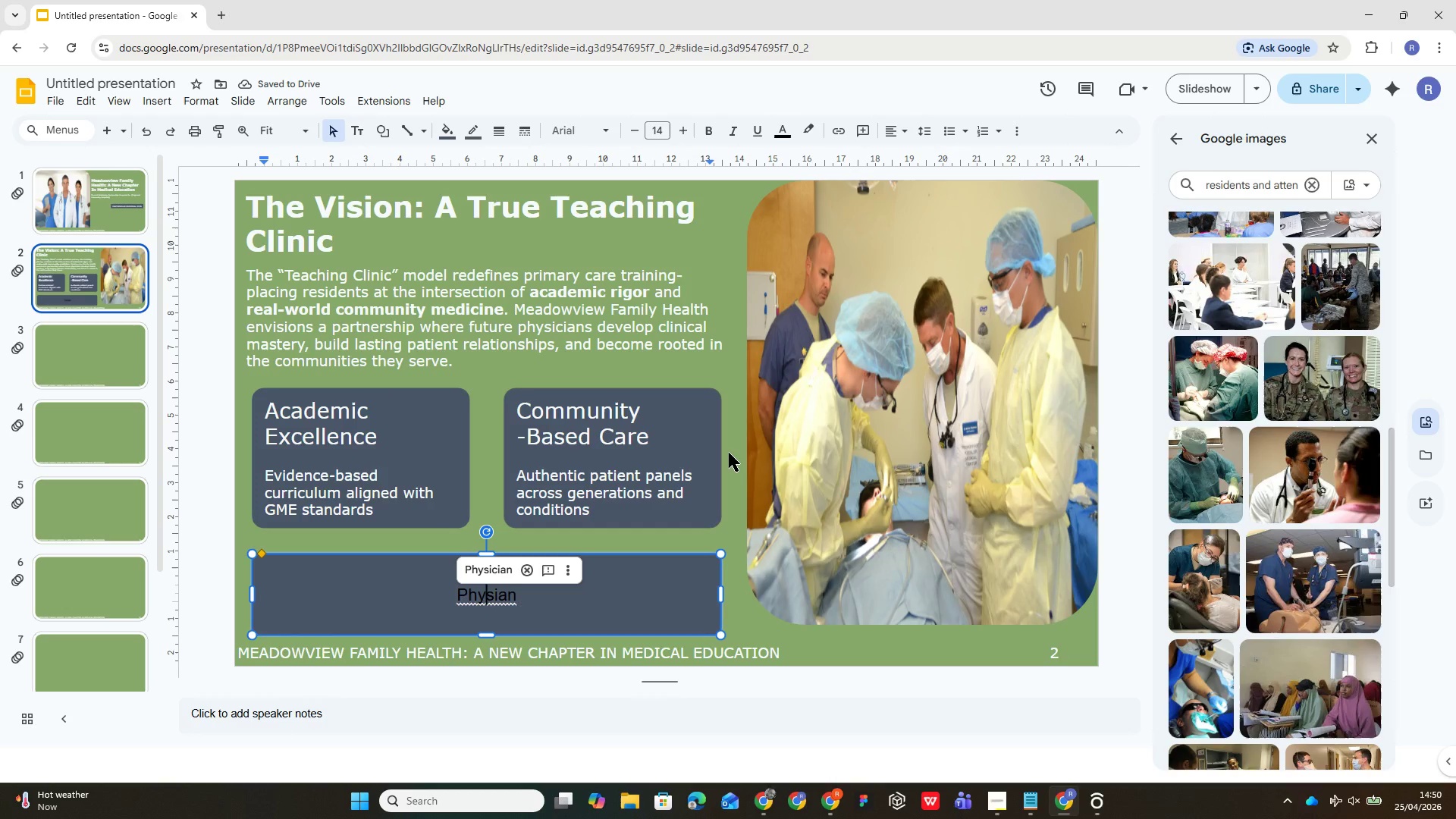 
key(ArrowLeft)
 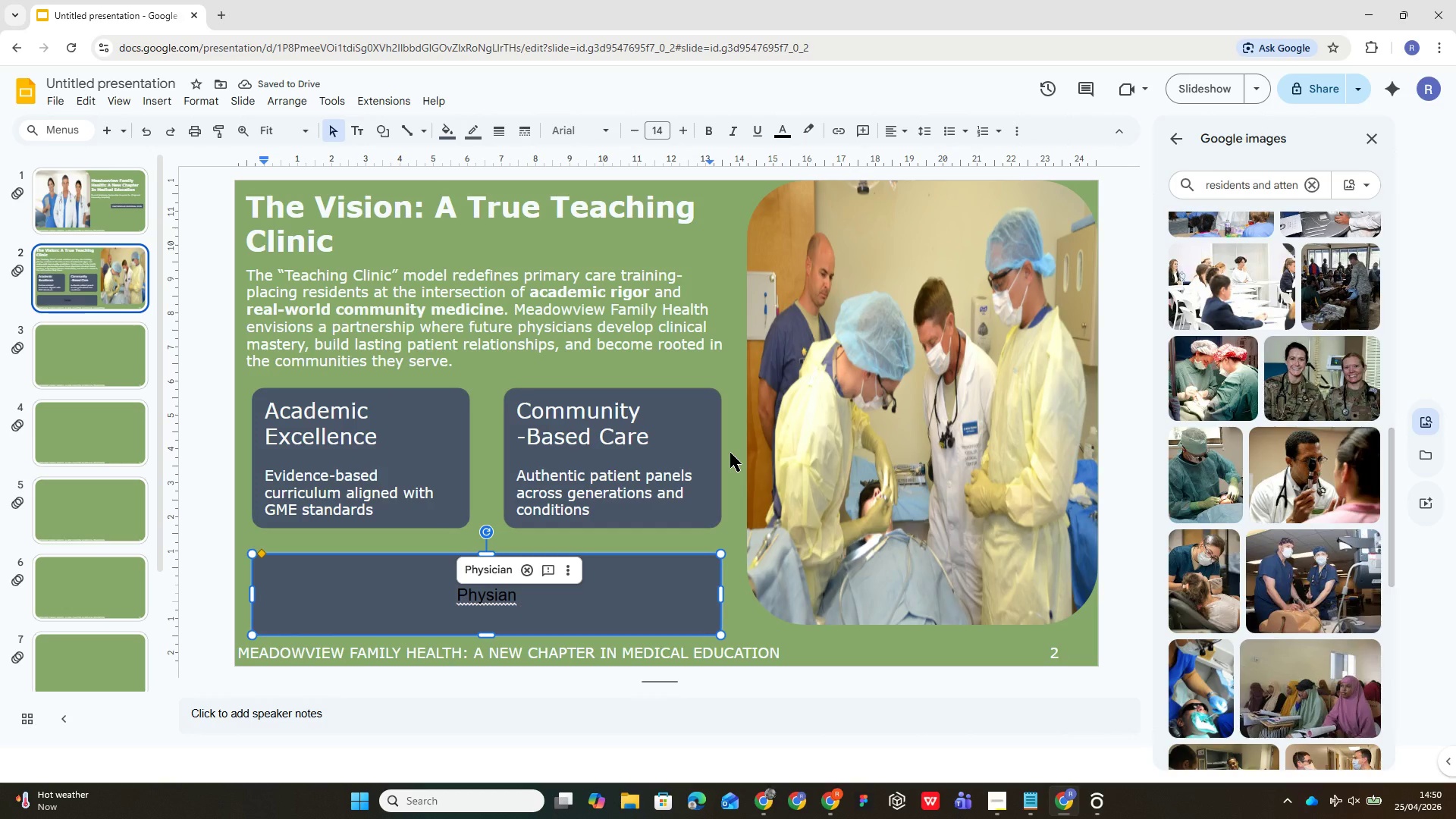 
key(ArrowRight)
 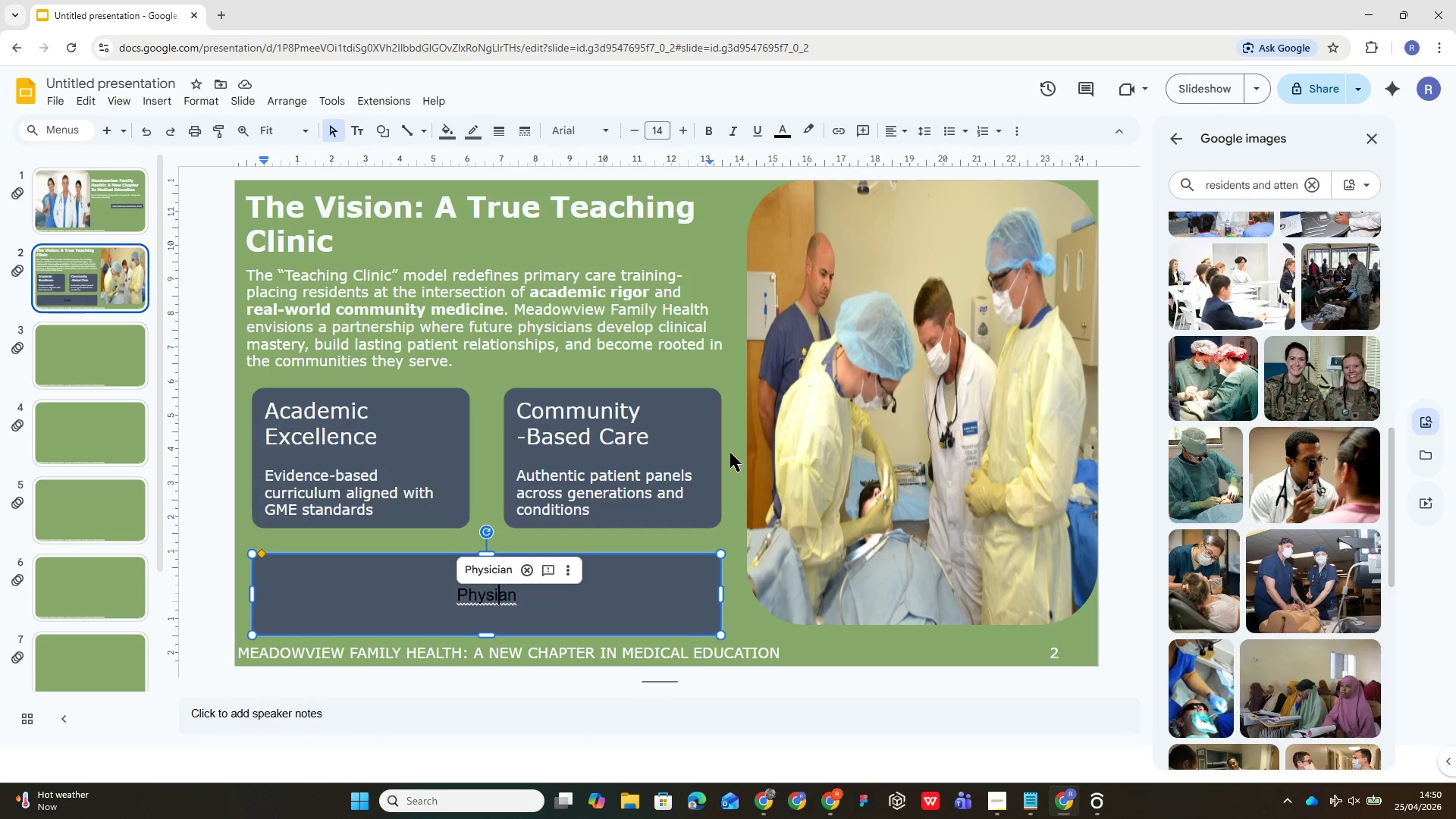 
key(ArrowRight)
 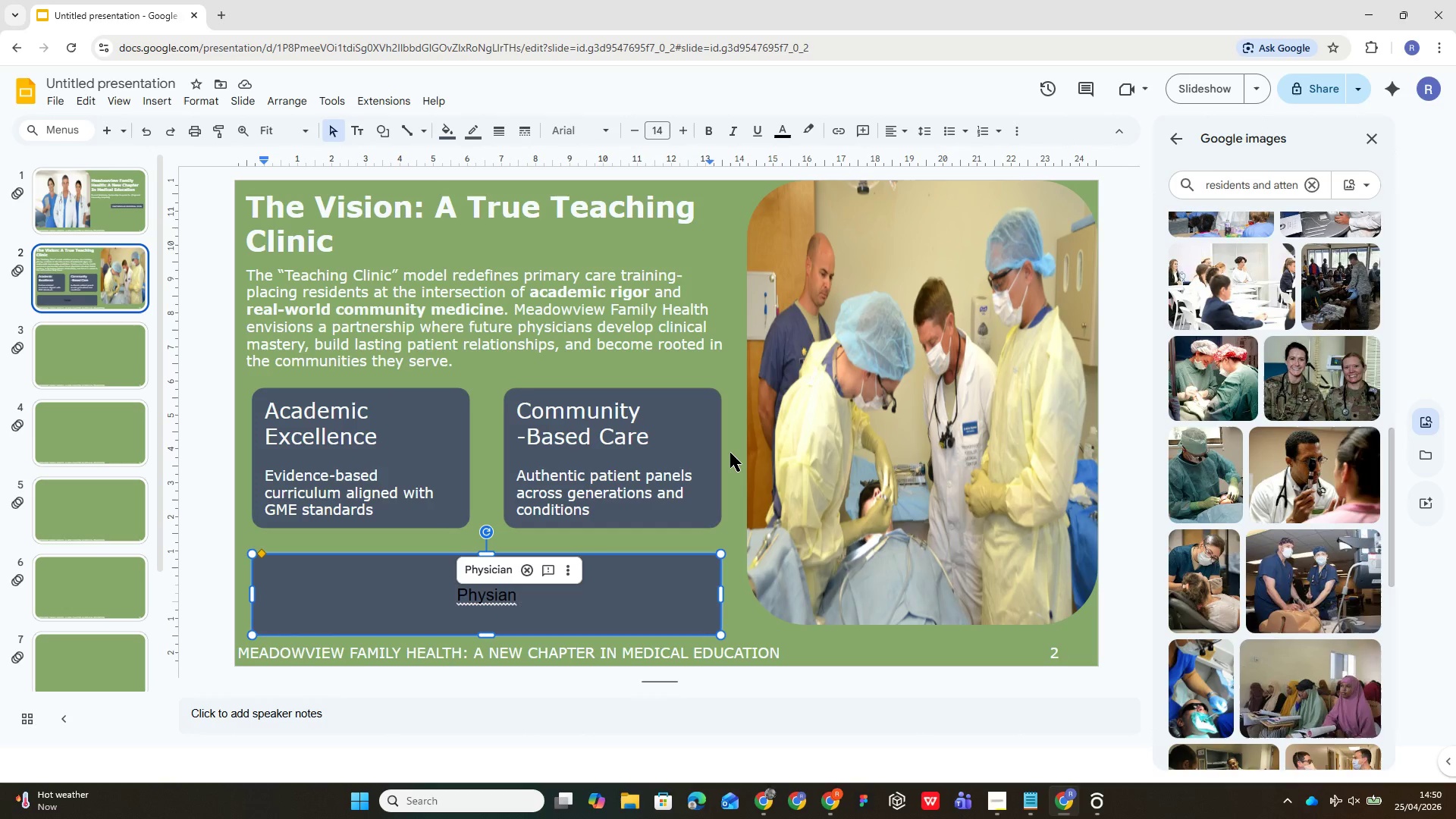 
type(ci)
 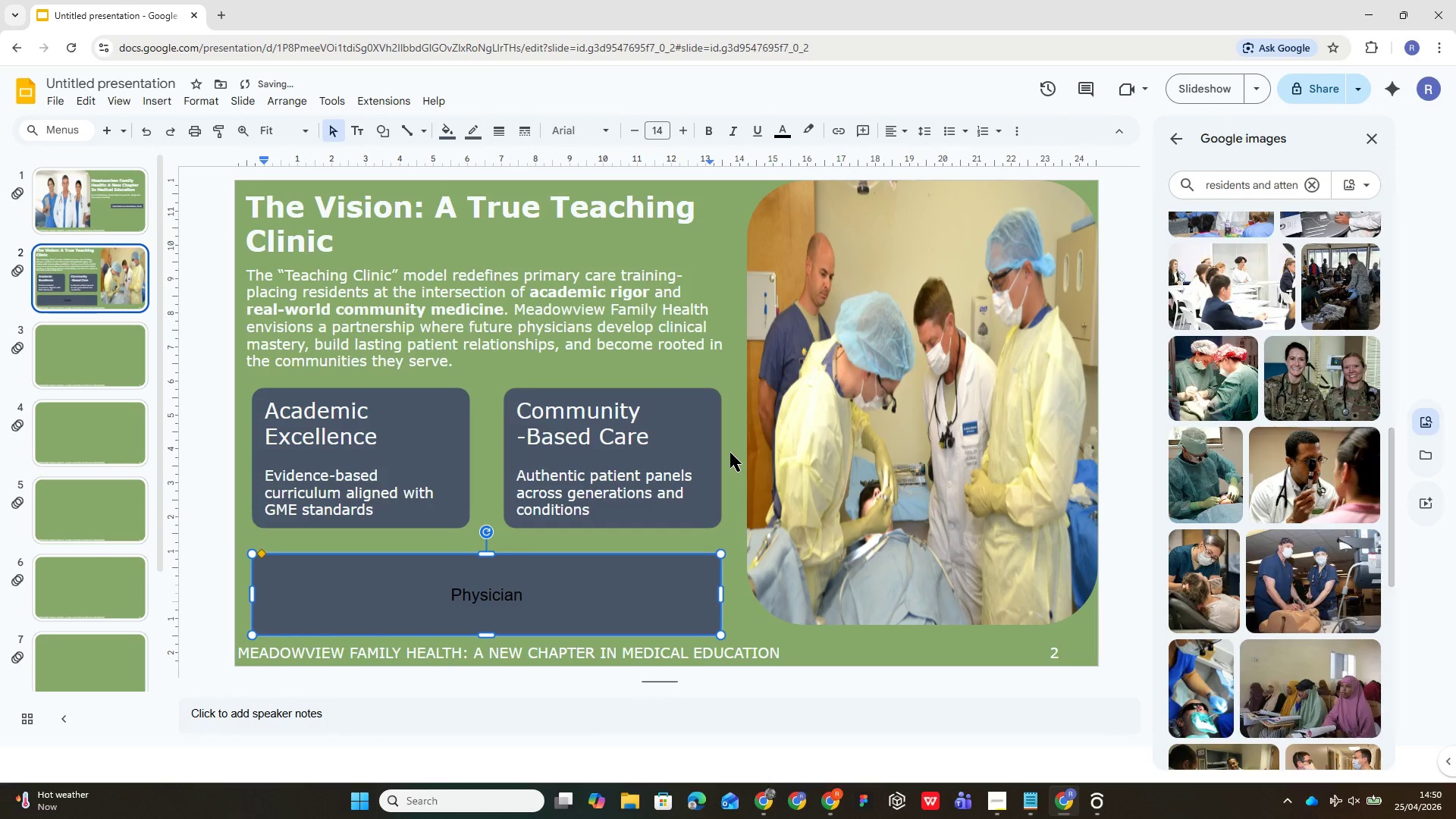 
key(ArrowRight)
 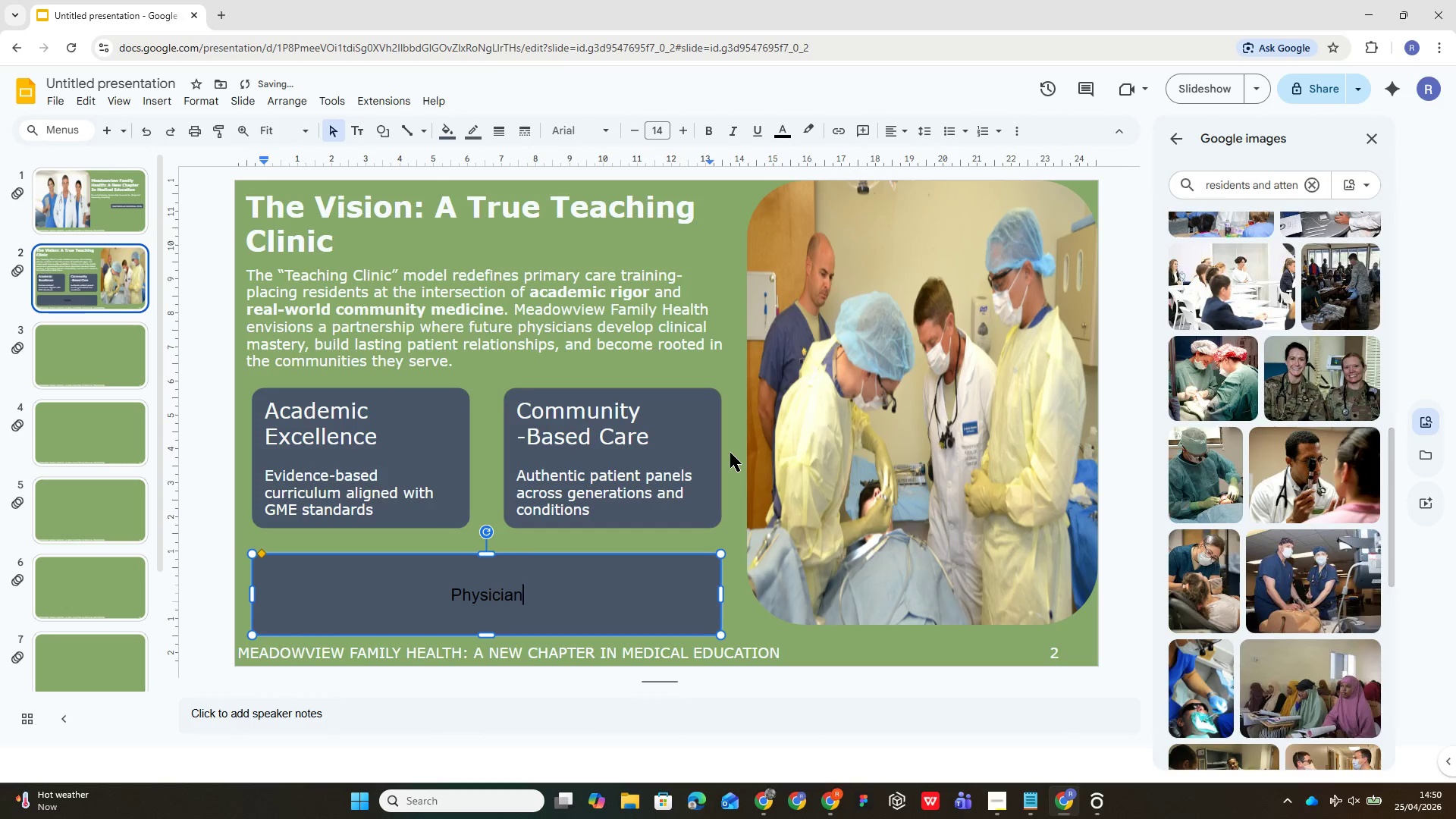 
key(ArrowRight)
 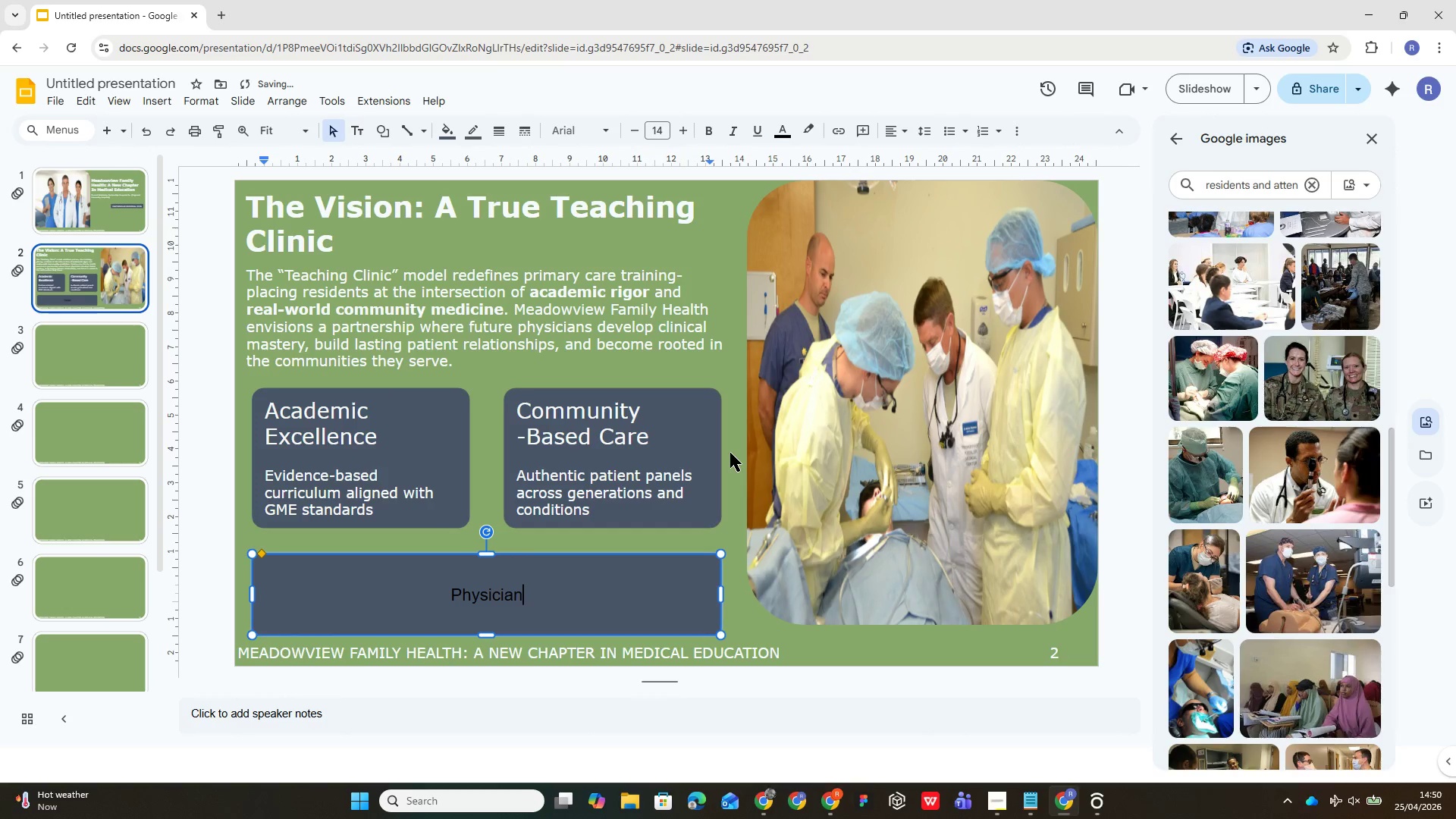 
key(ArrowRight)
 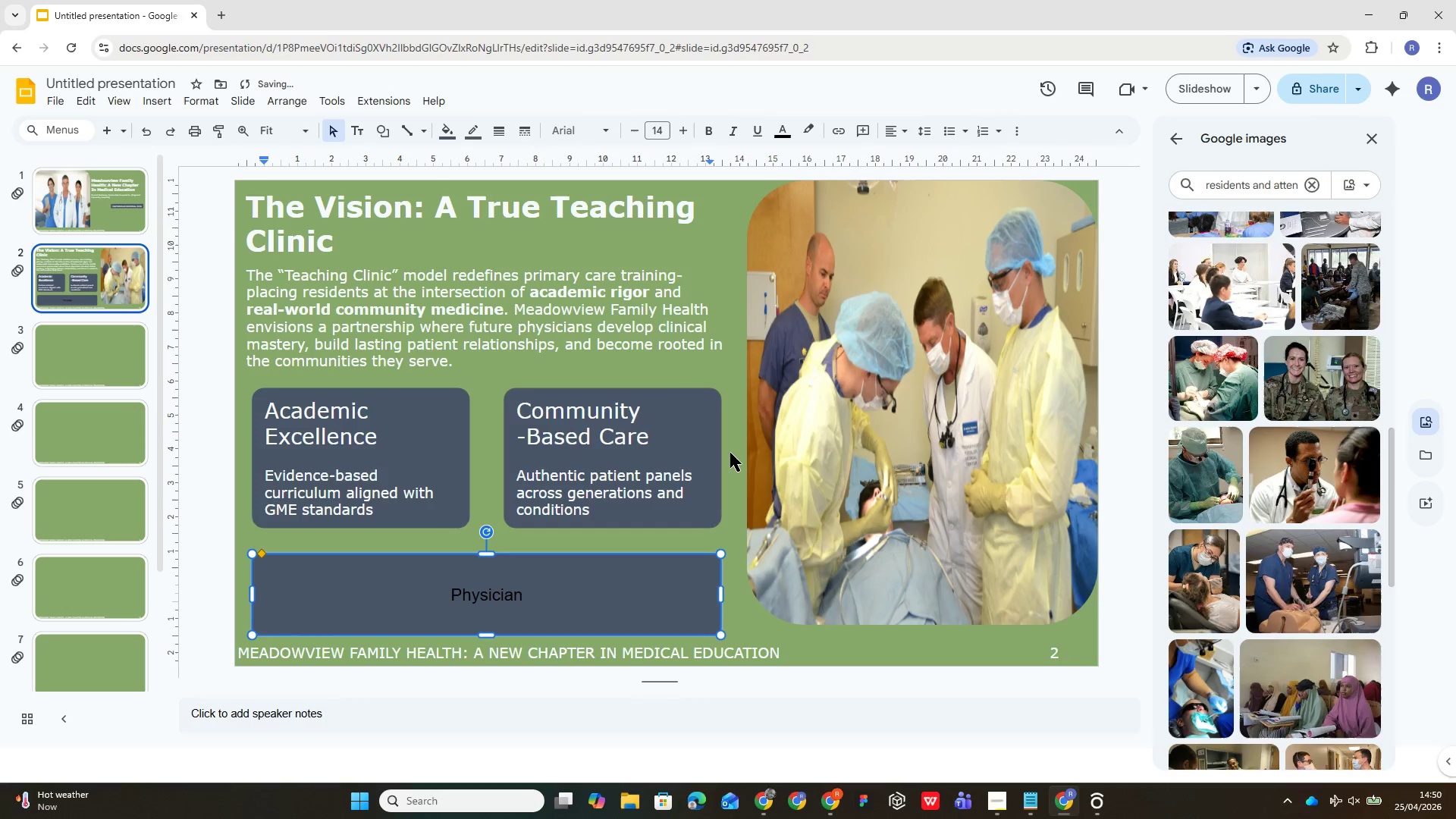 
type( Growth)
 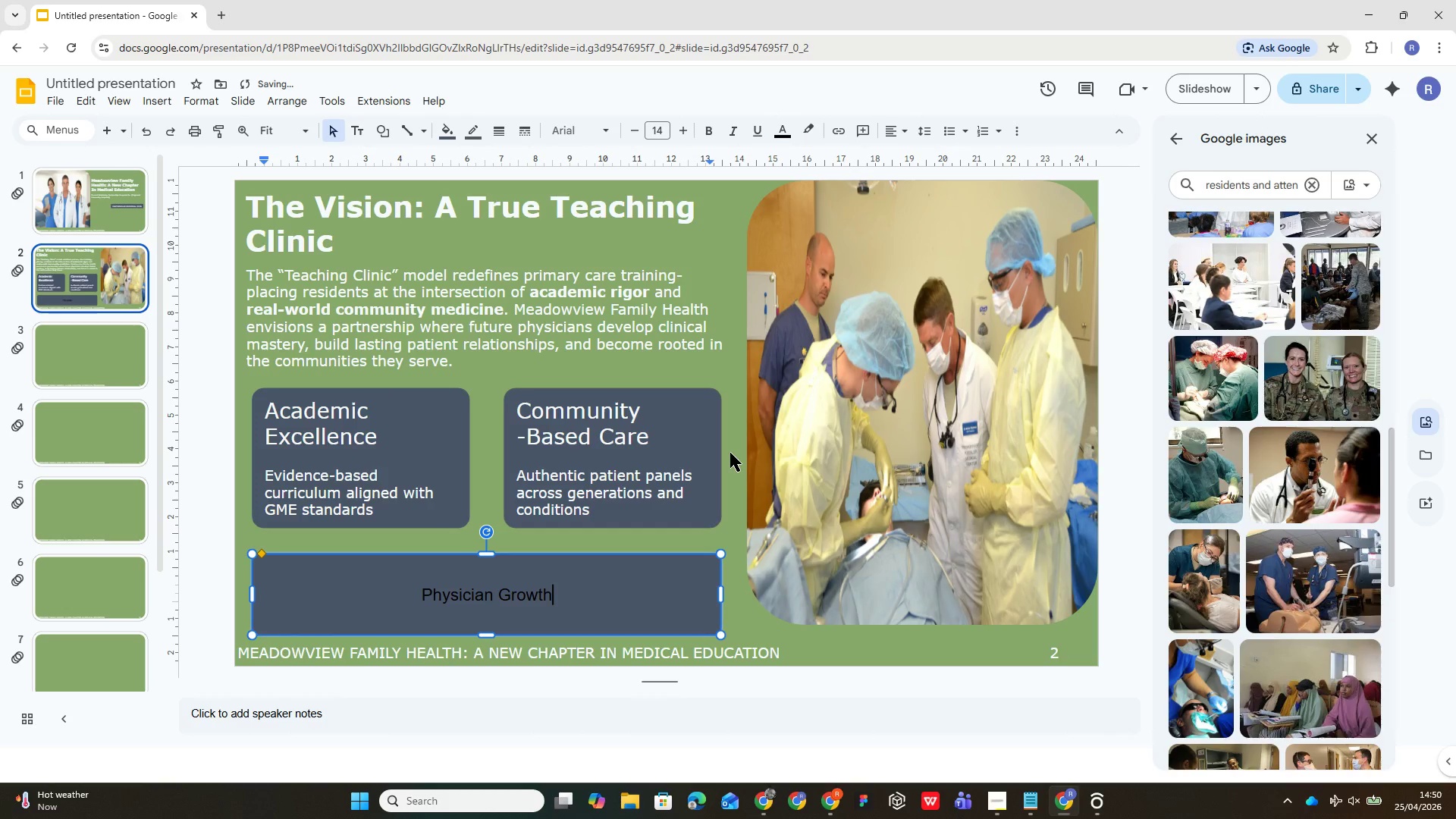 
key(Enter)
 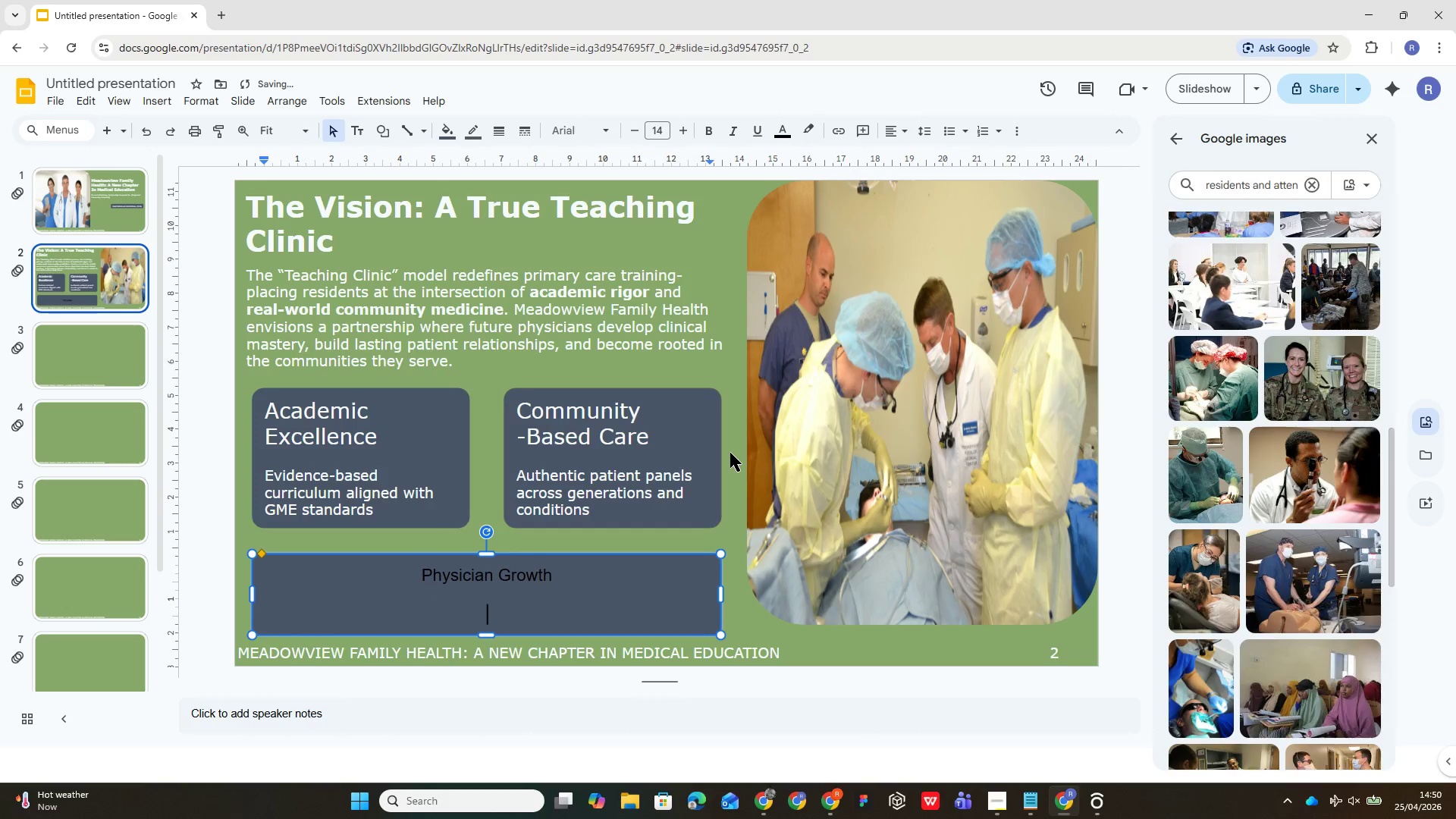 
key(Enter)
 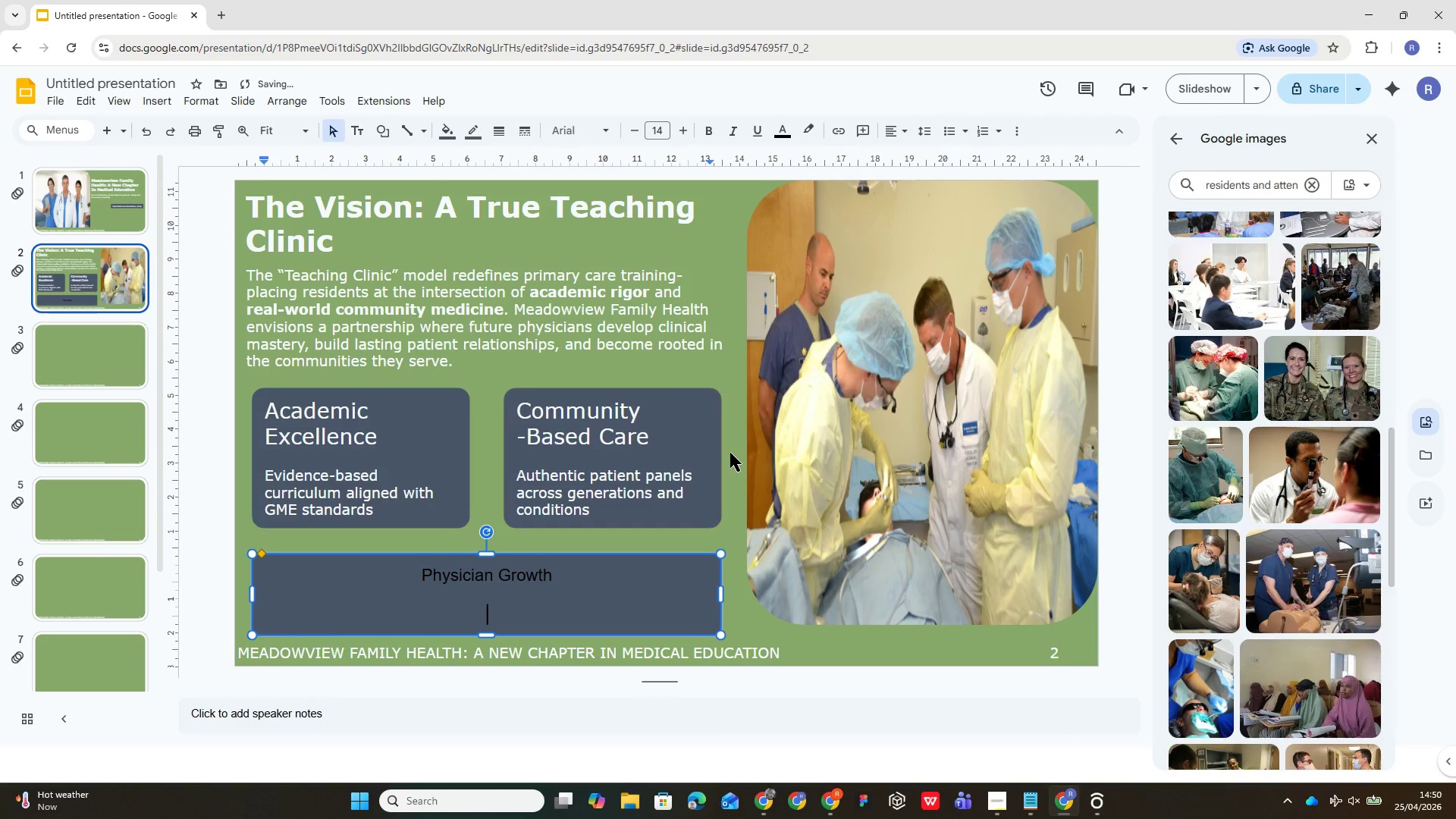 
key(Backspace)
 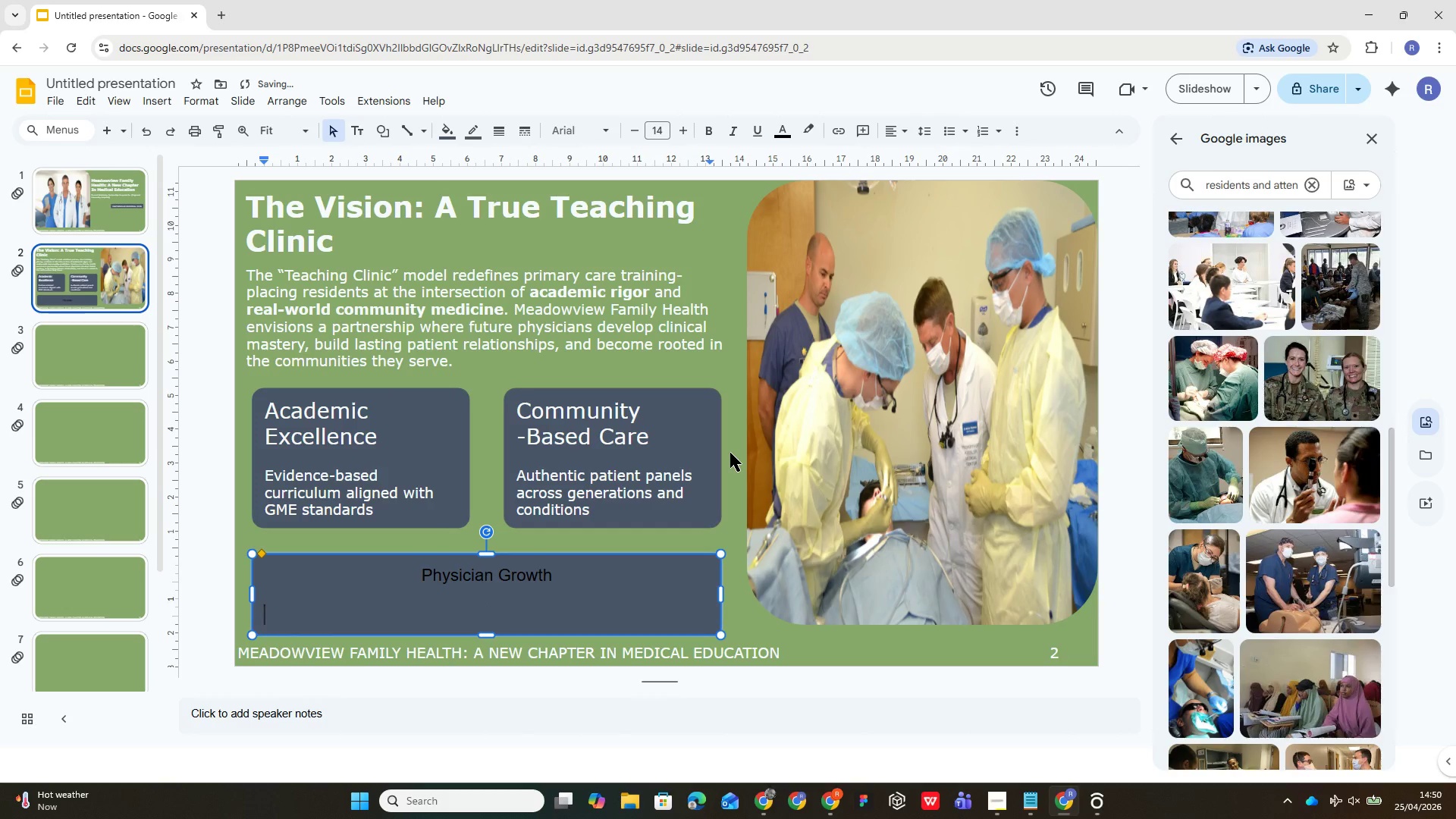 
key(Backspace)
 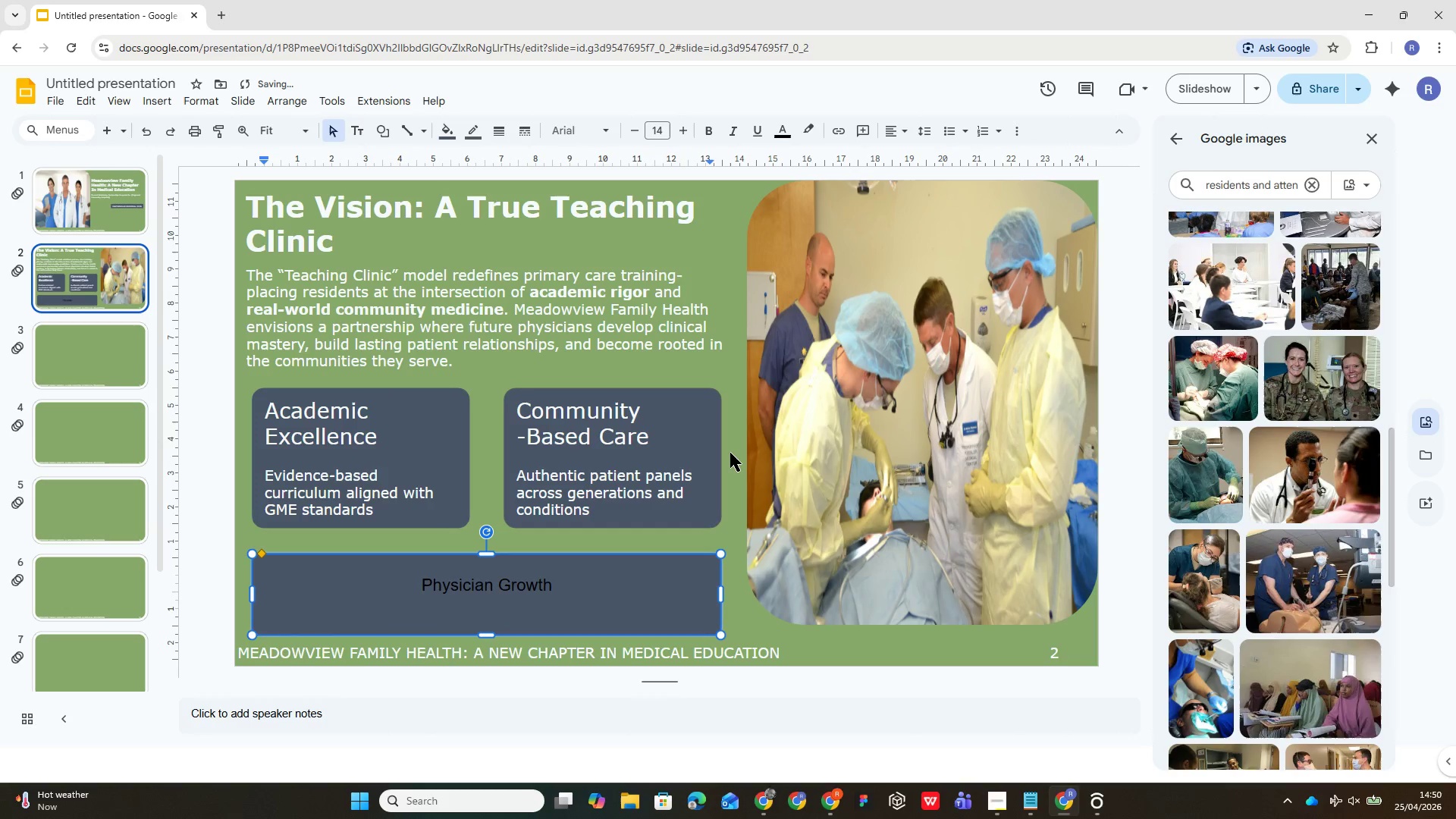 
key(Backspace)
 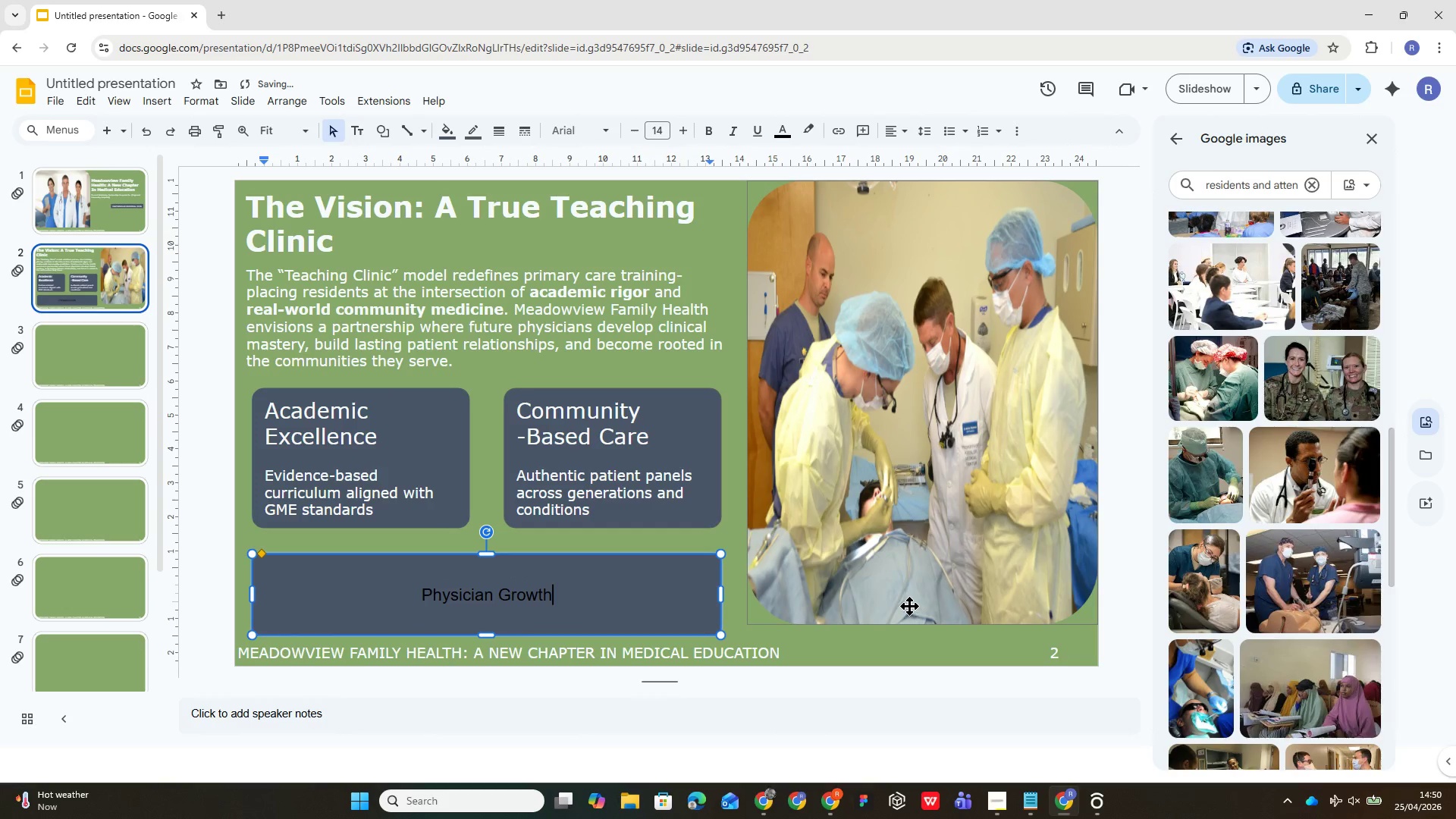 
key(Control+A)
 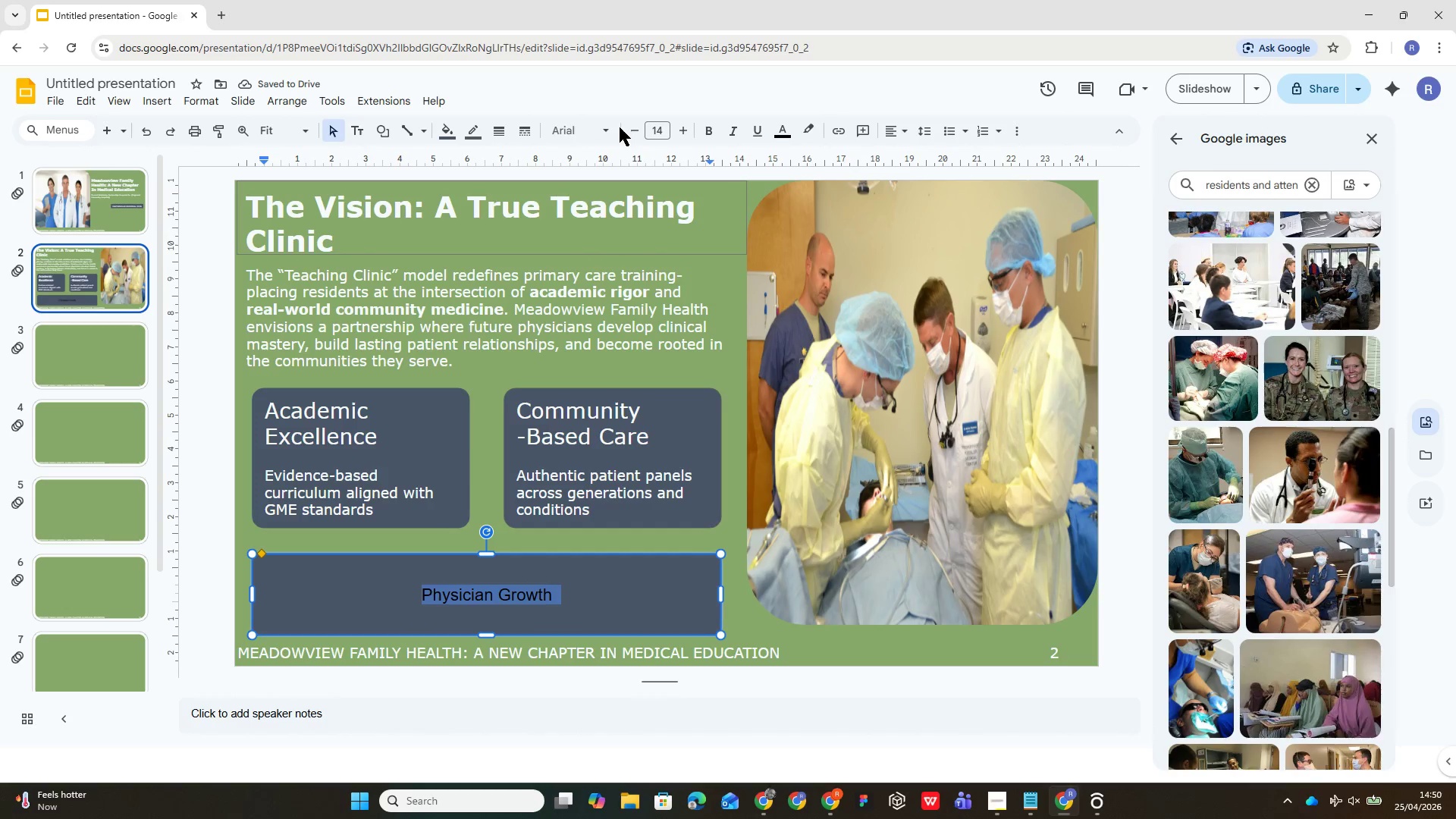 
left_click([610, 131])
 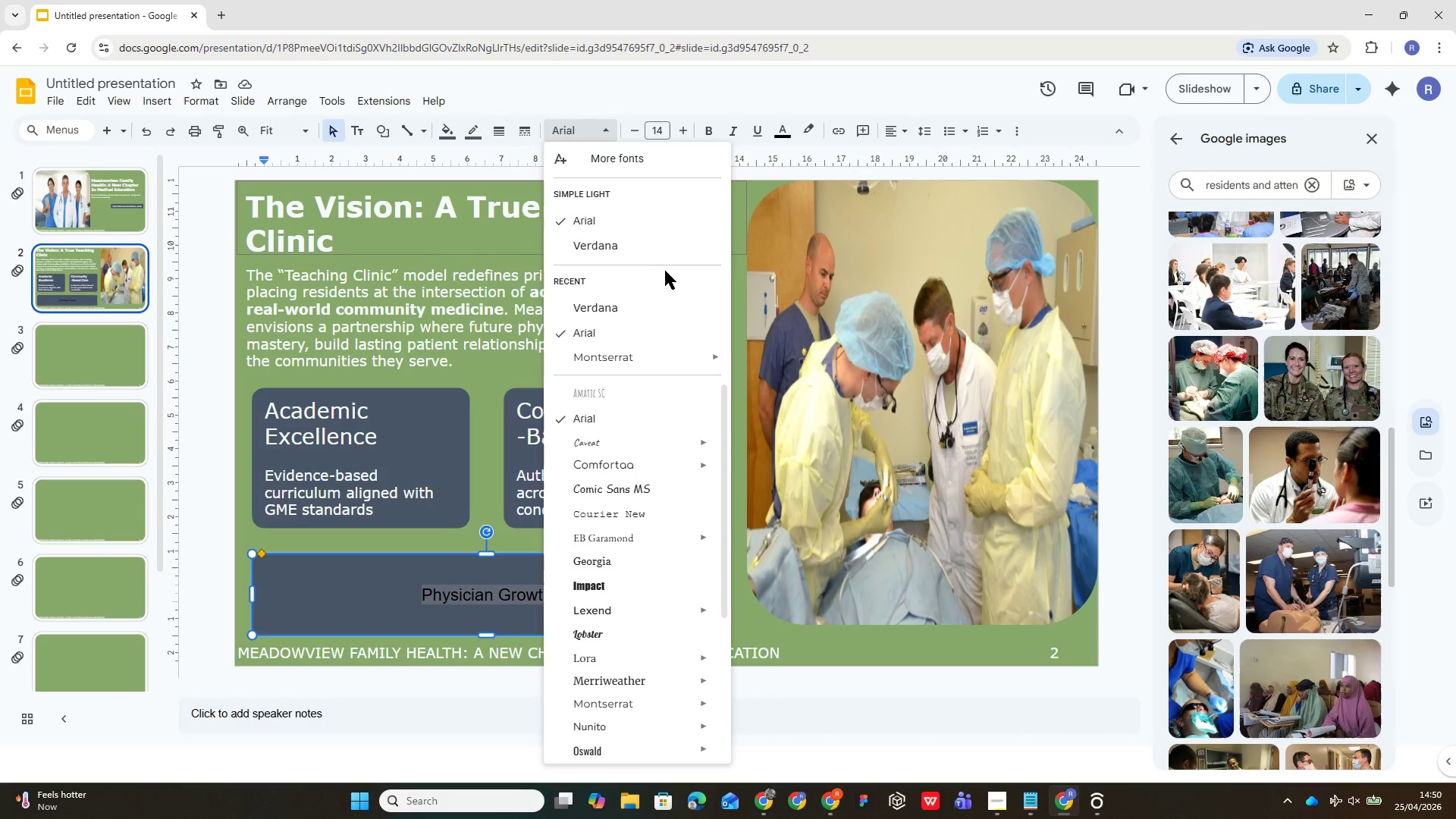 
left_click([669, 252])
 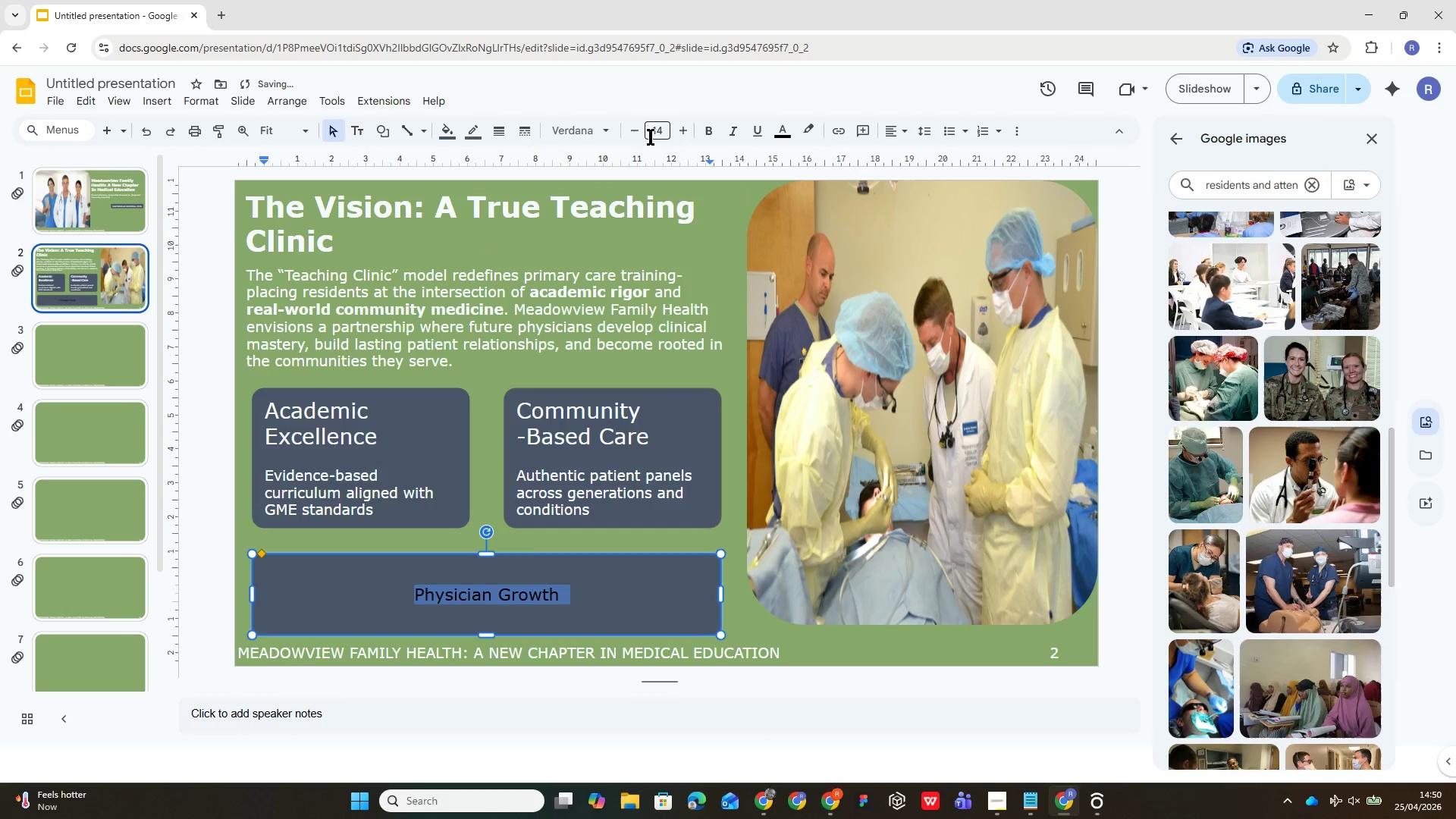 
left_click([650, 129])
 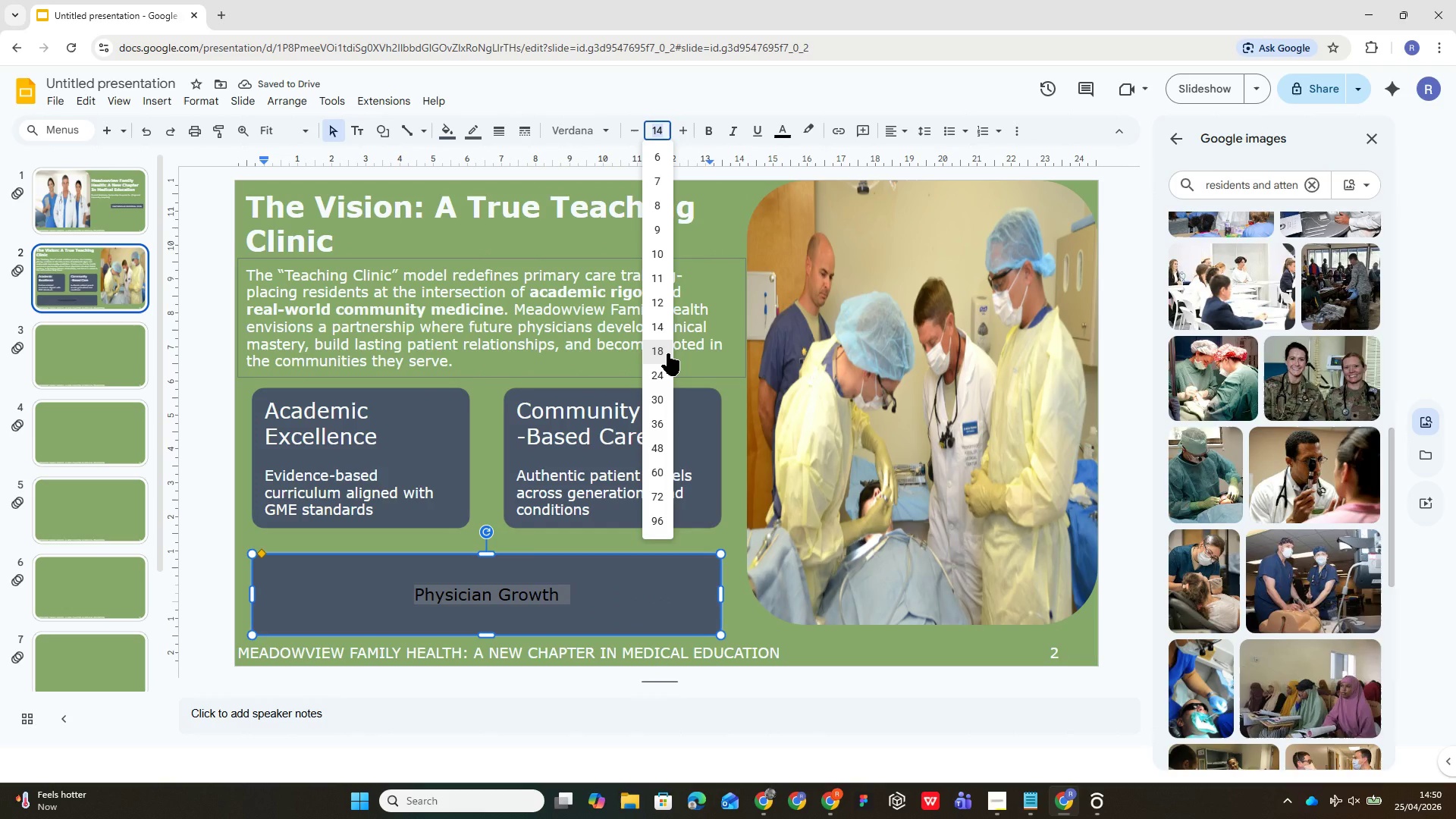 
left_click([667, 353])
 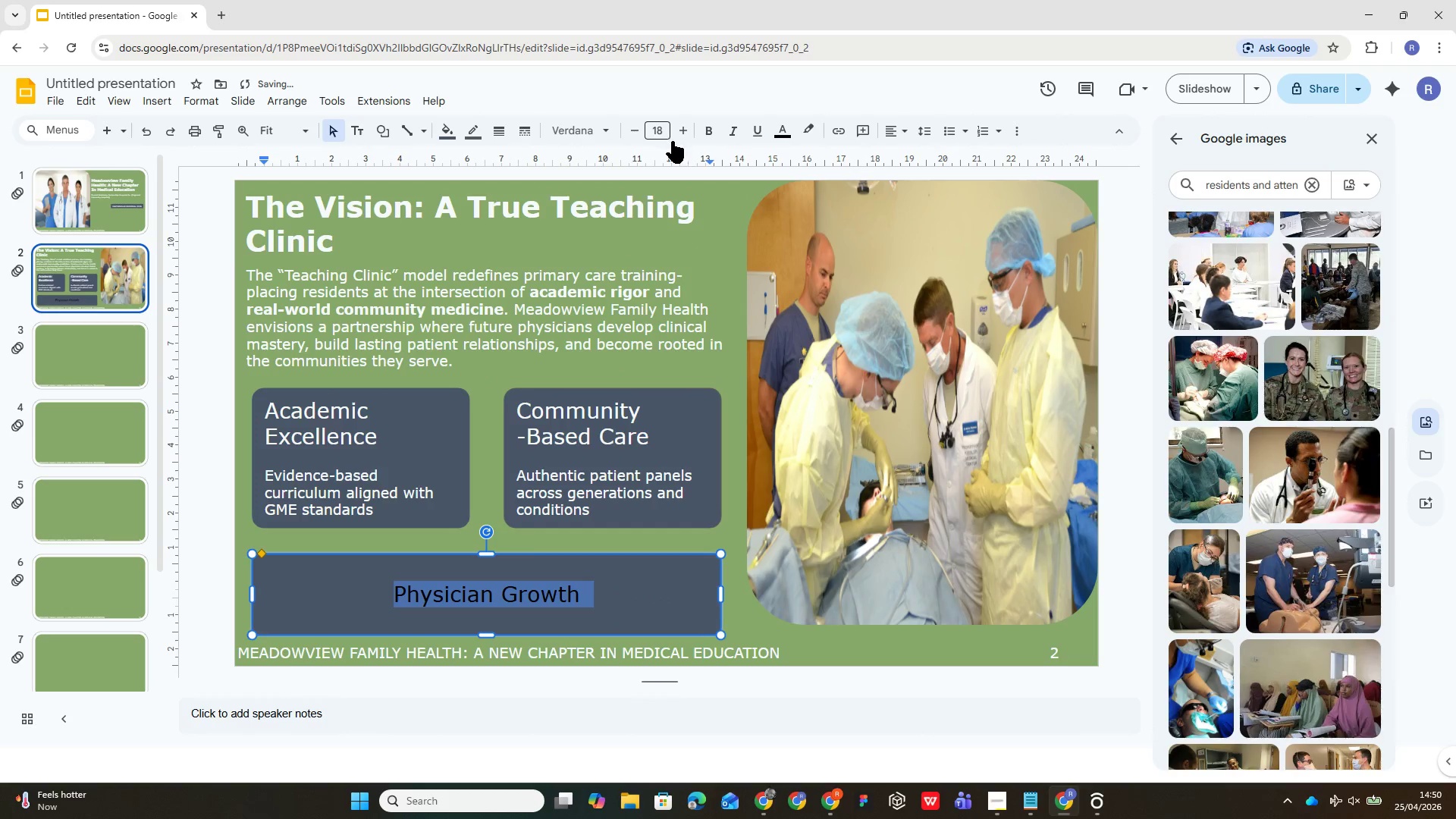 
left_click([777, 136])
 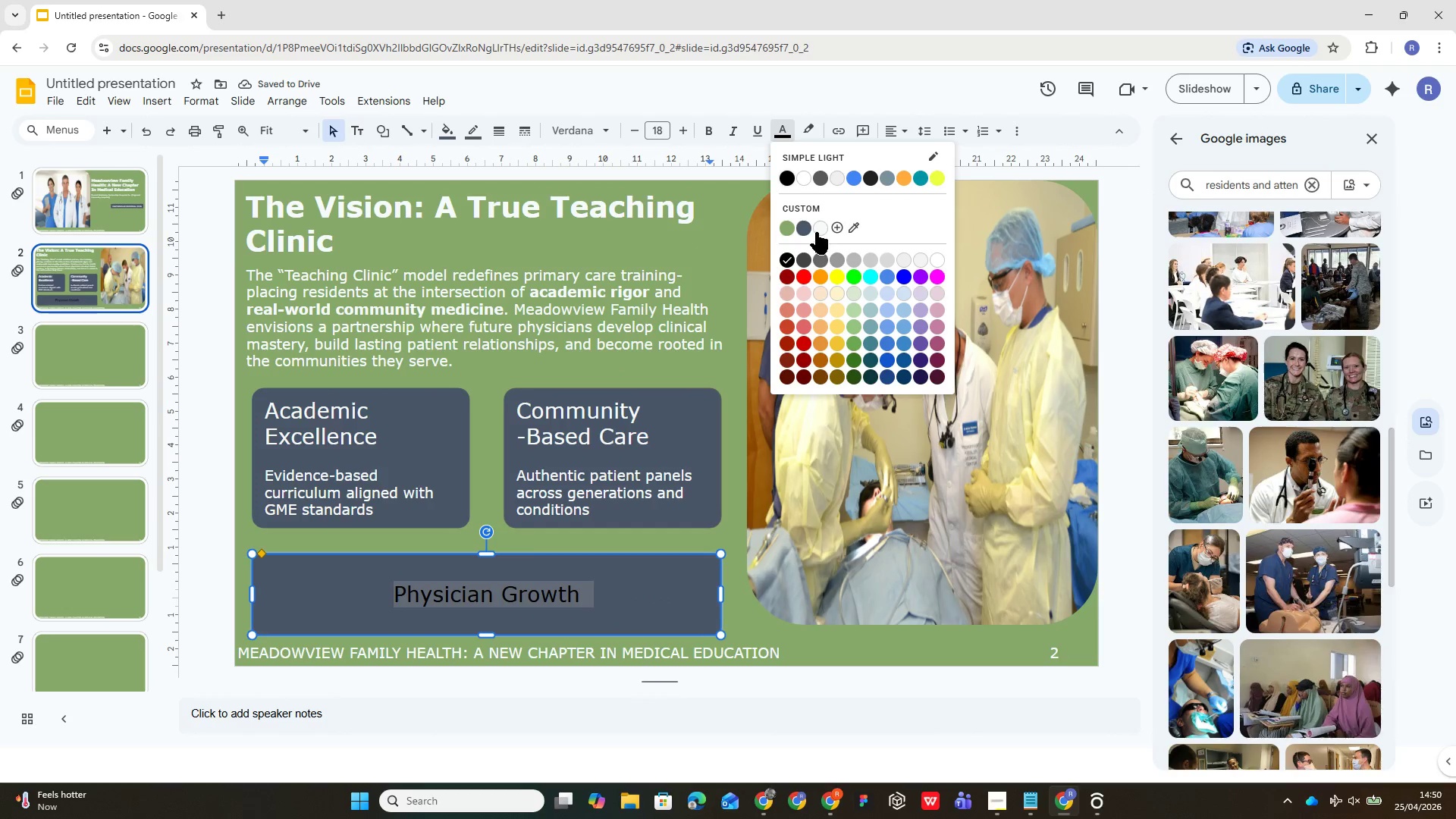 
left_click([820, 229])
 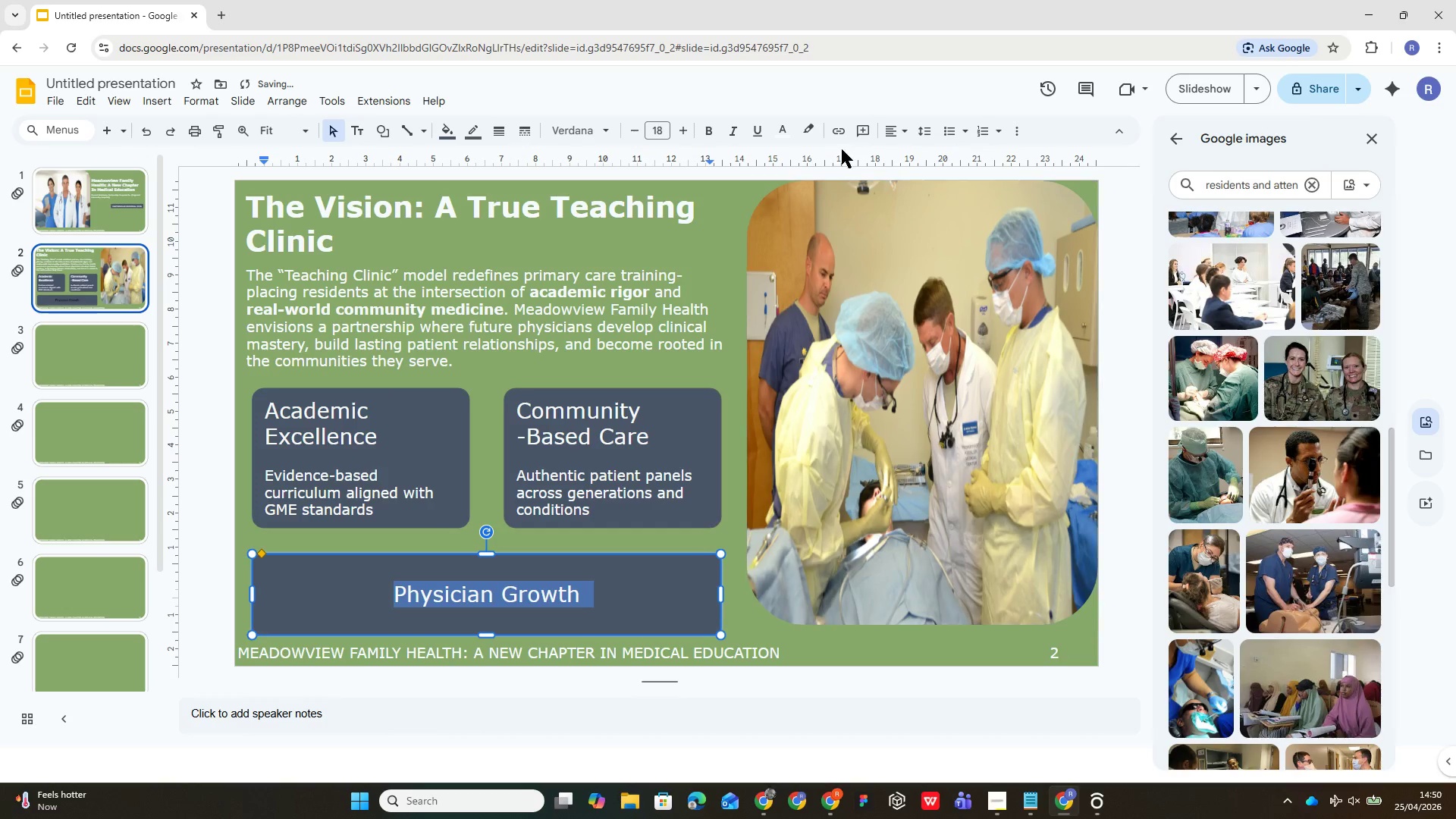 
left_click([899, 131])
 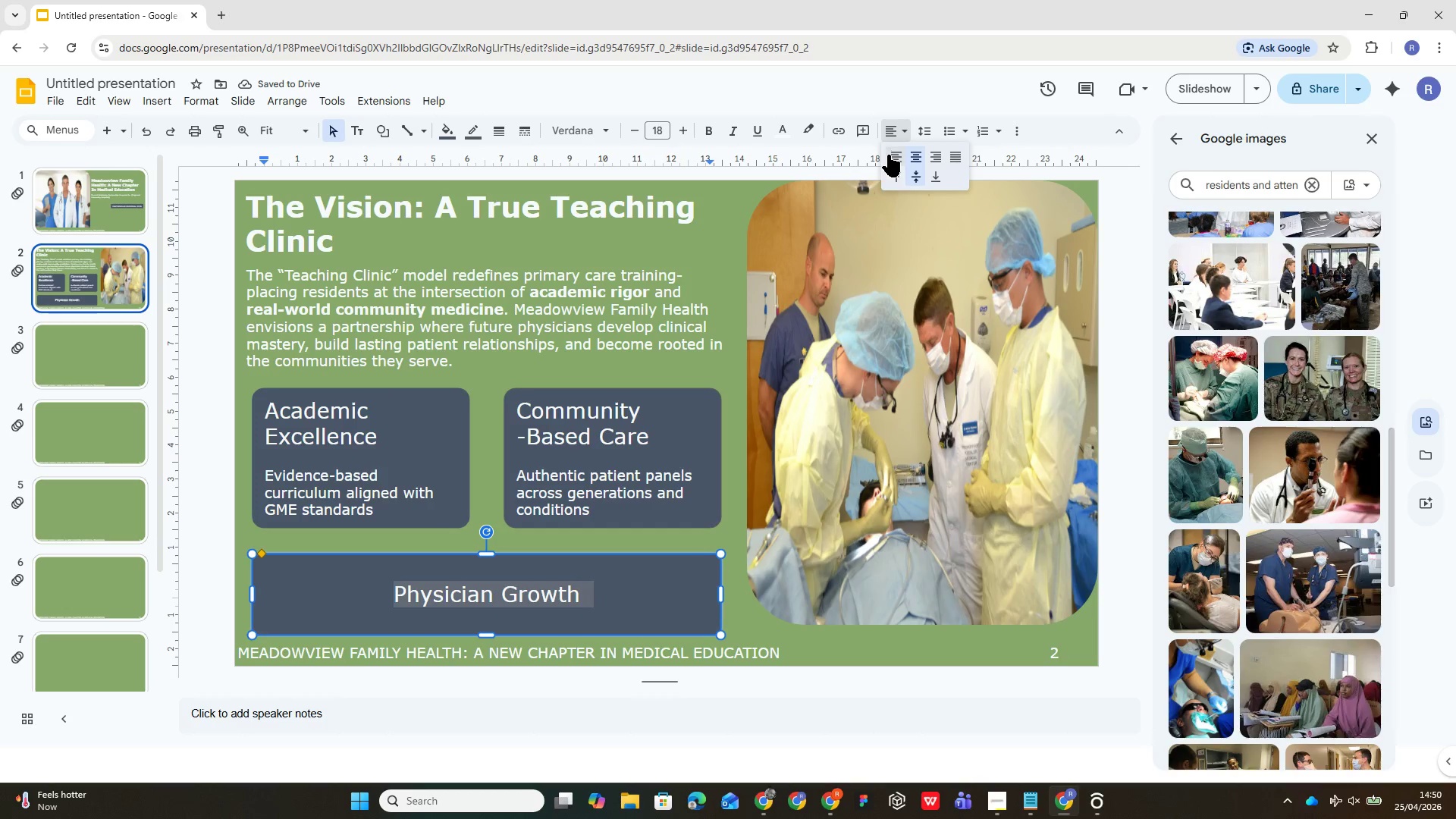 
left_click([888, 155])
 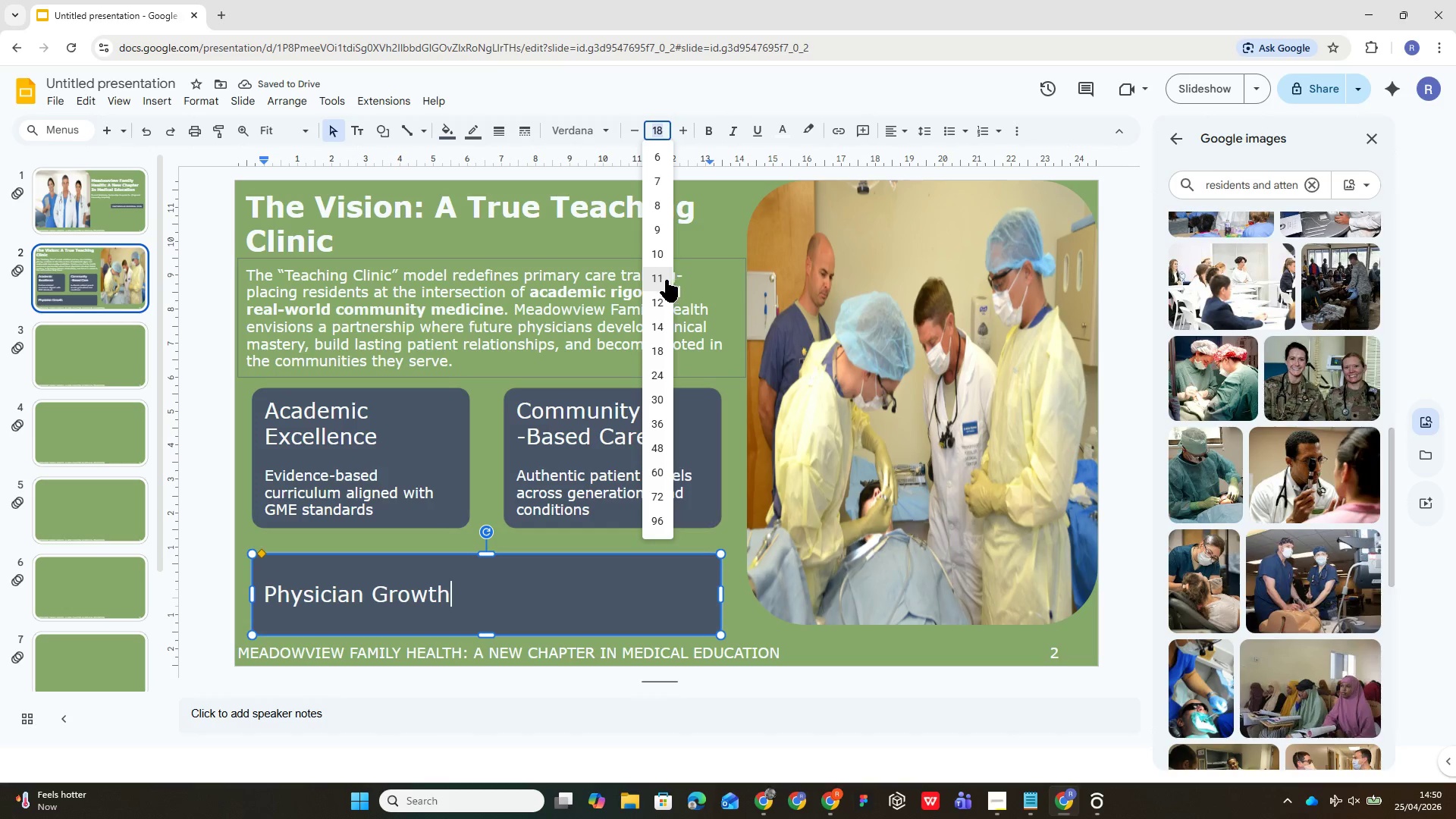 
left_click([665, 300])
 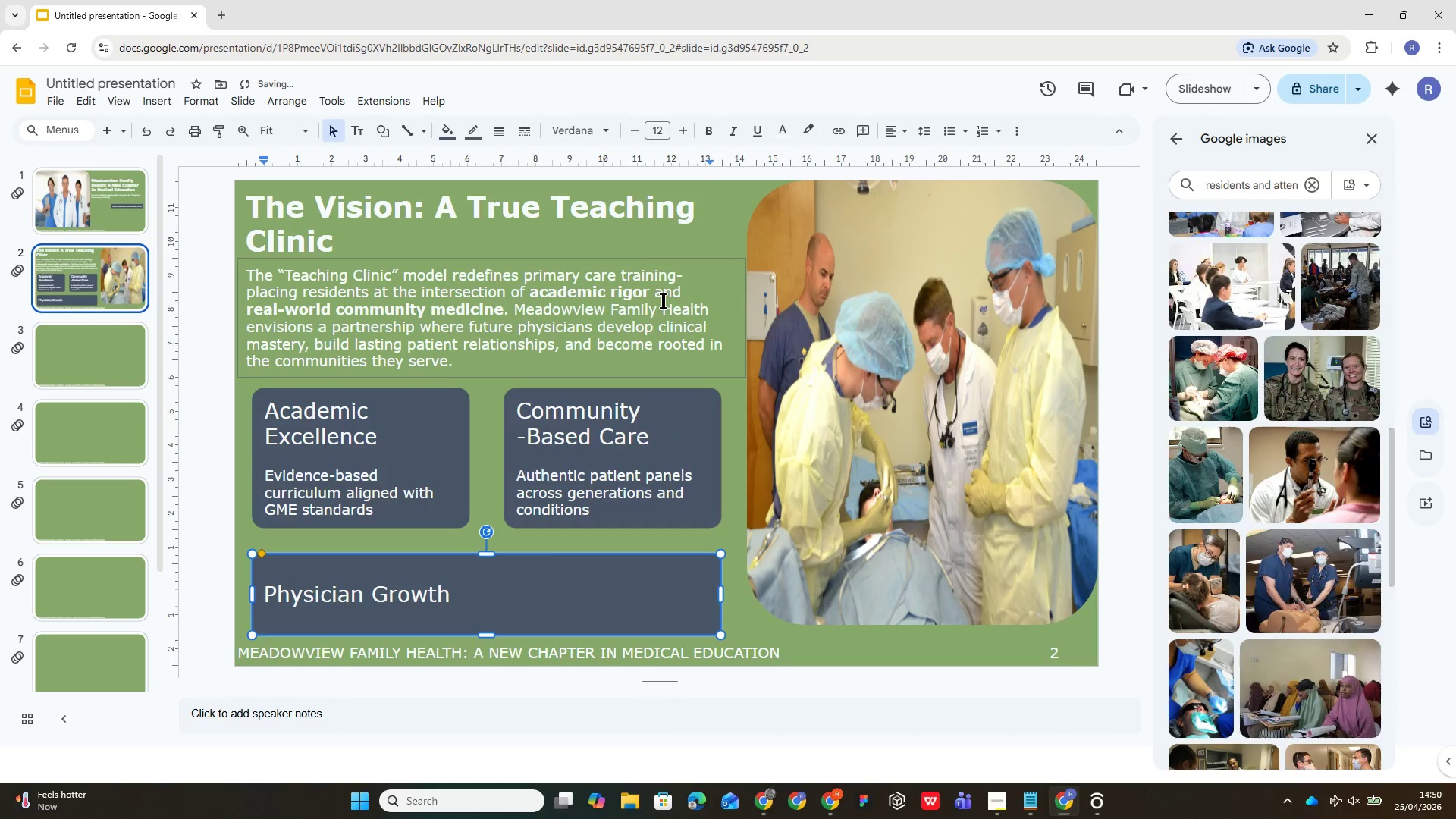 
key(Enter)
 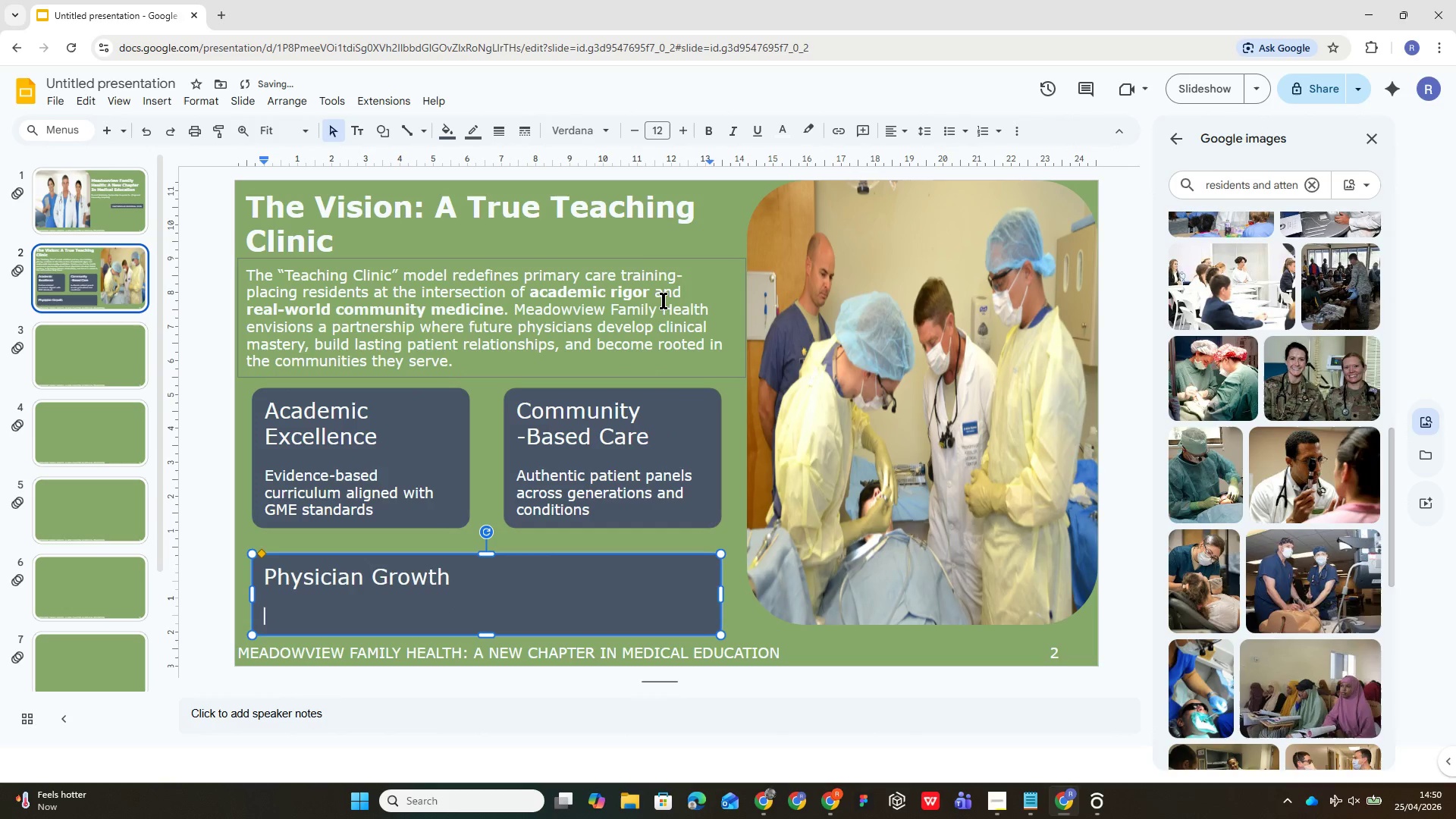 
key(Enter)
 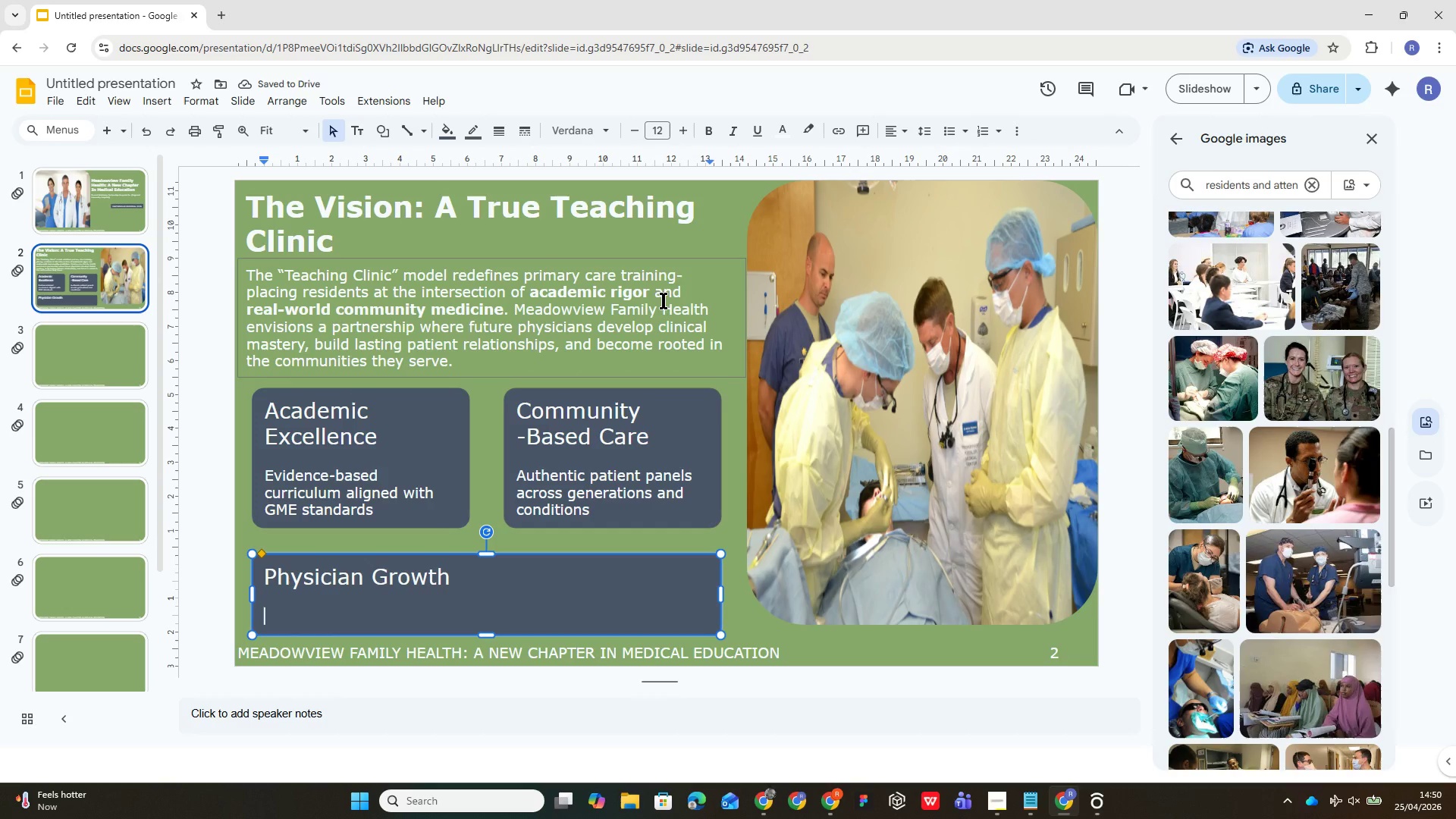 
wait(6.84)
 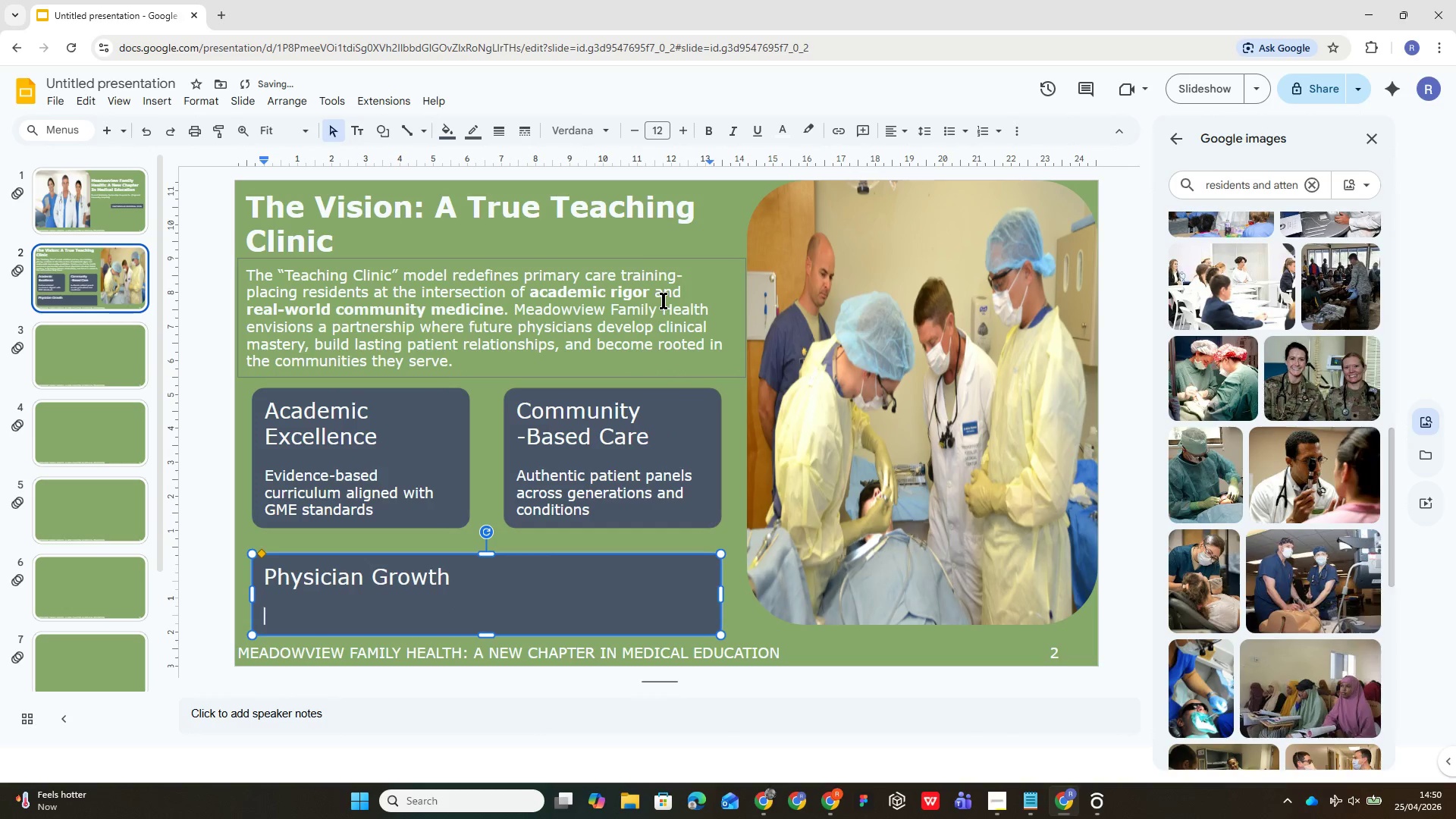 
type(Mentorship )
key(Backspace)
type(, A)
key(Backspace)
type(autonomy )
key(Backspace)
type(, and longiy)
key(Backspace)
type(tudinal )
 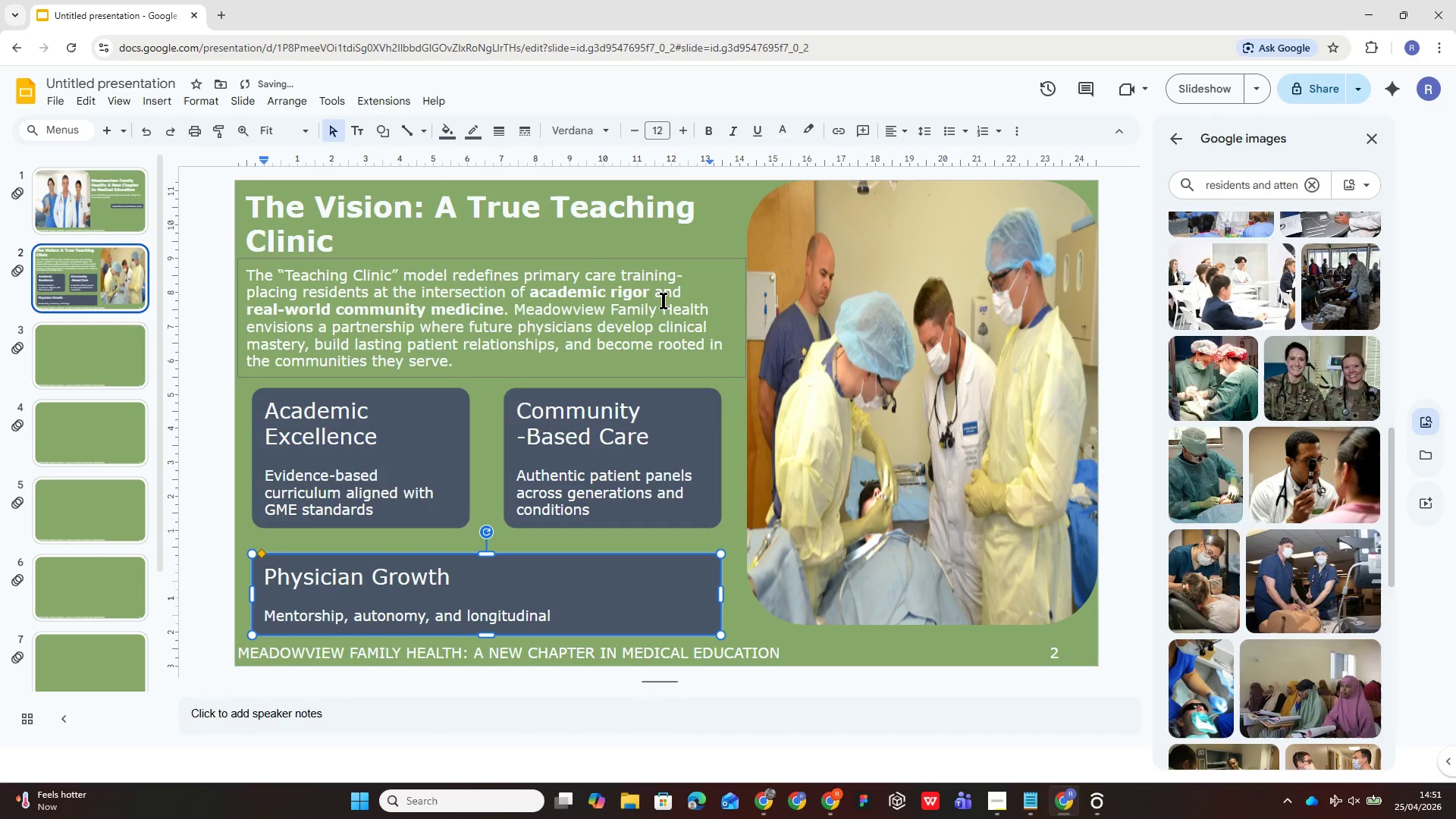 
wait(23.38)
 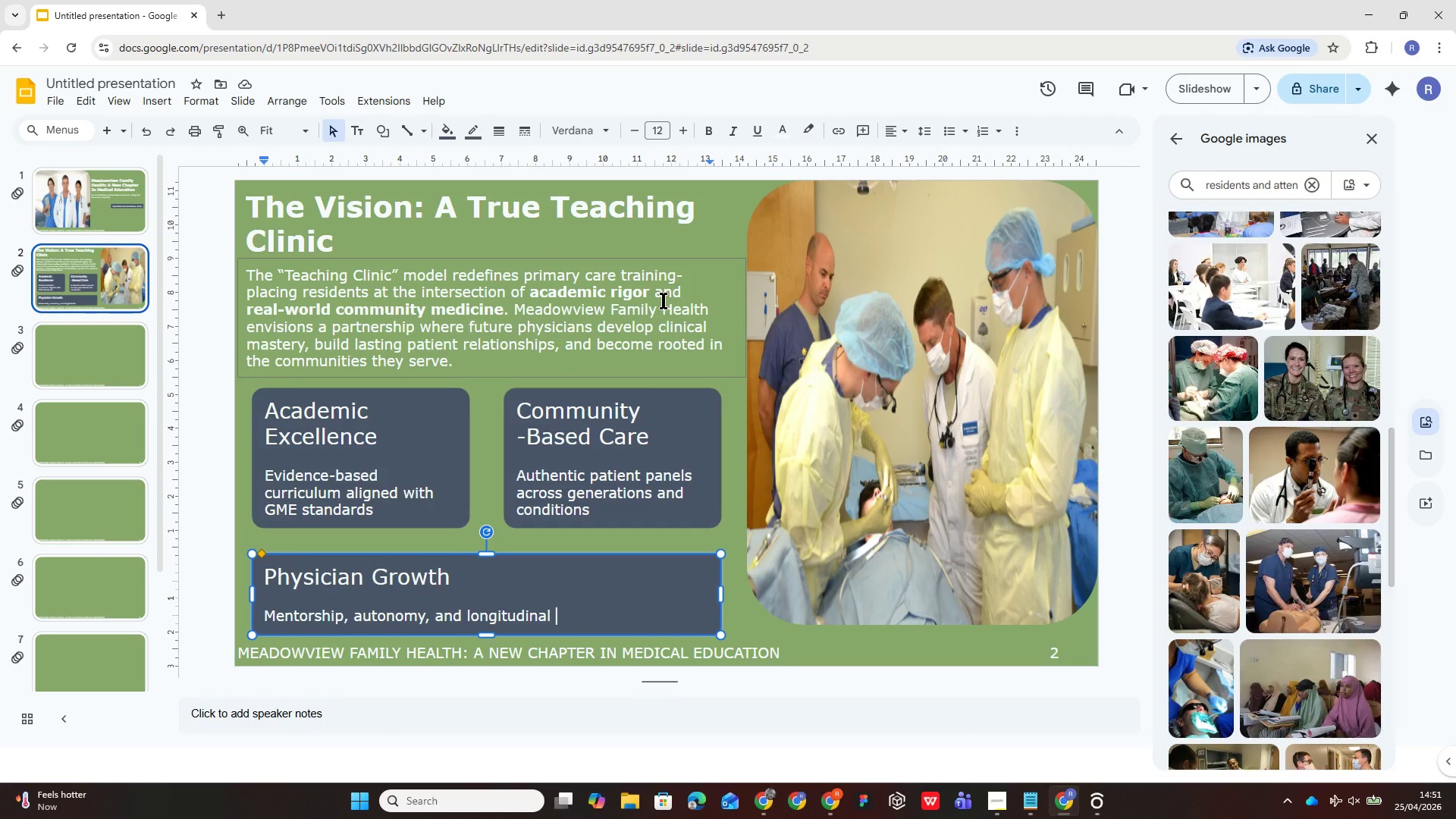 
type(case experience)
 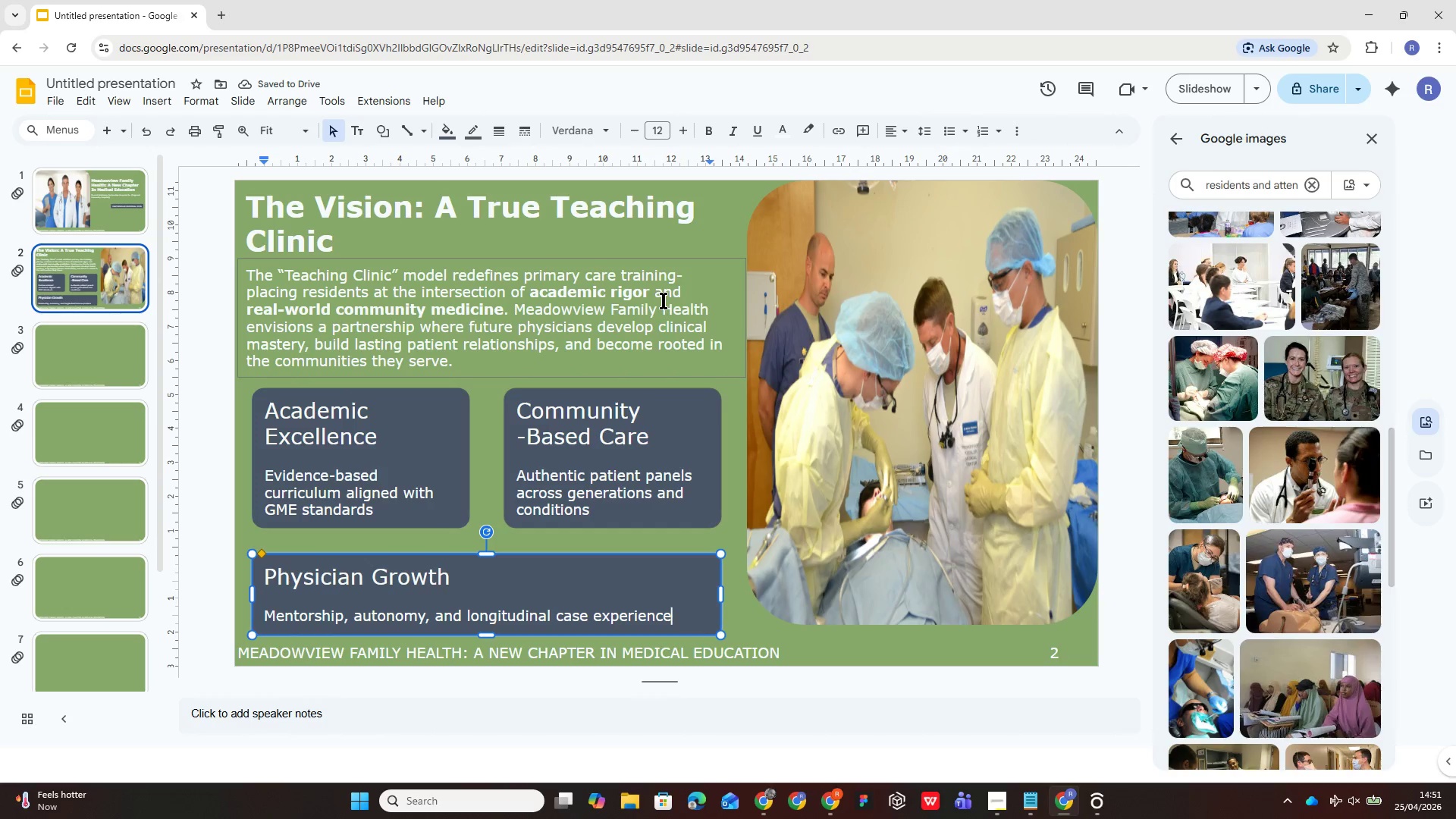 
wait(5.75)
 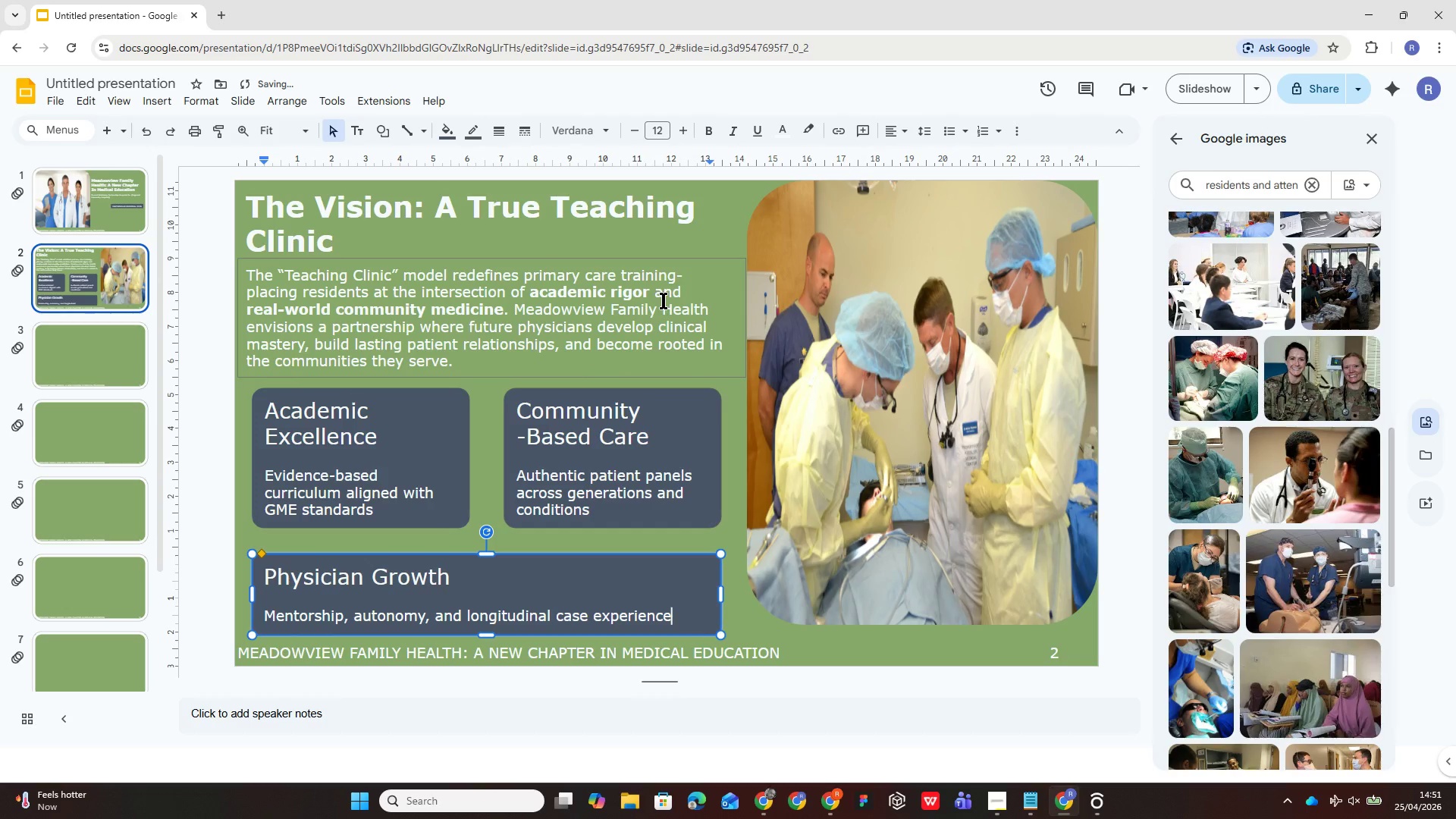 
left_click([692, 482])
 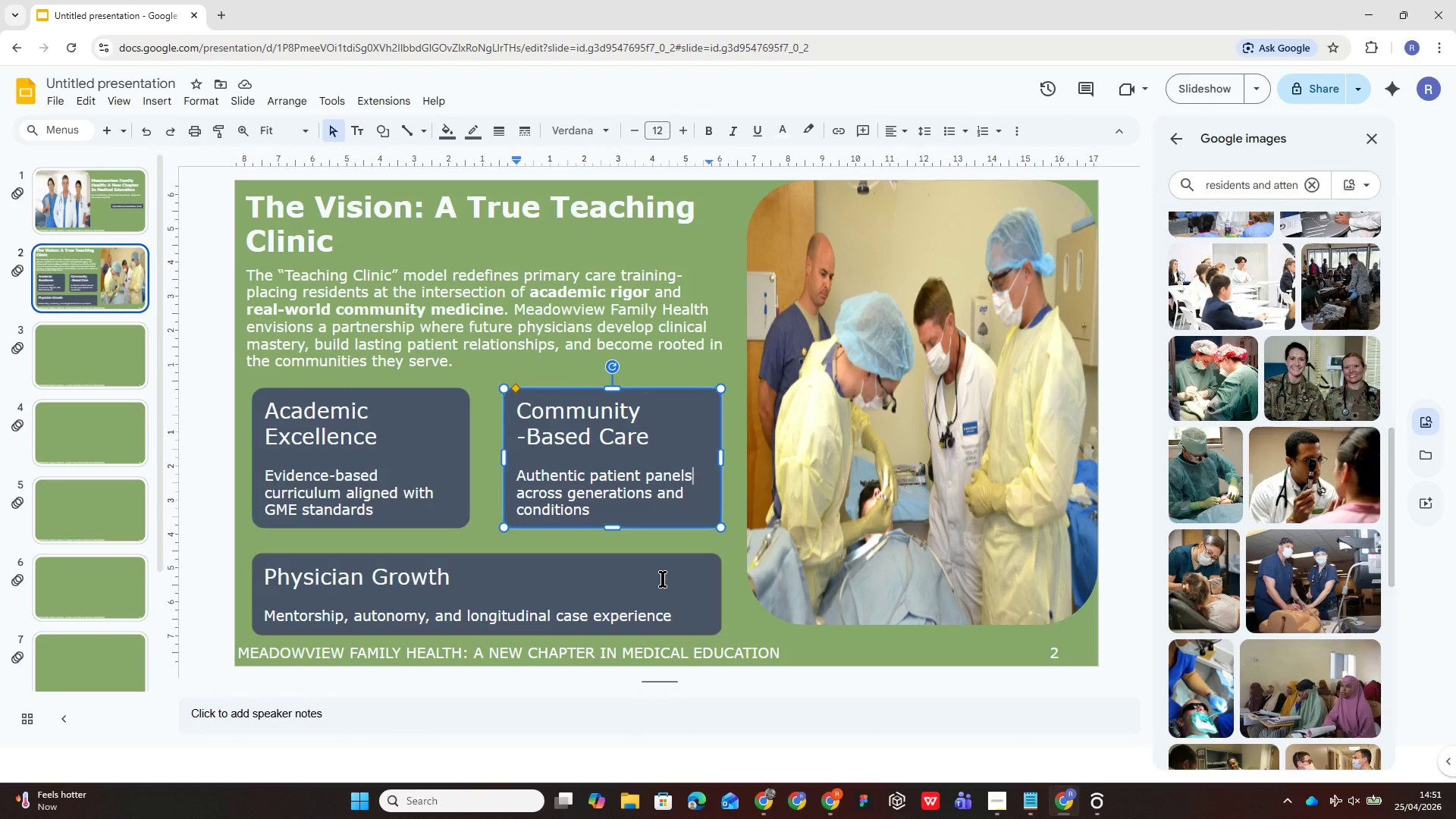 
left_click([663, 579])
 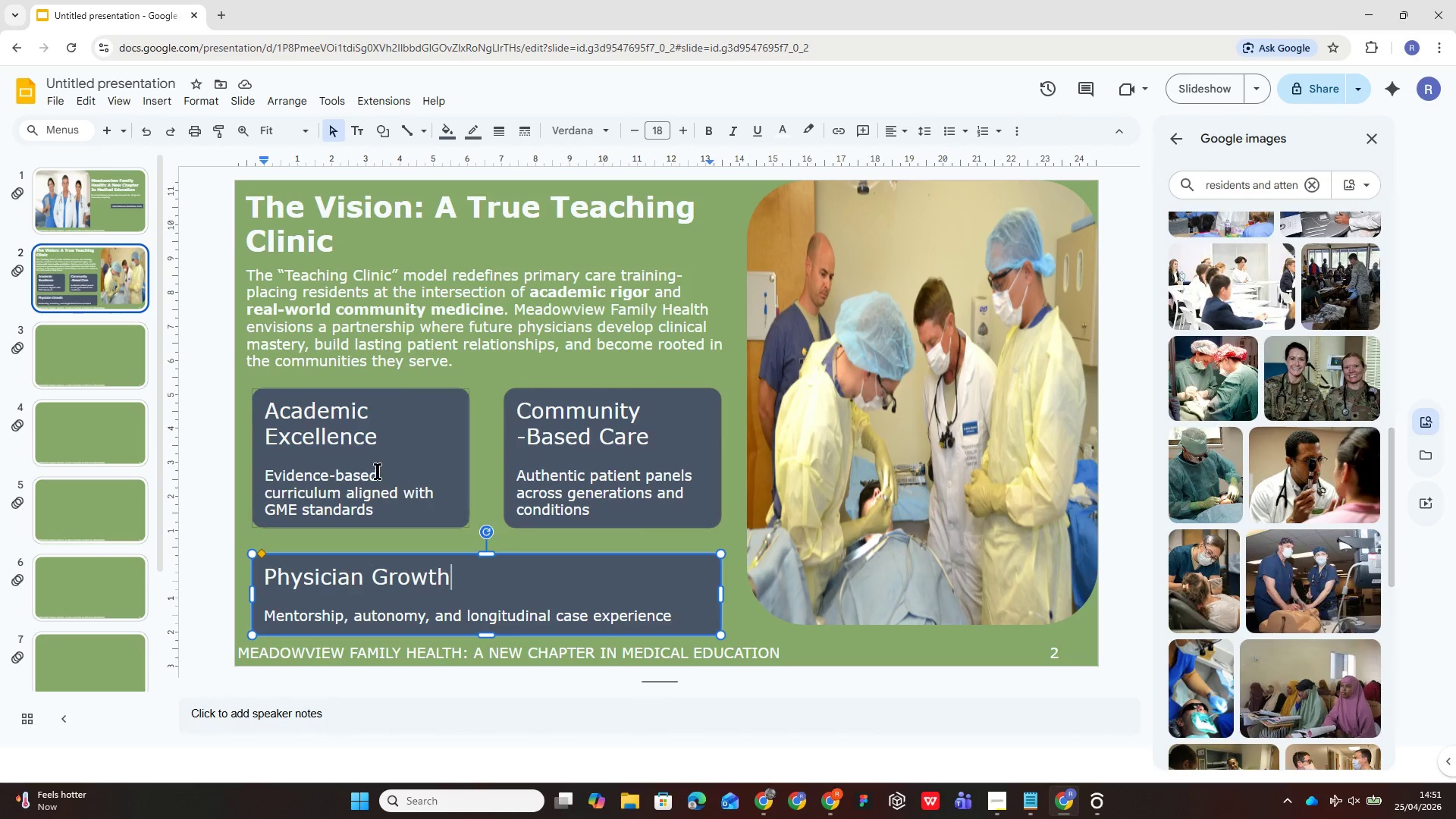 
left_click([327, 442])
 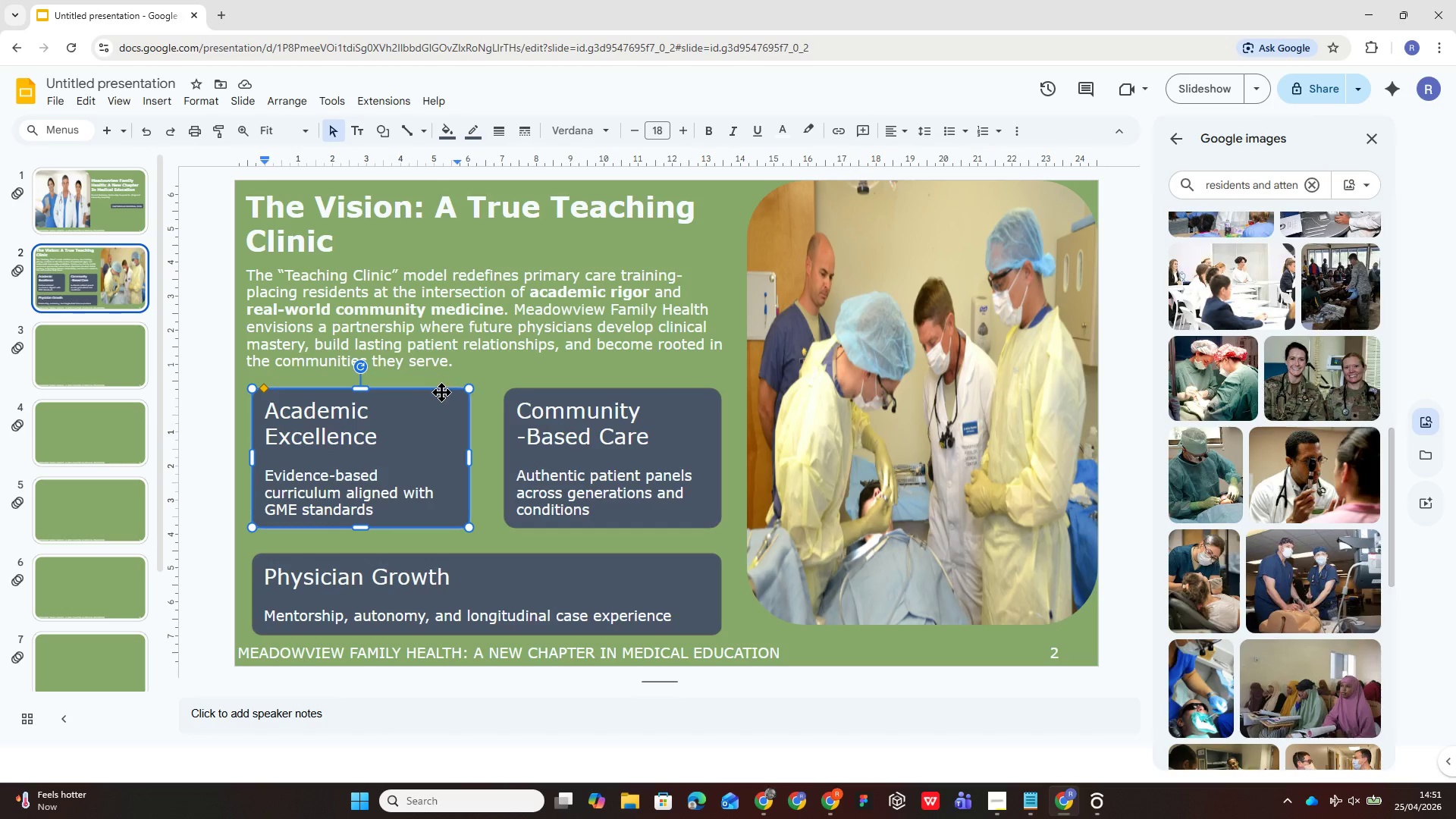 
left_click([441, 395])
 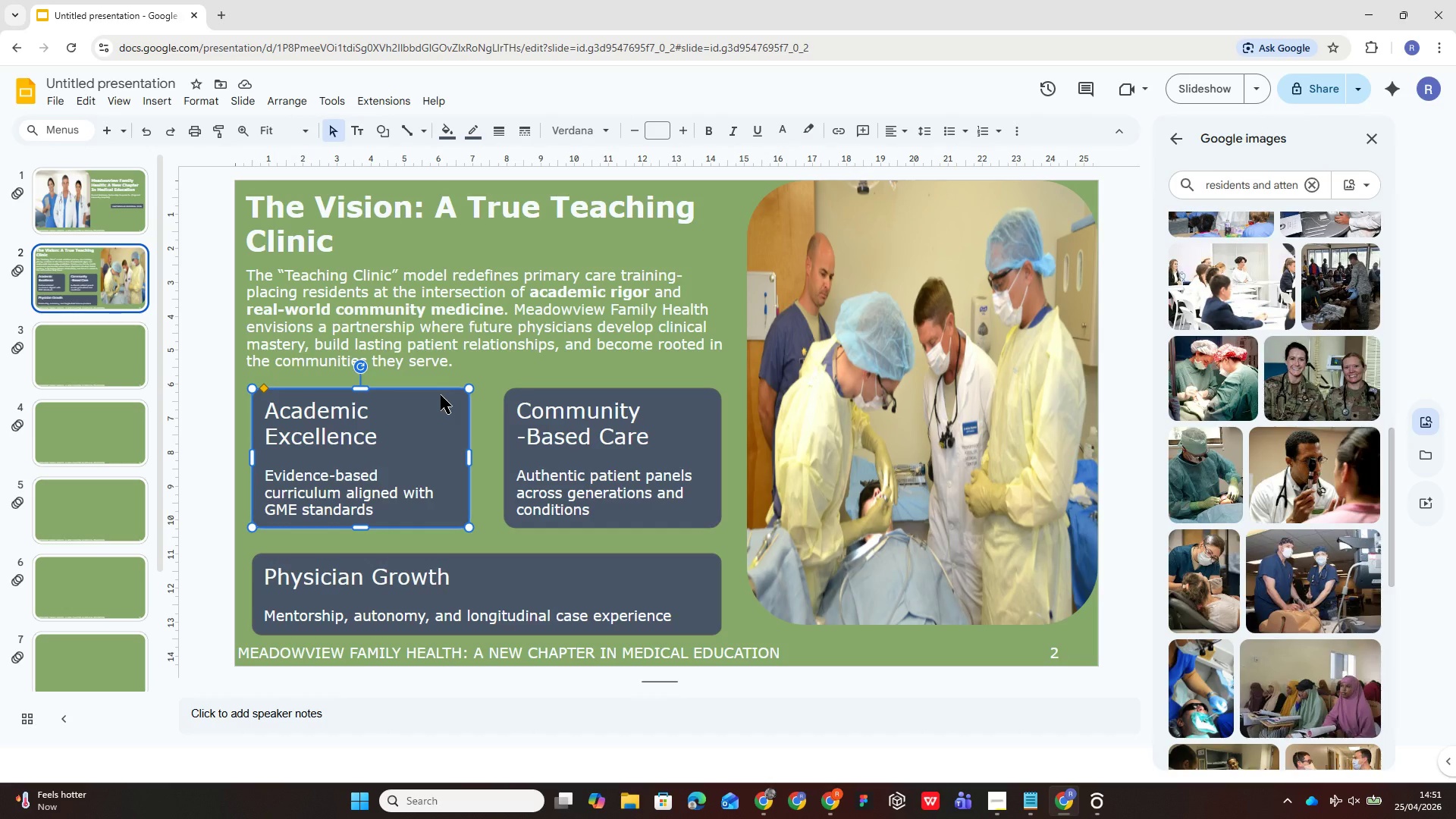 
hold_key(key=ControlLeft, duration=3.44)
left_click([528, 406])
 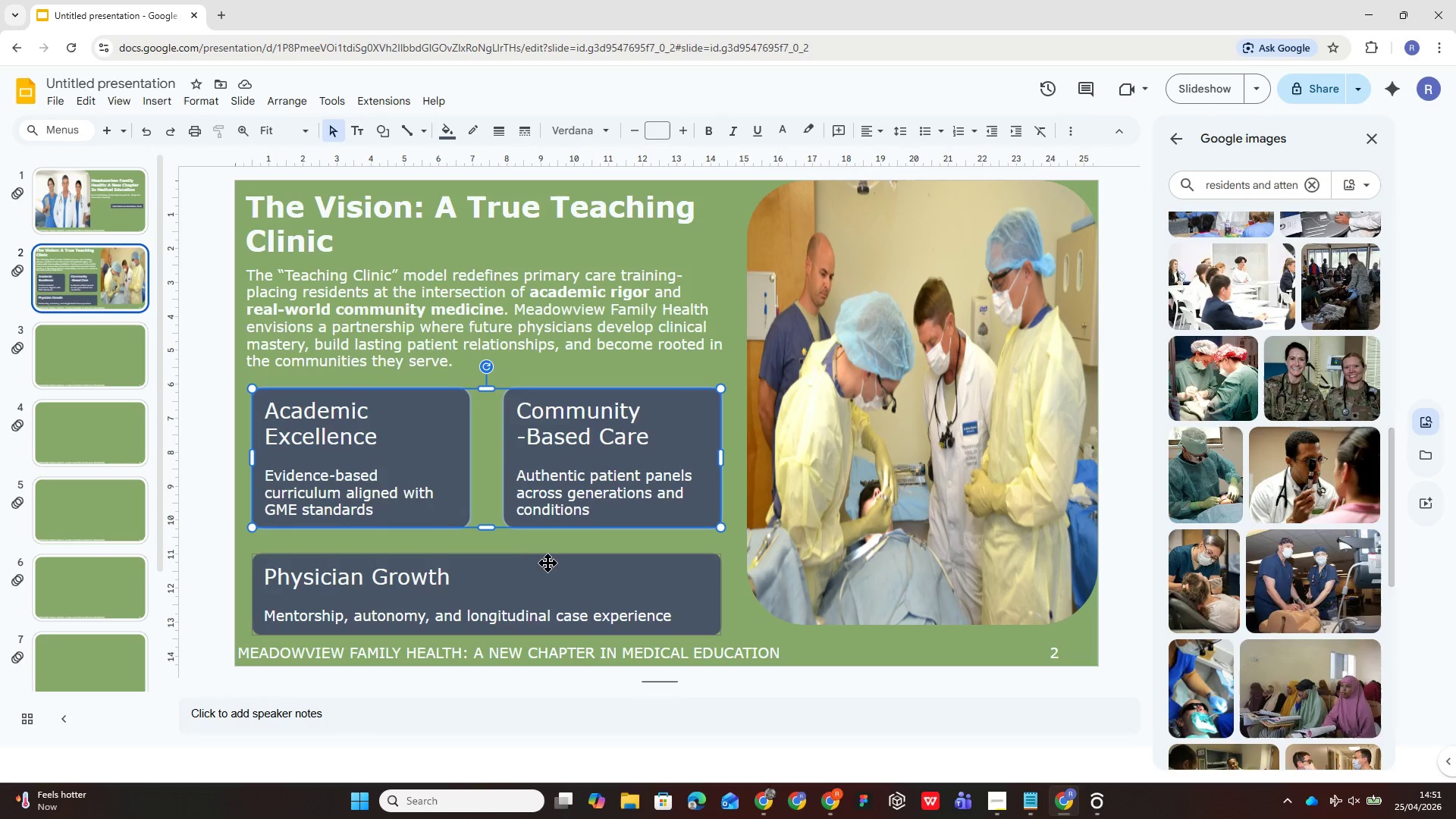 
left_click([548, 566])
 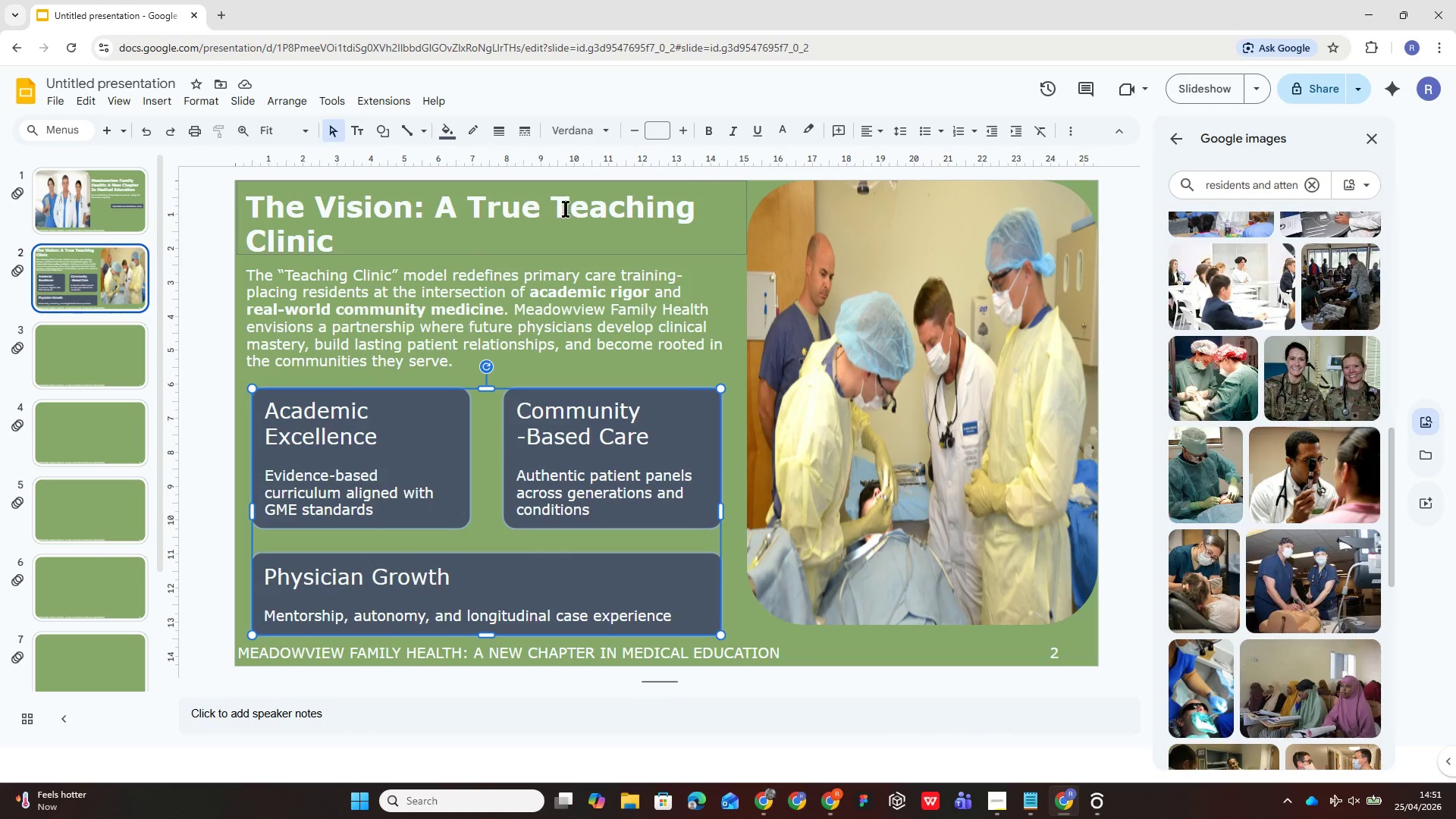 
hold_key(key=ControlLeft, duration=0.84)
 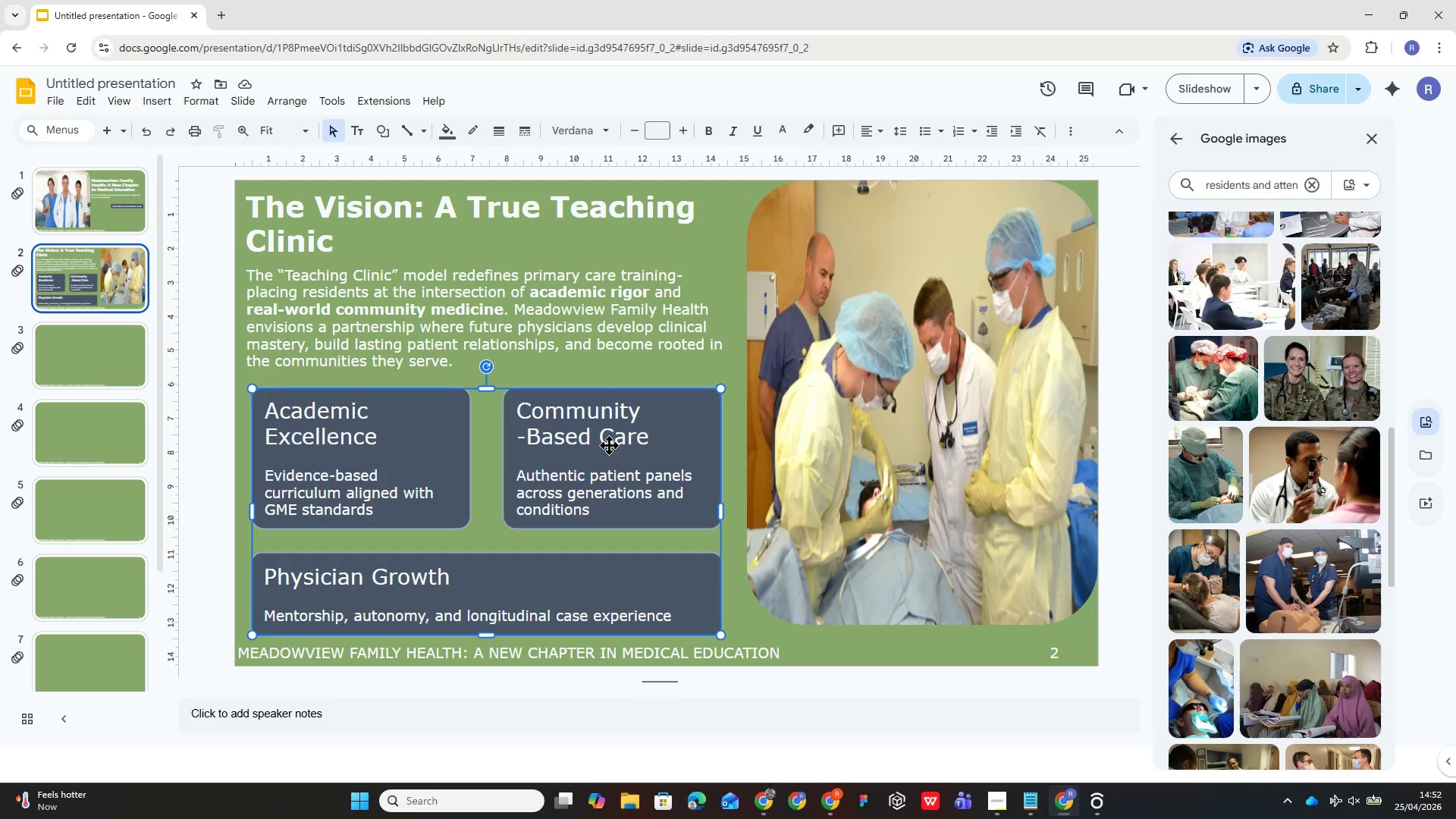 
left_click([714, 469])
 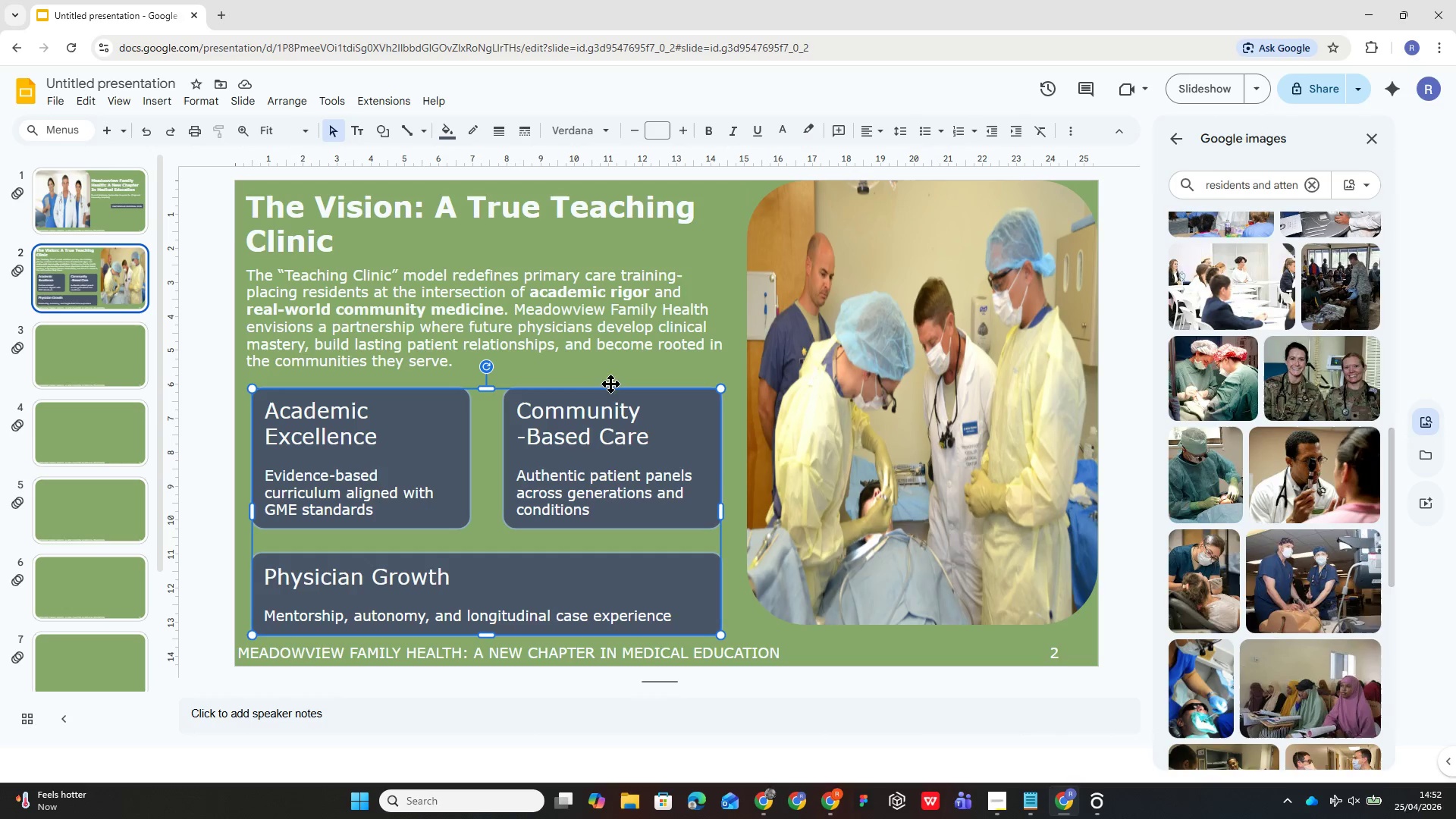 
left_click([654, 363])
 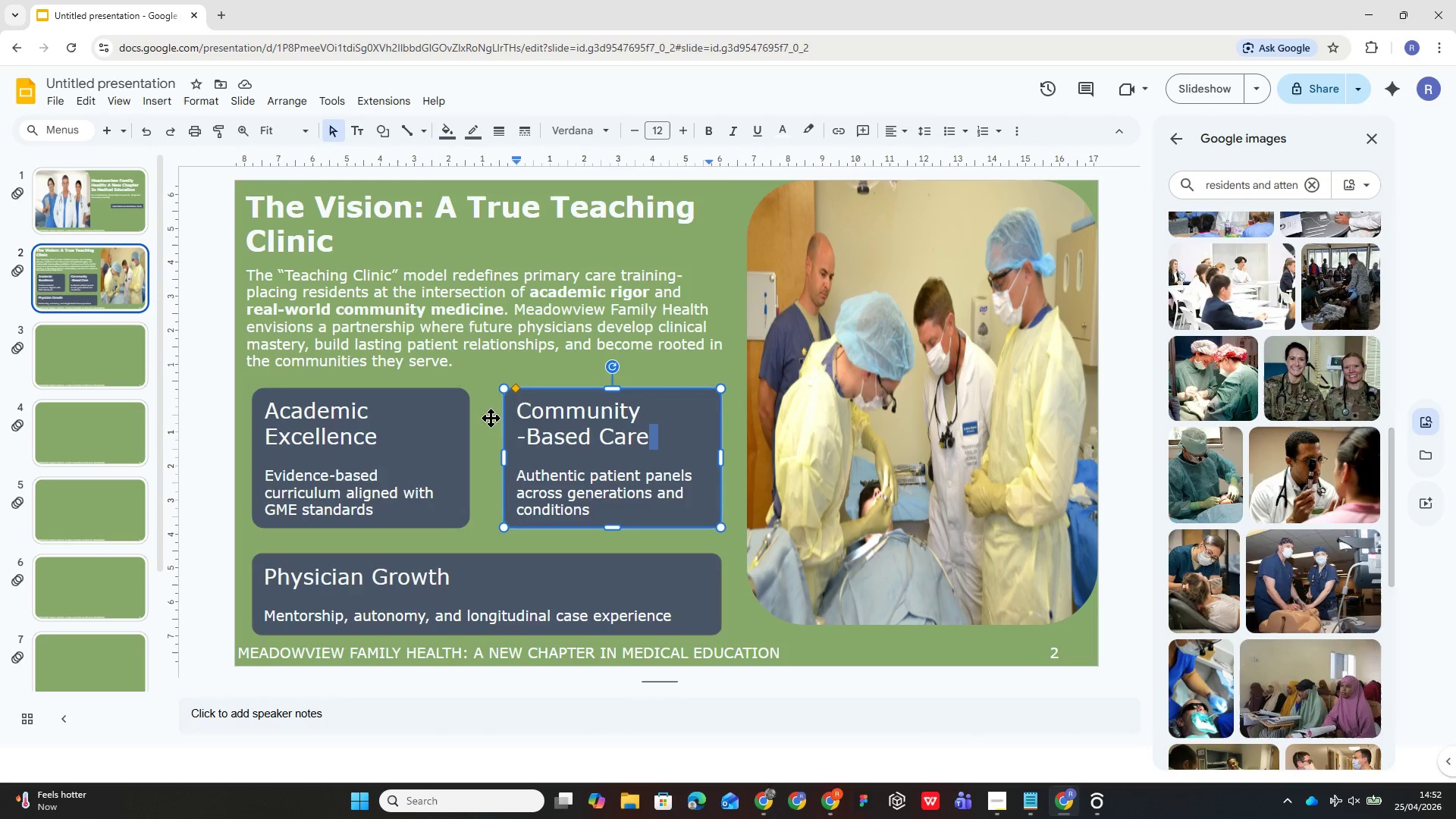 
left_click([457, 404])
 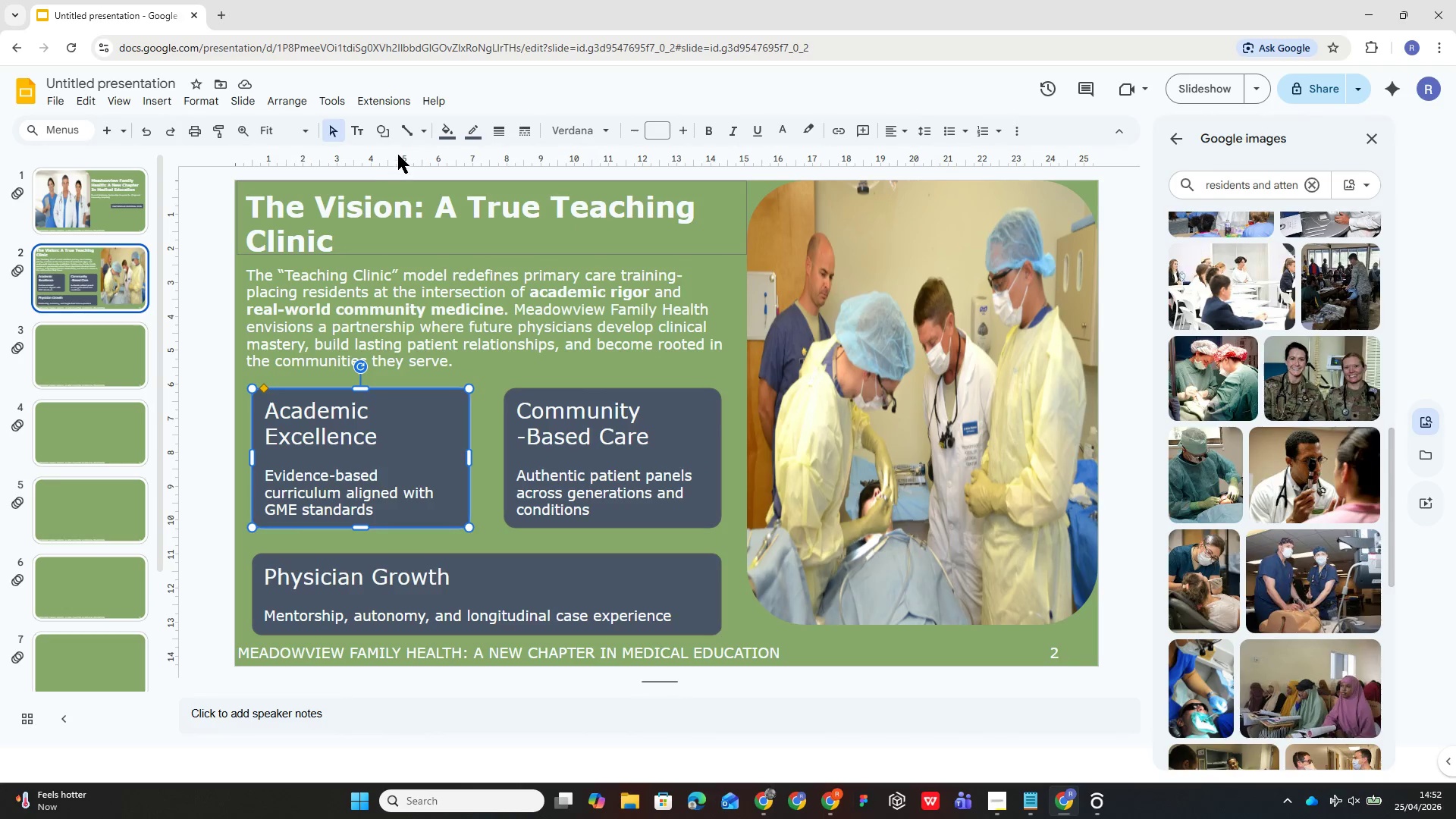 
wait(5.14)
 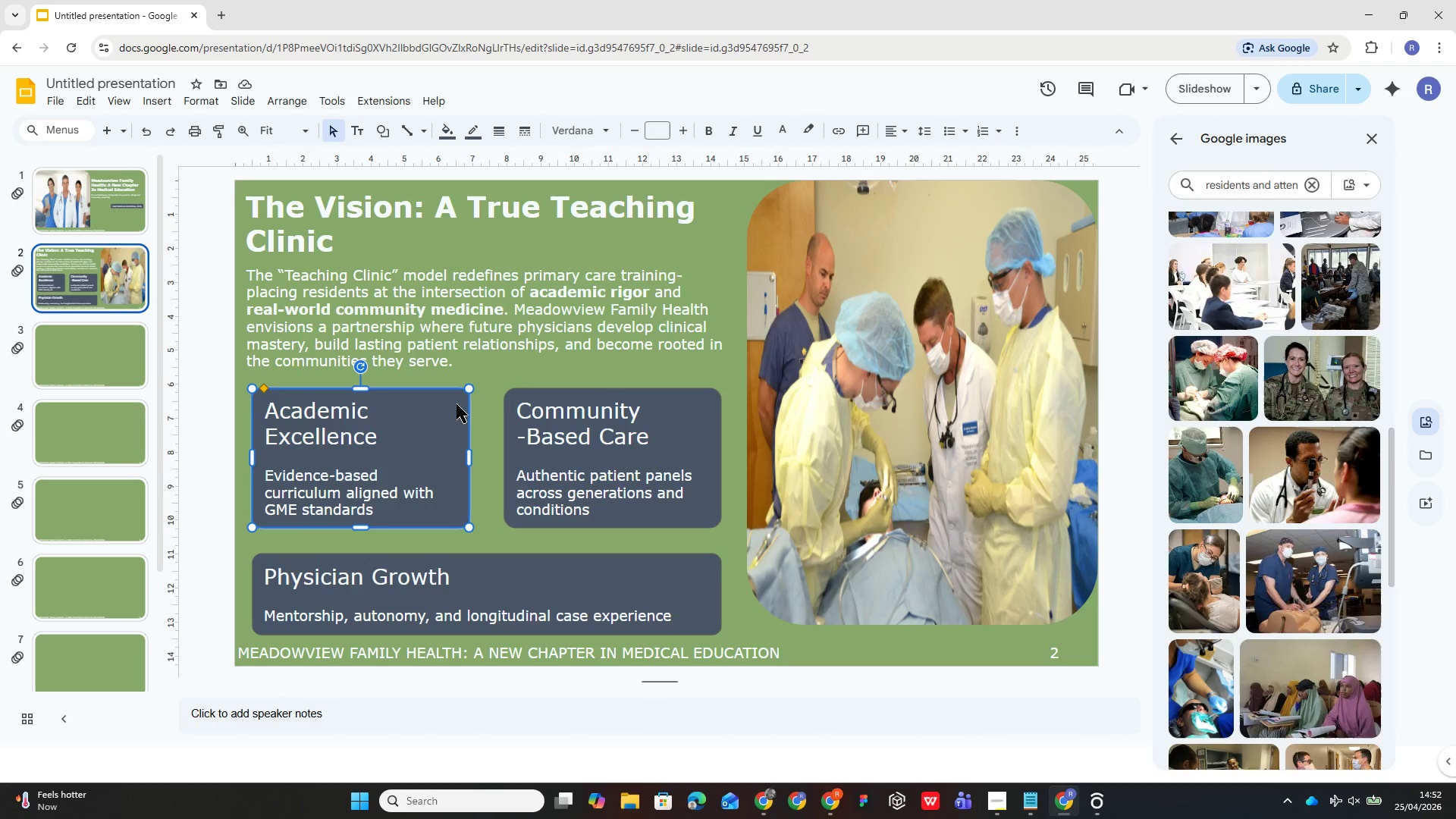 
left_click([475, 136])
 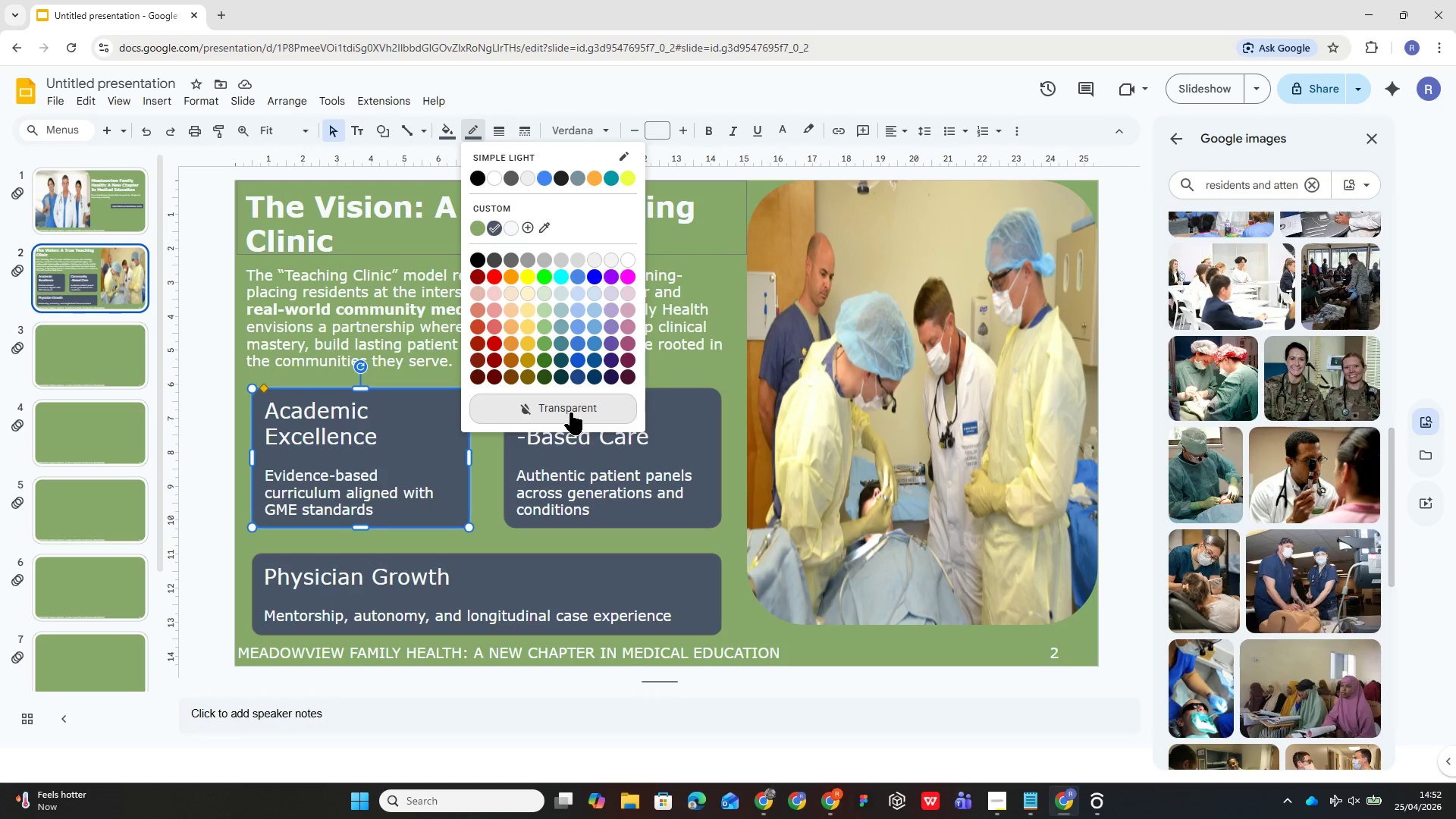 
left_click([569, 408])
 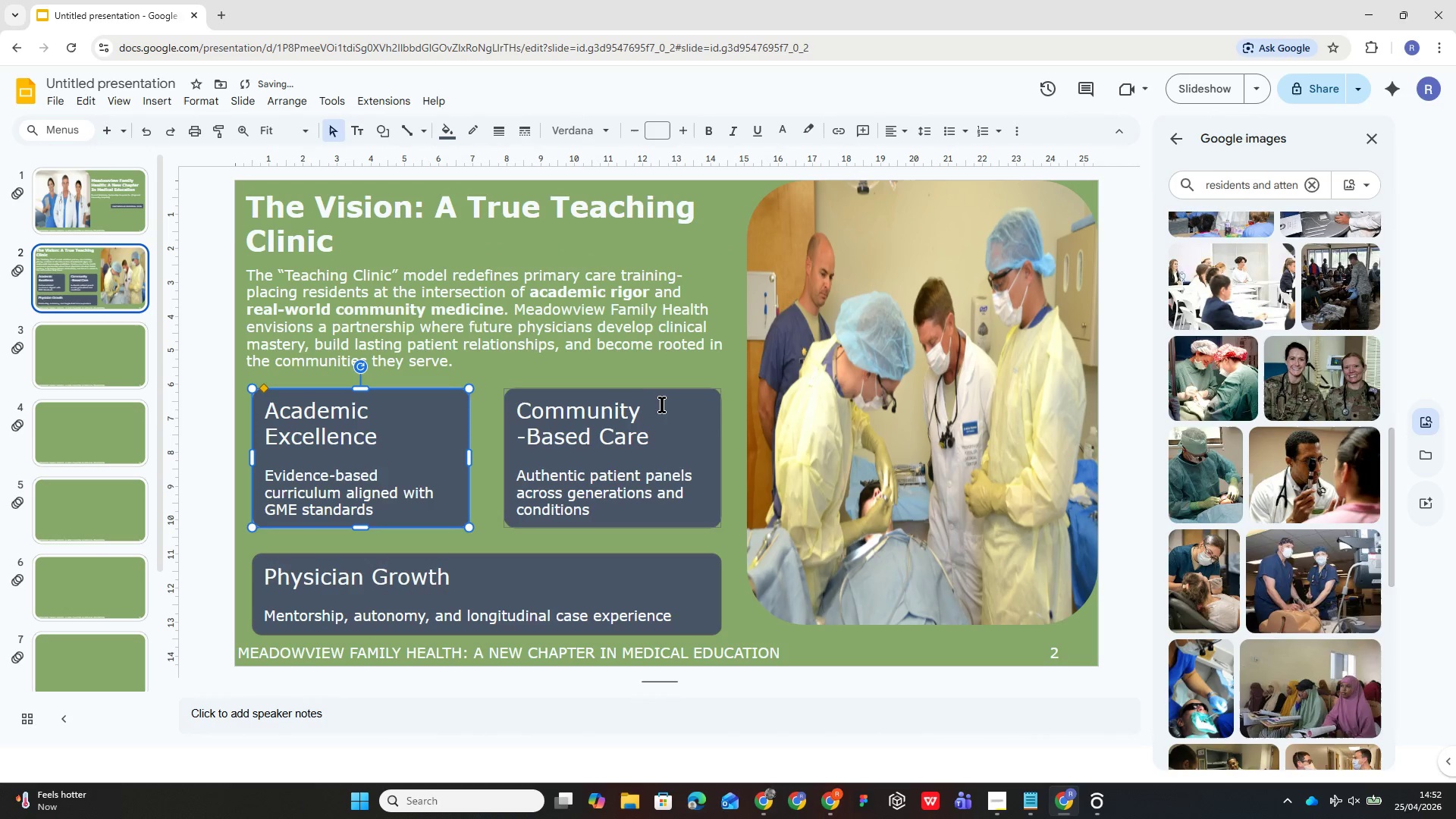 
left_click([666, 402])
 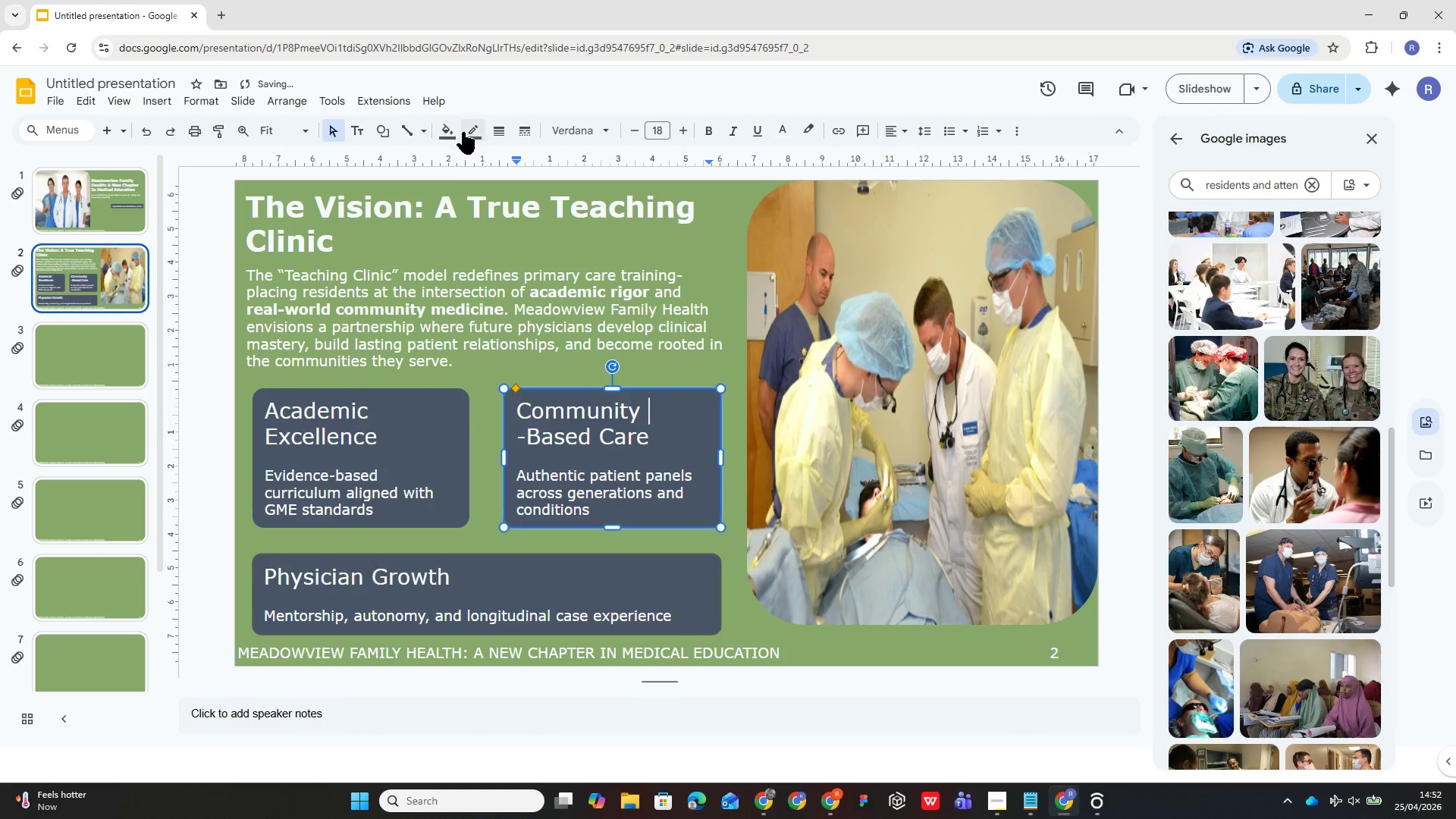 
left_click([469, 133])
 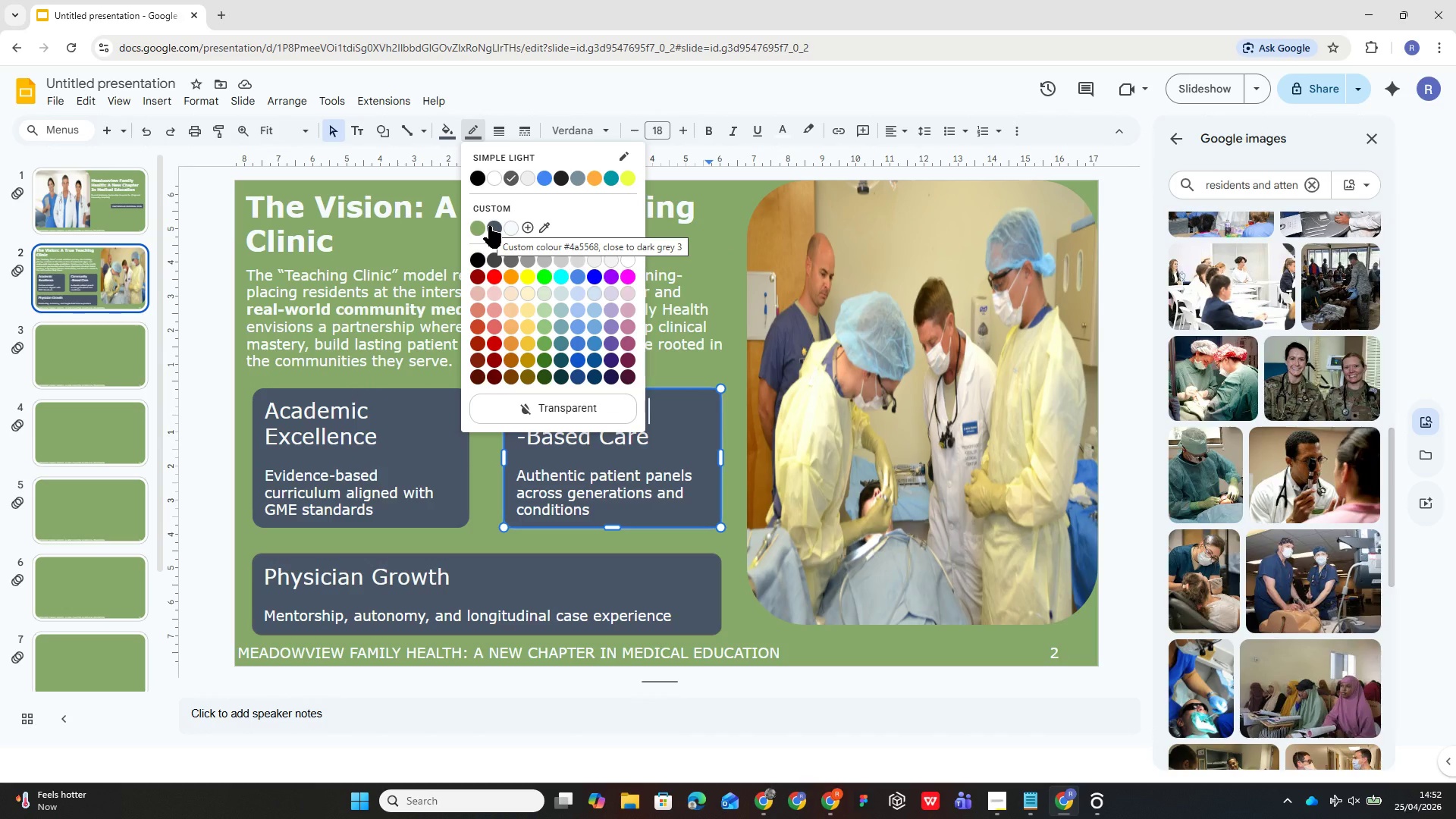 
wait(10.94)
 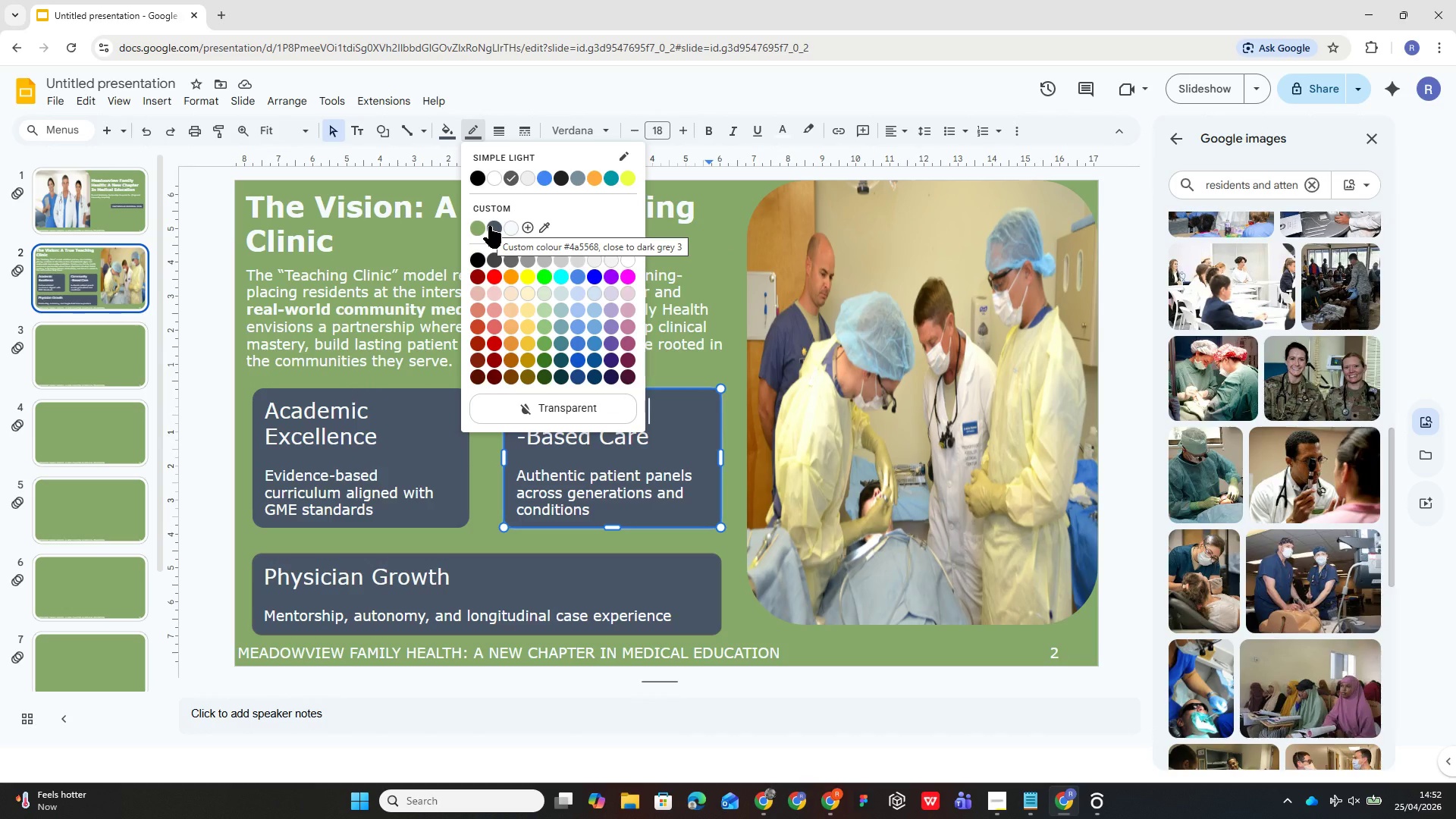 
left_click([558, 400])
 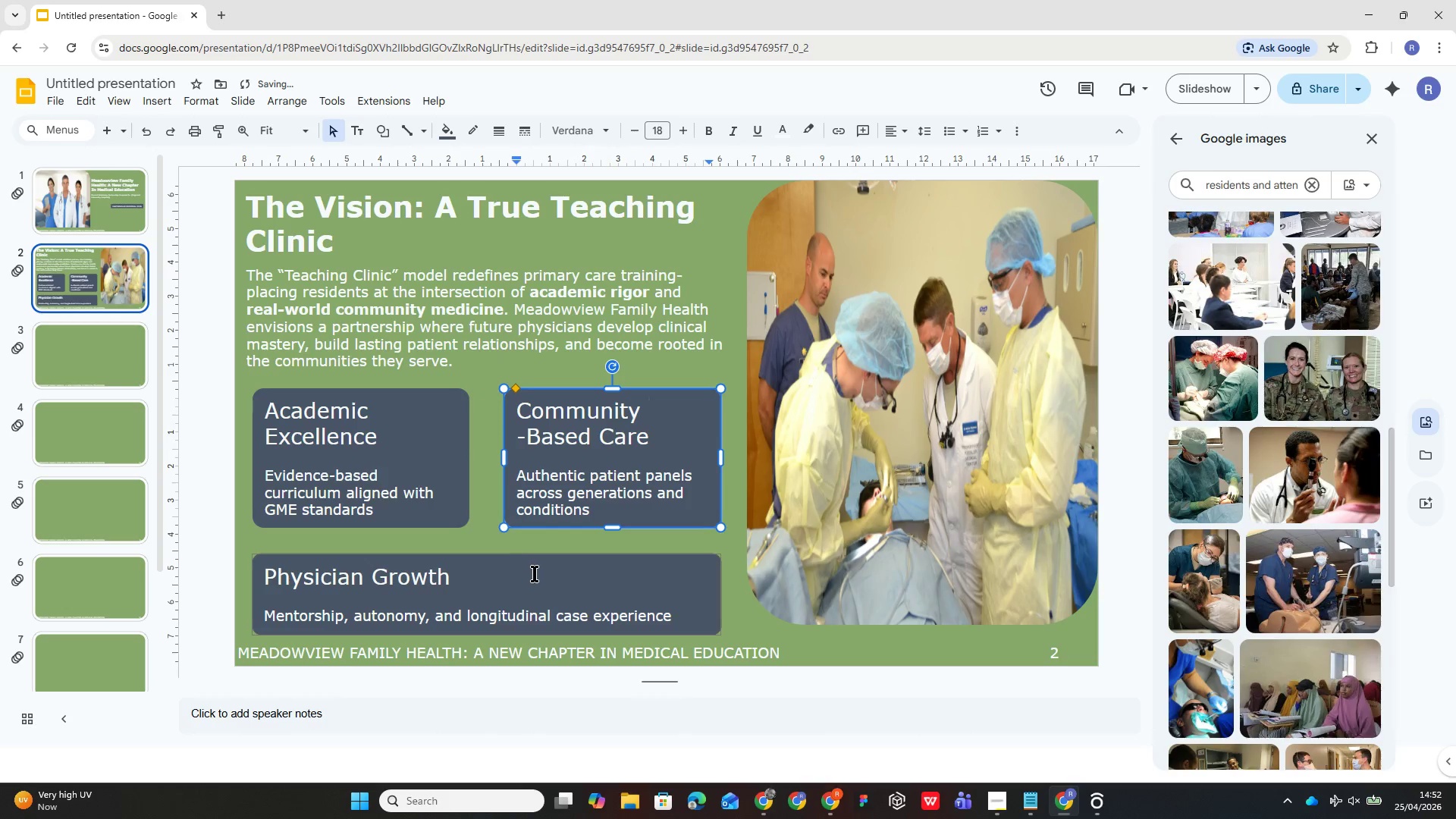 
left_click([541, 570])
 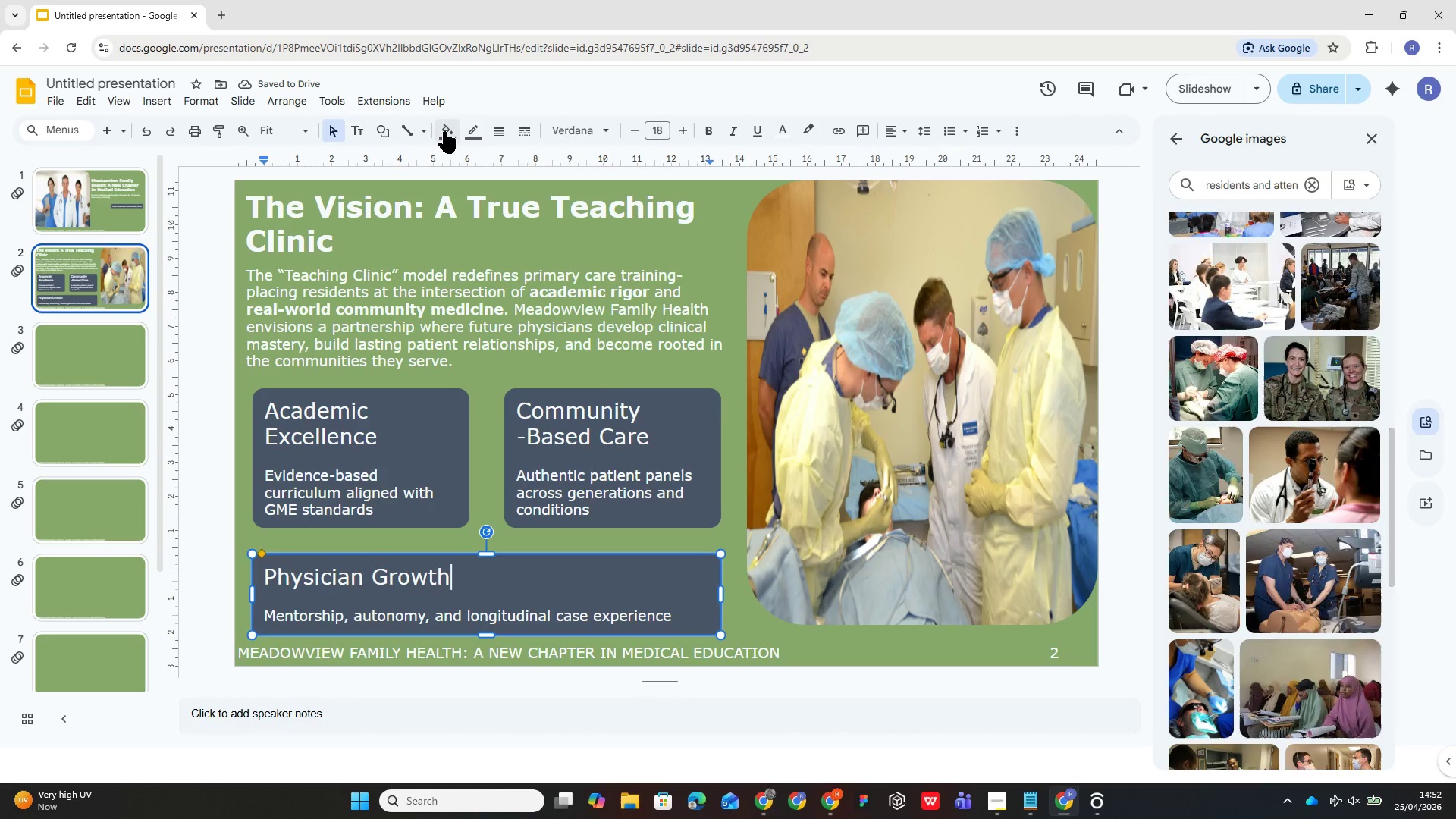 
left_click([469, 134])
 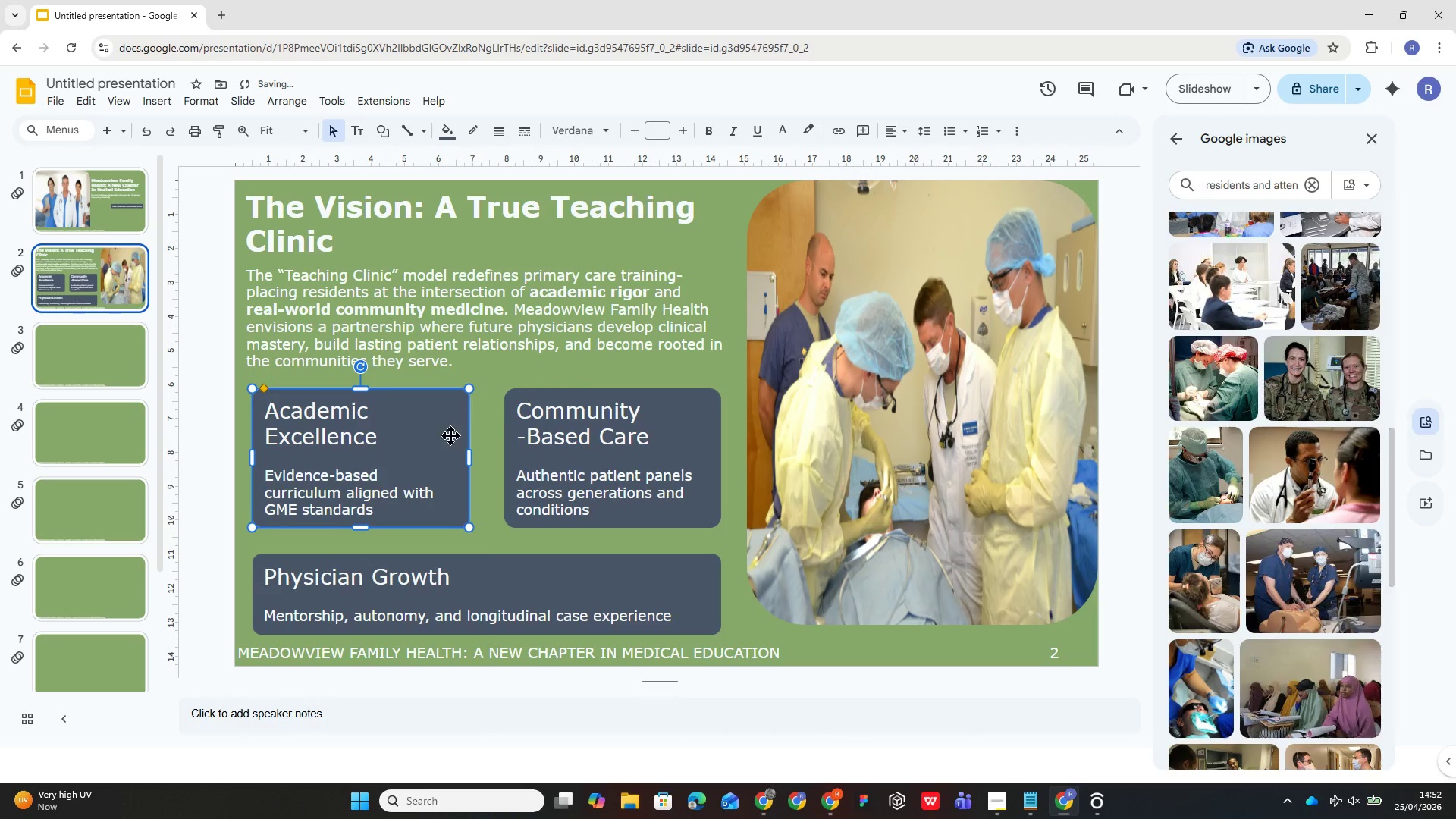 
left_click_drag(start_coordinate=[592, 558], to_coordinate=[622, 591])
 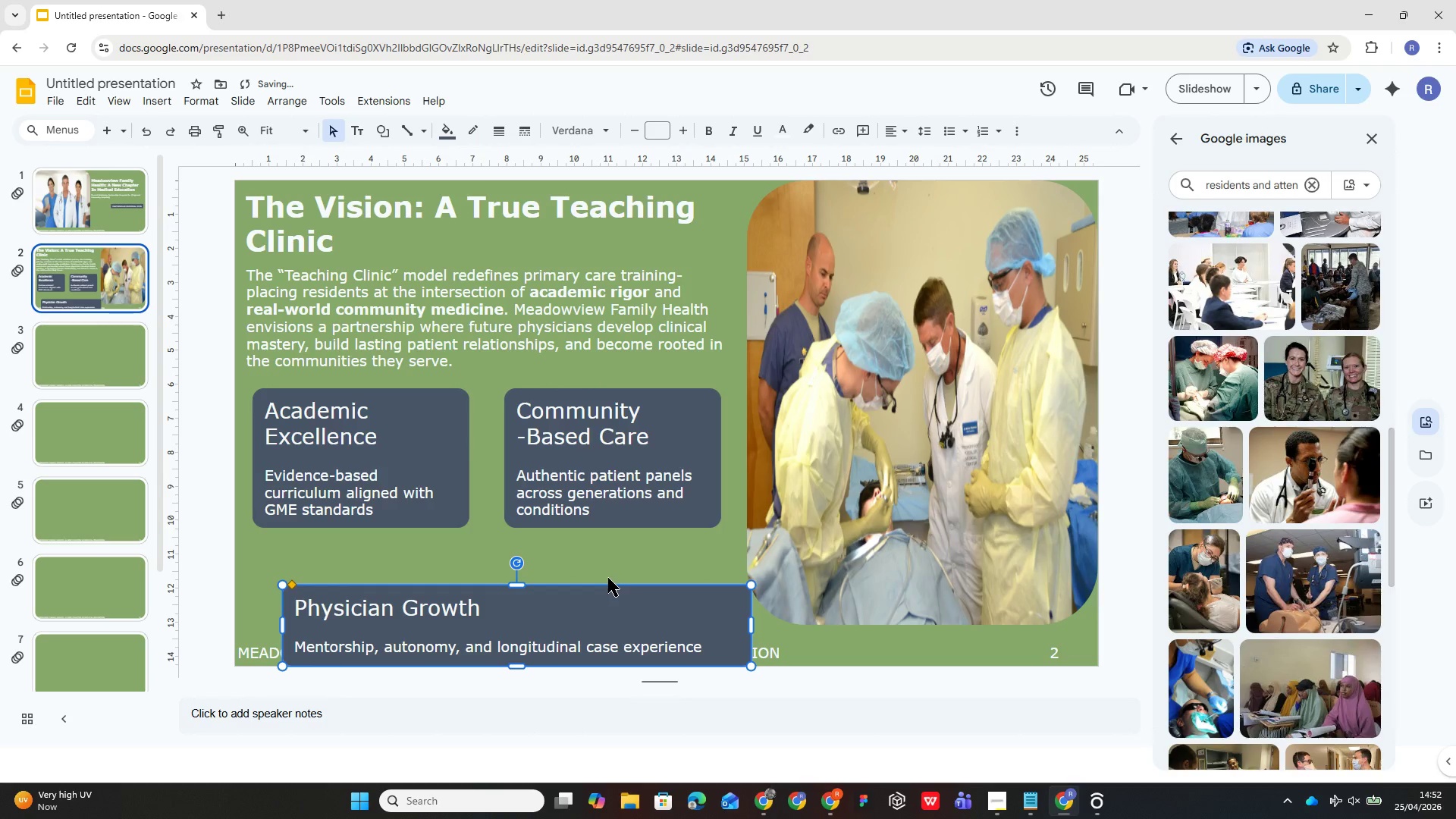 
key(Control+Z)
 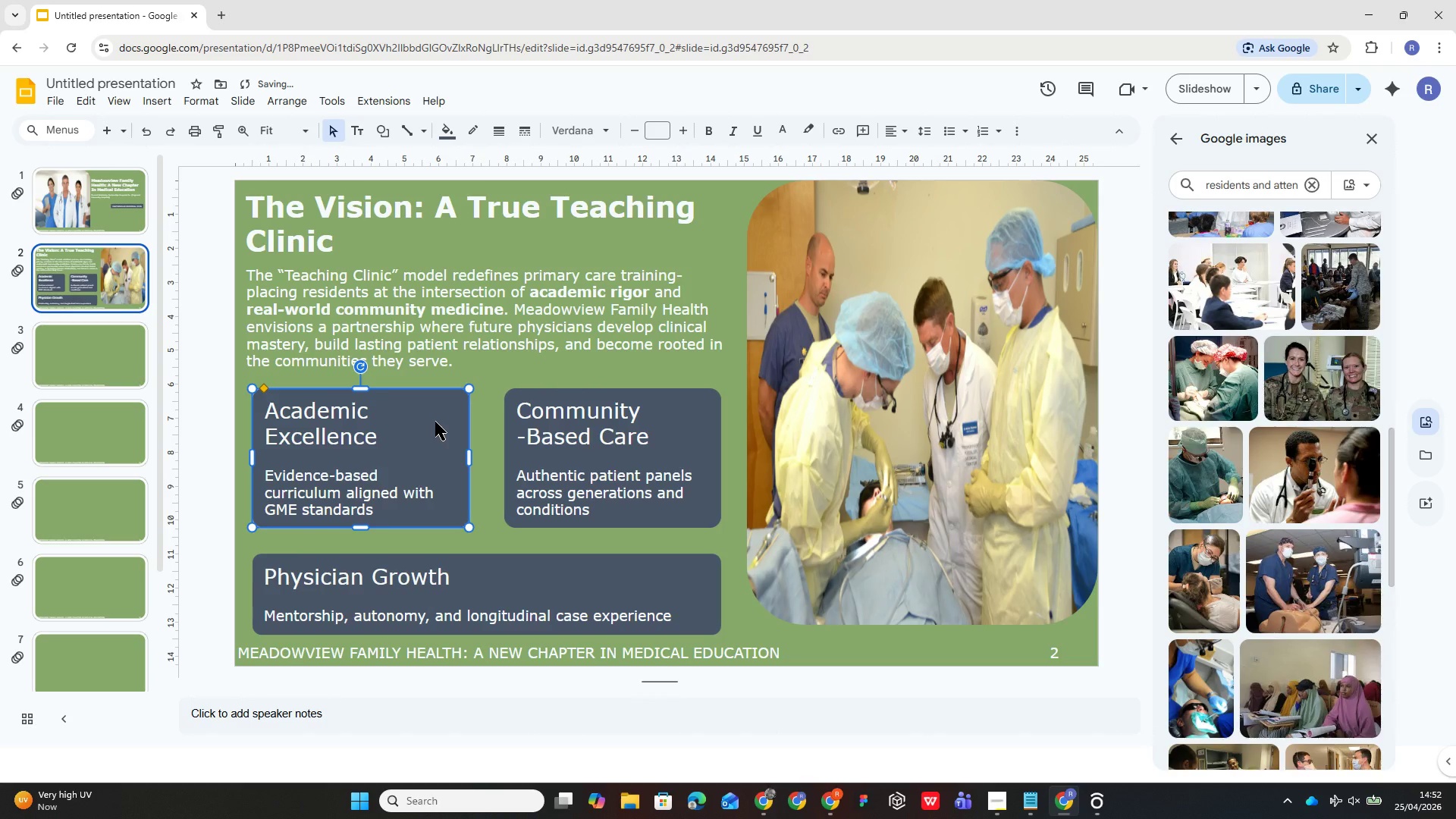 
hold_key(key=ControlLeft, duration=0.42)
 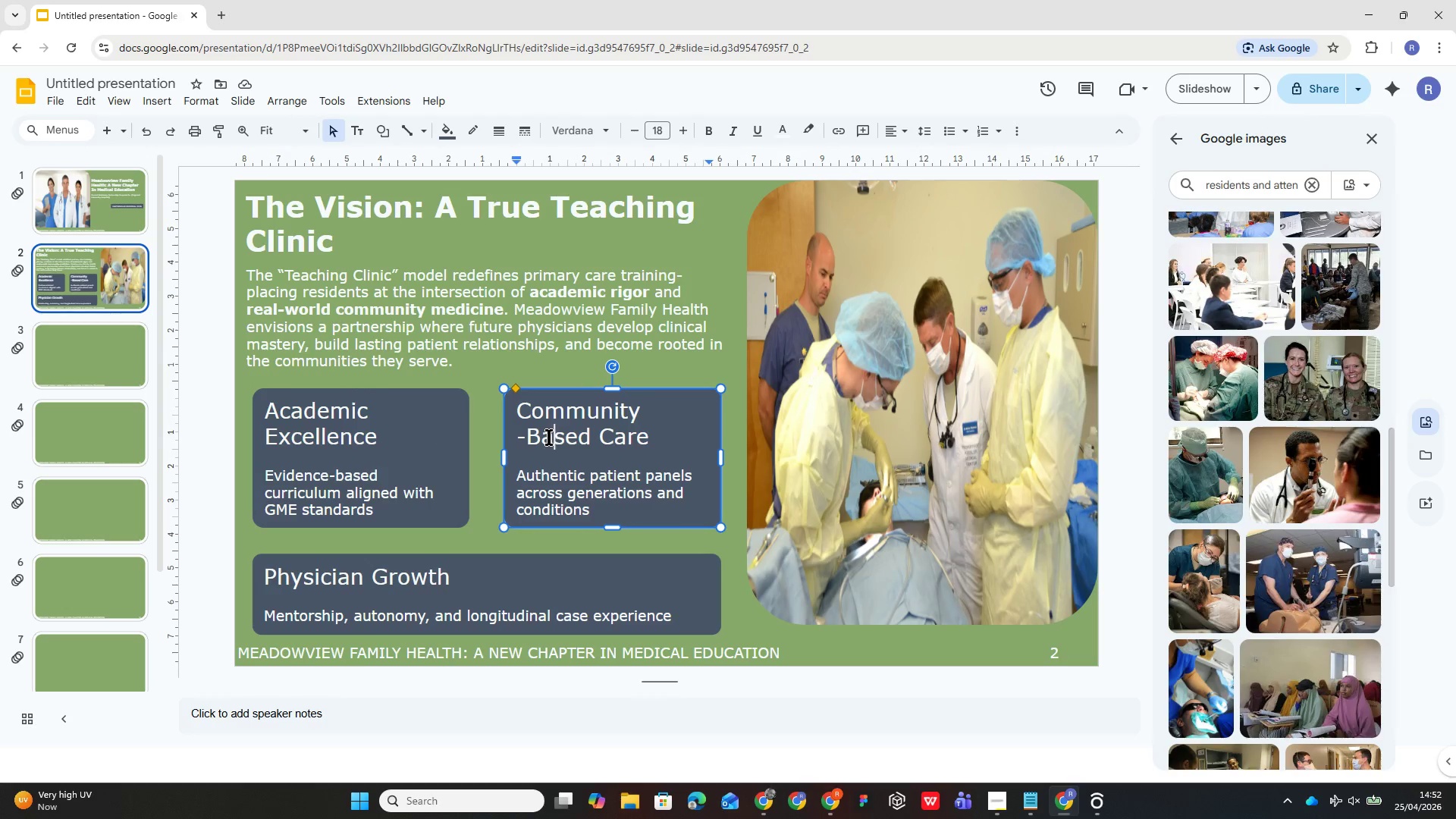 
left_click([501, 579])
 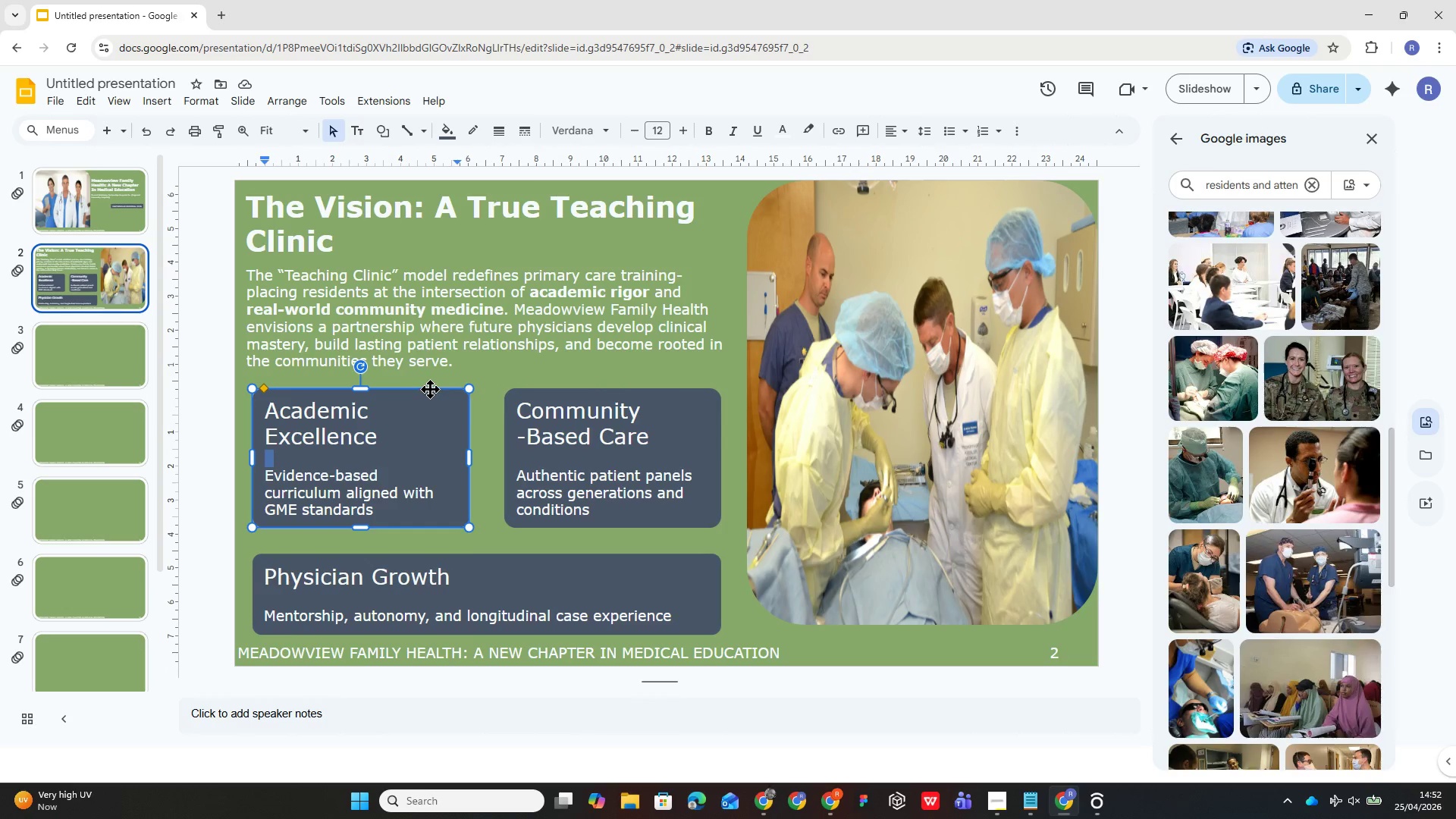 
wait(6.83)
 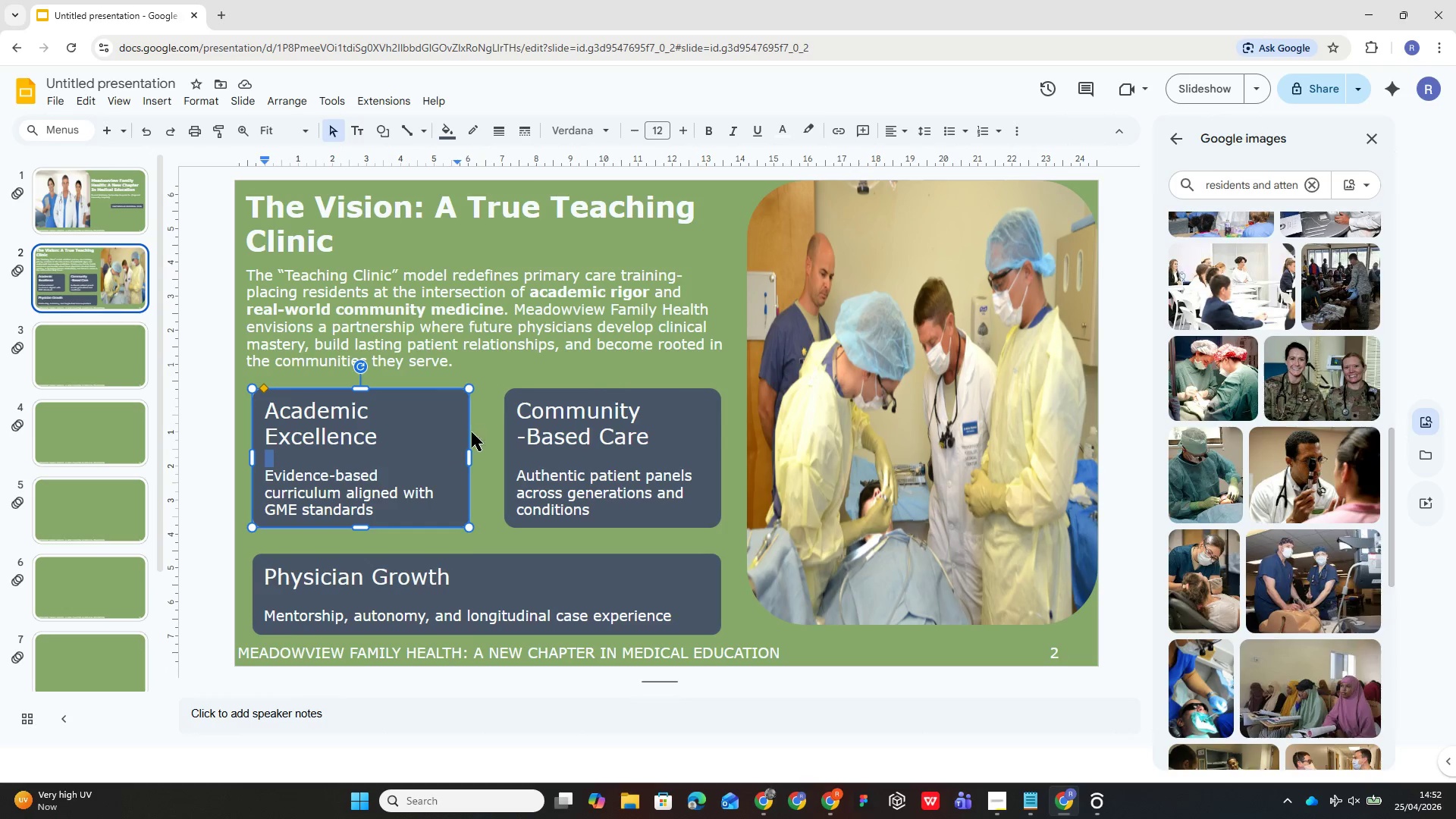 
left_click([579, 565])
 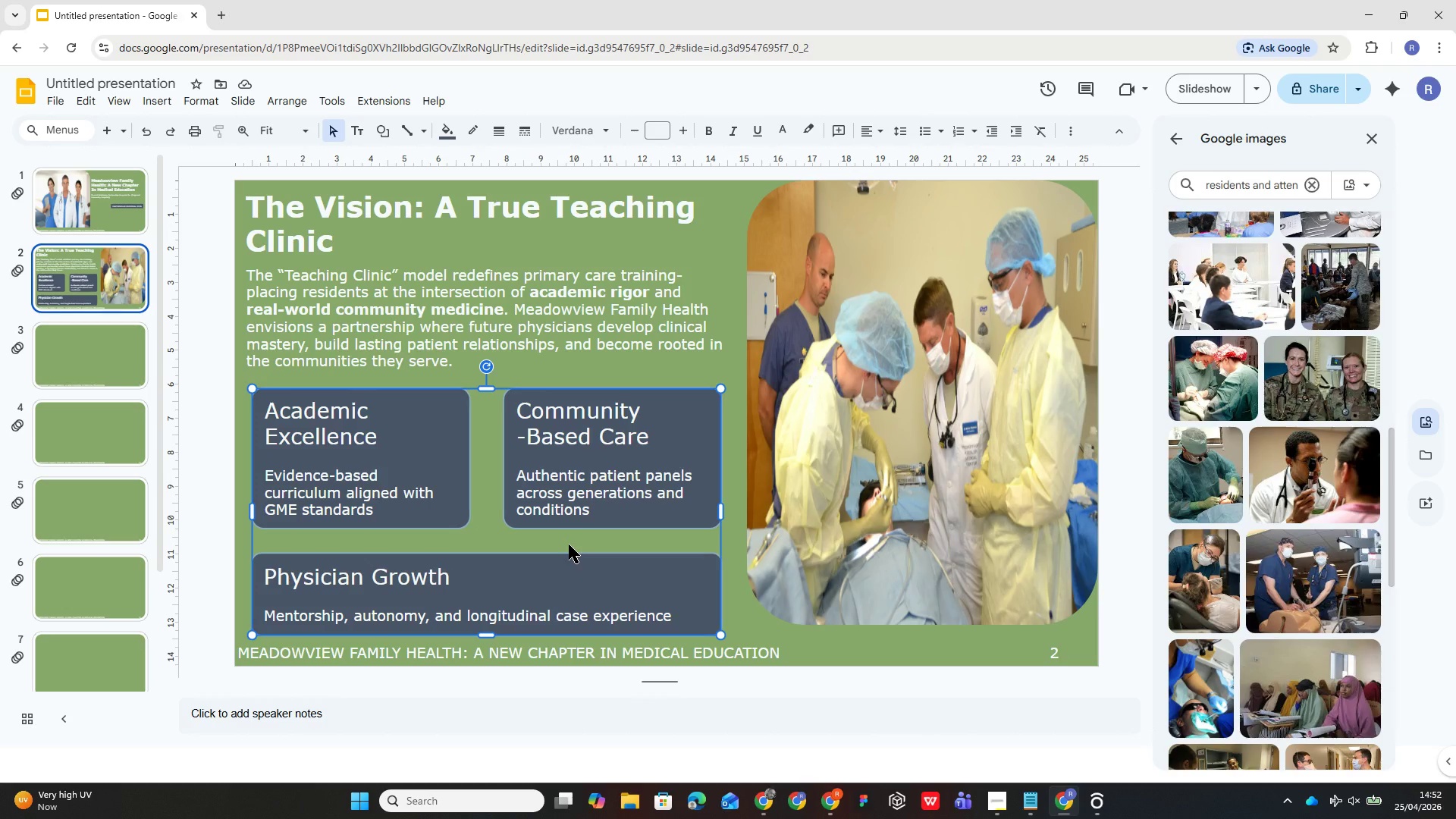 
key(Alt+Control+G)
 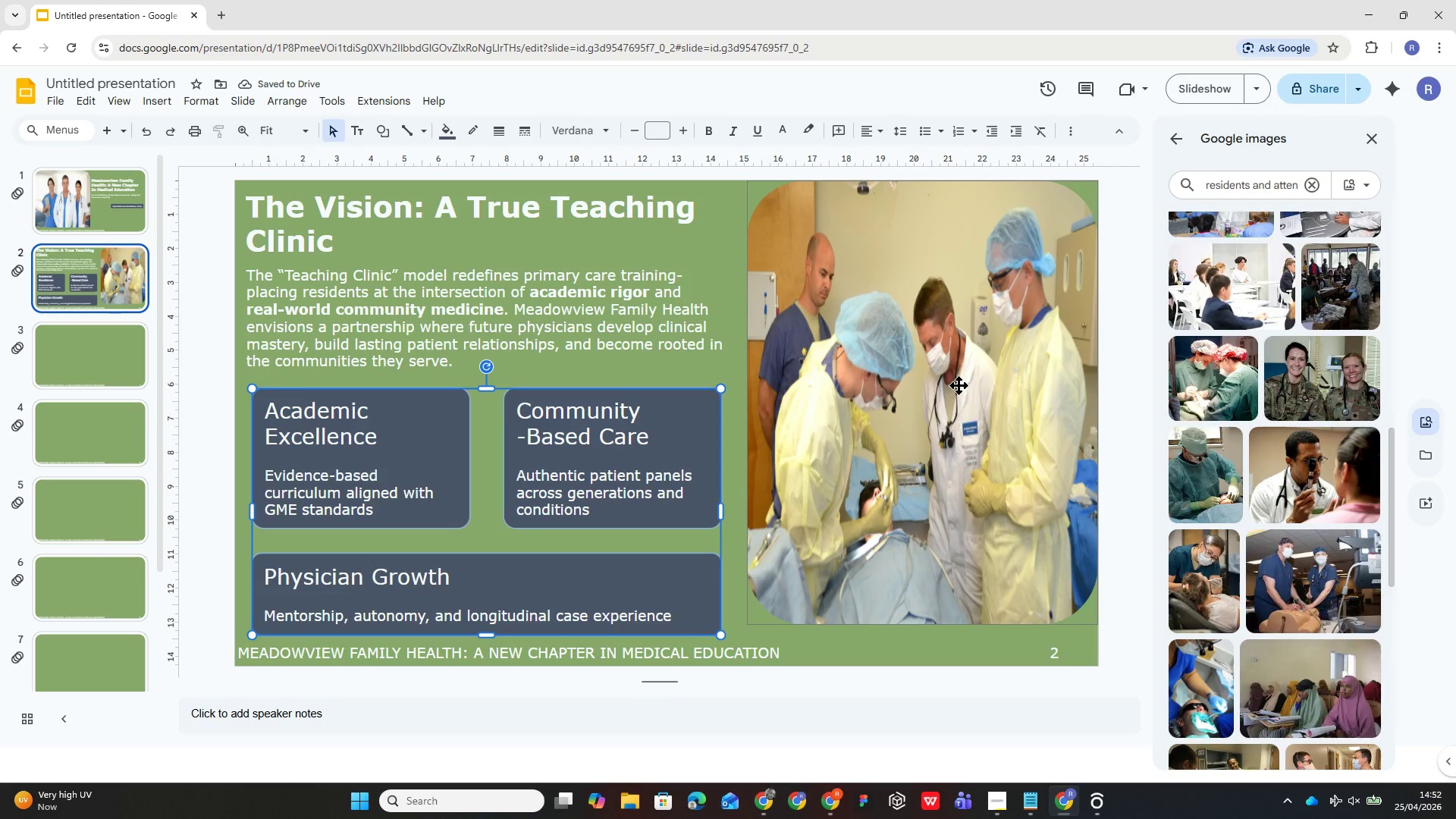 
wait(8.62)
 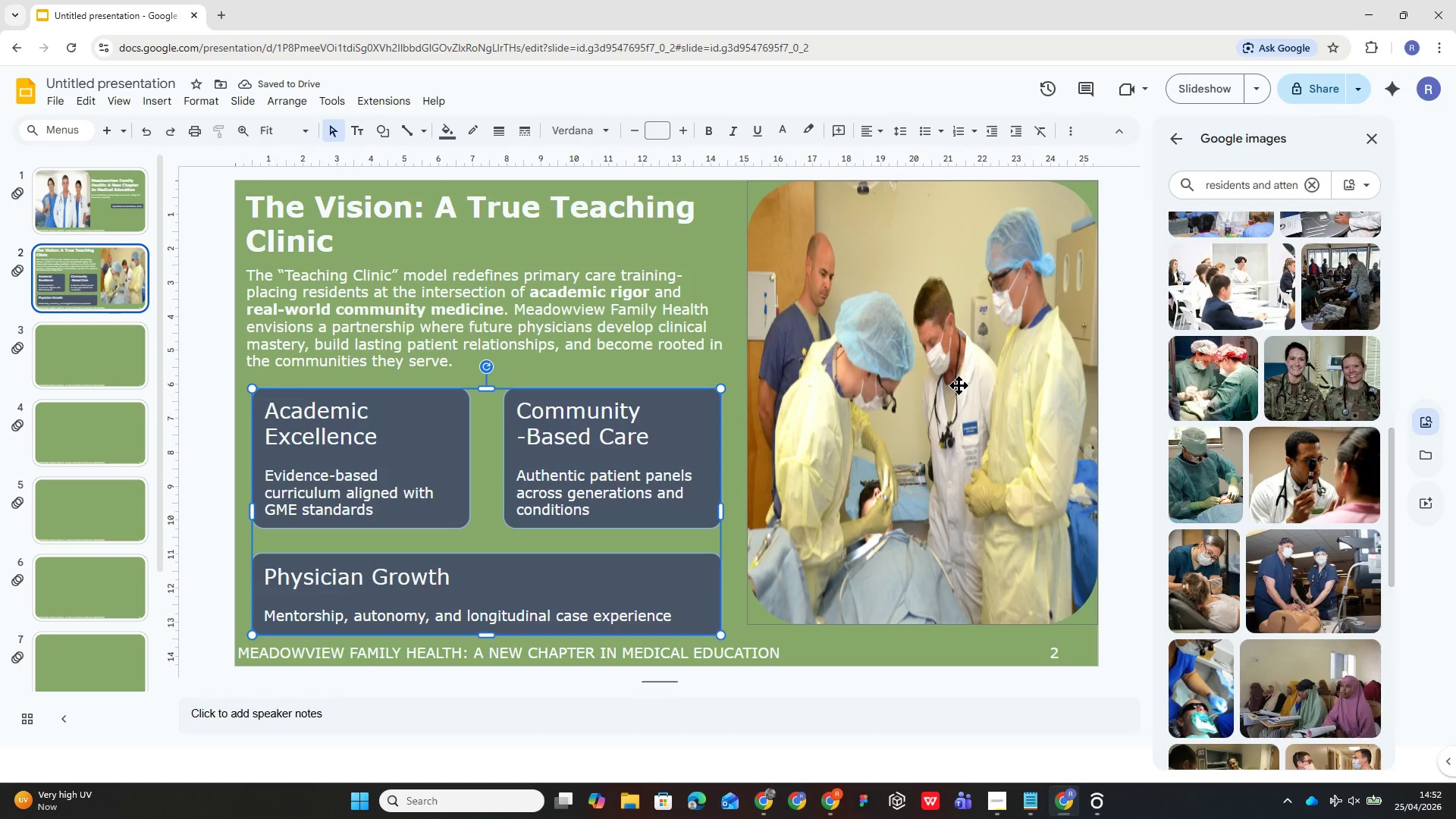 
left_click([637, 422])
 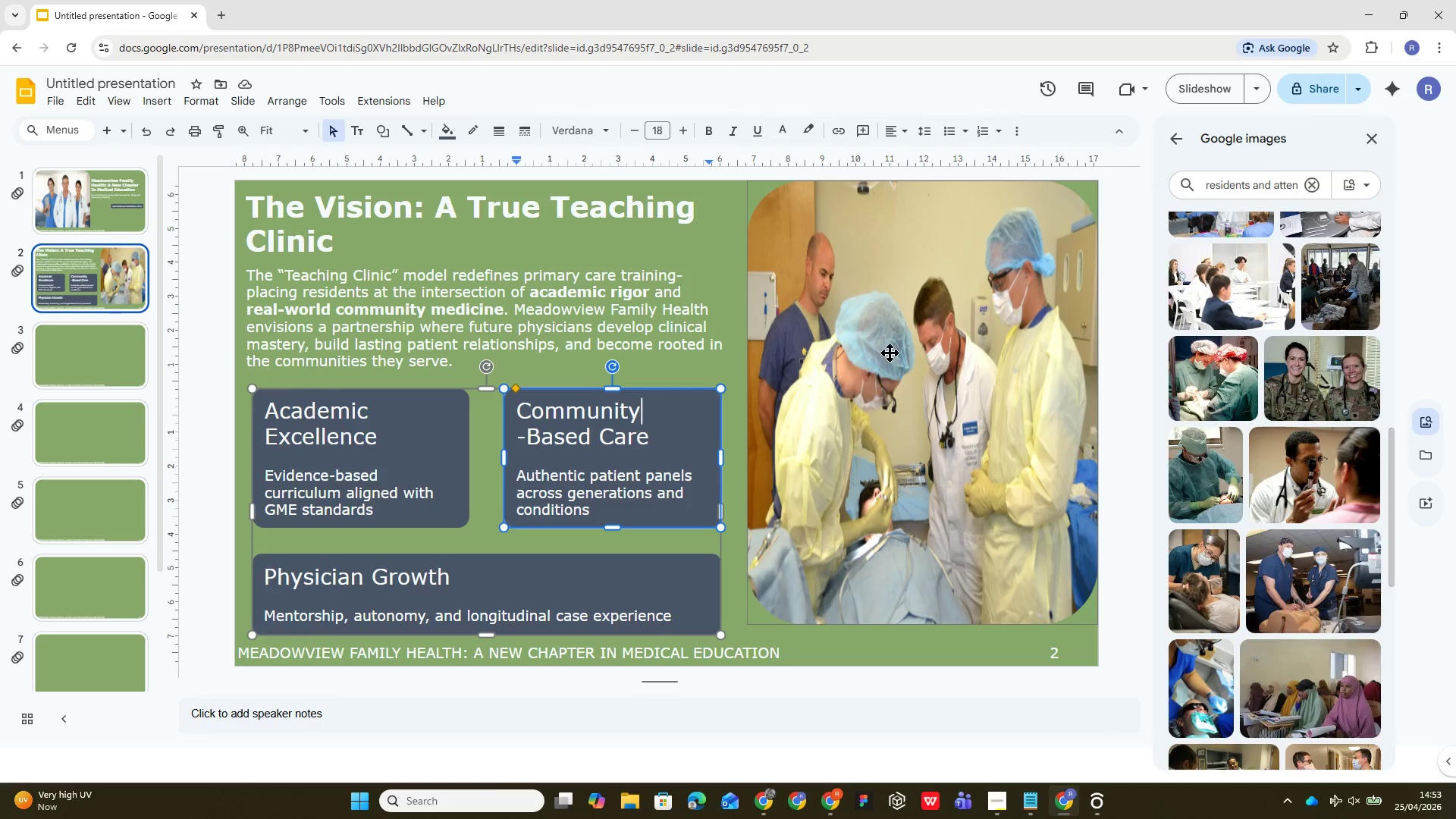 
left_click([897, 336])
 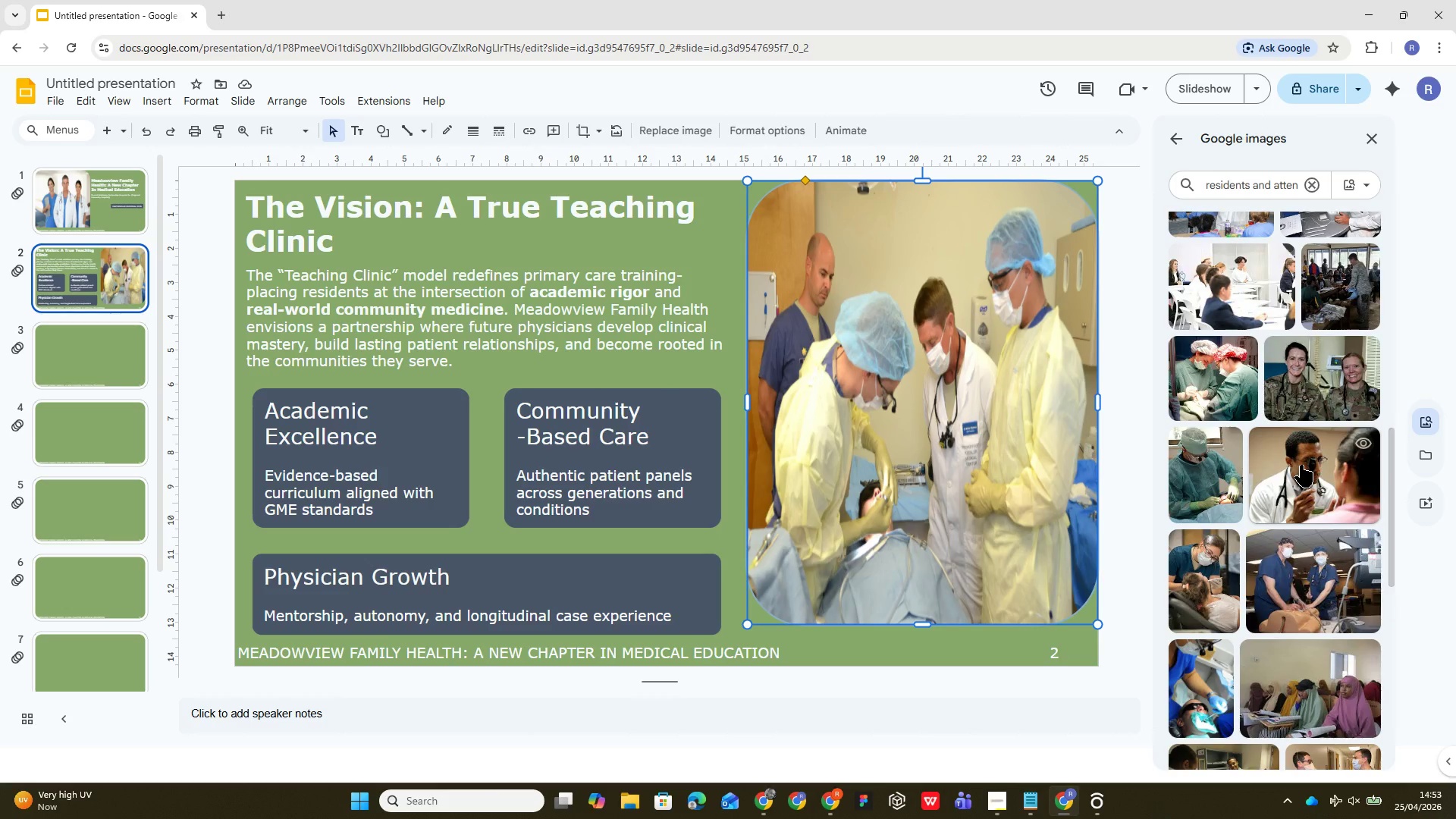 
scroll: coordinate [1274, 515], scroll_direction: down, amount: 23.0
 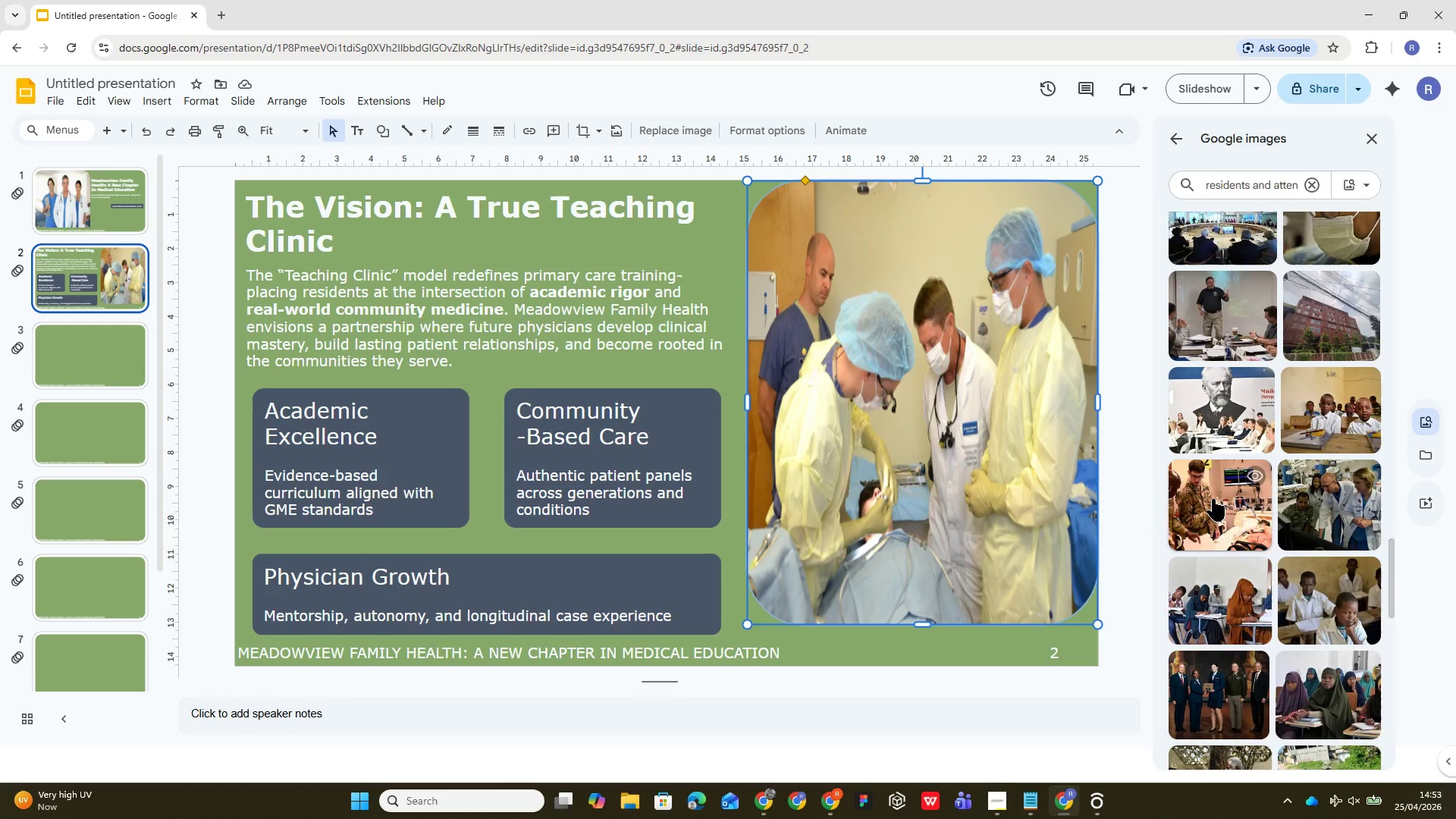 
wait(6.82)
 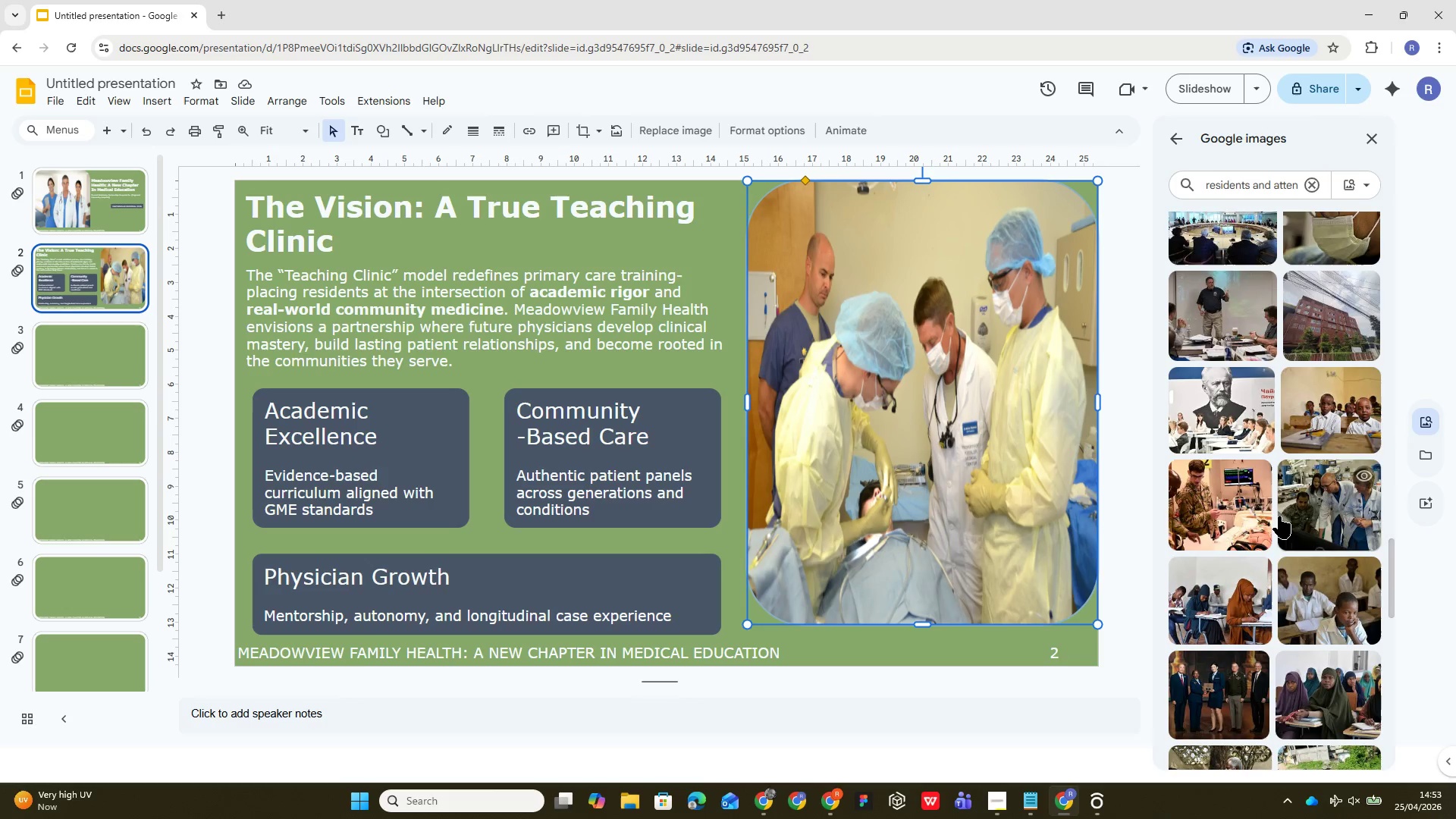 
scroll: coordinate [1213, 500], scroll_direction: up, amount: 6.0
 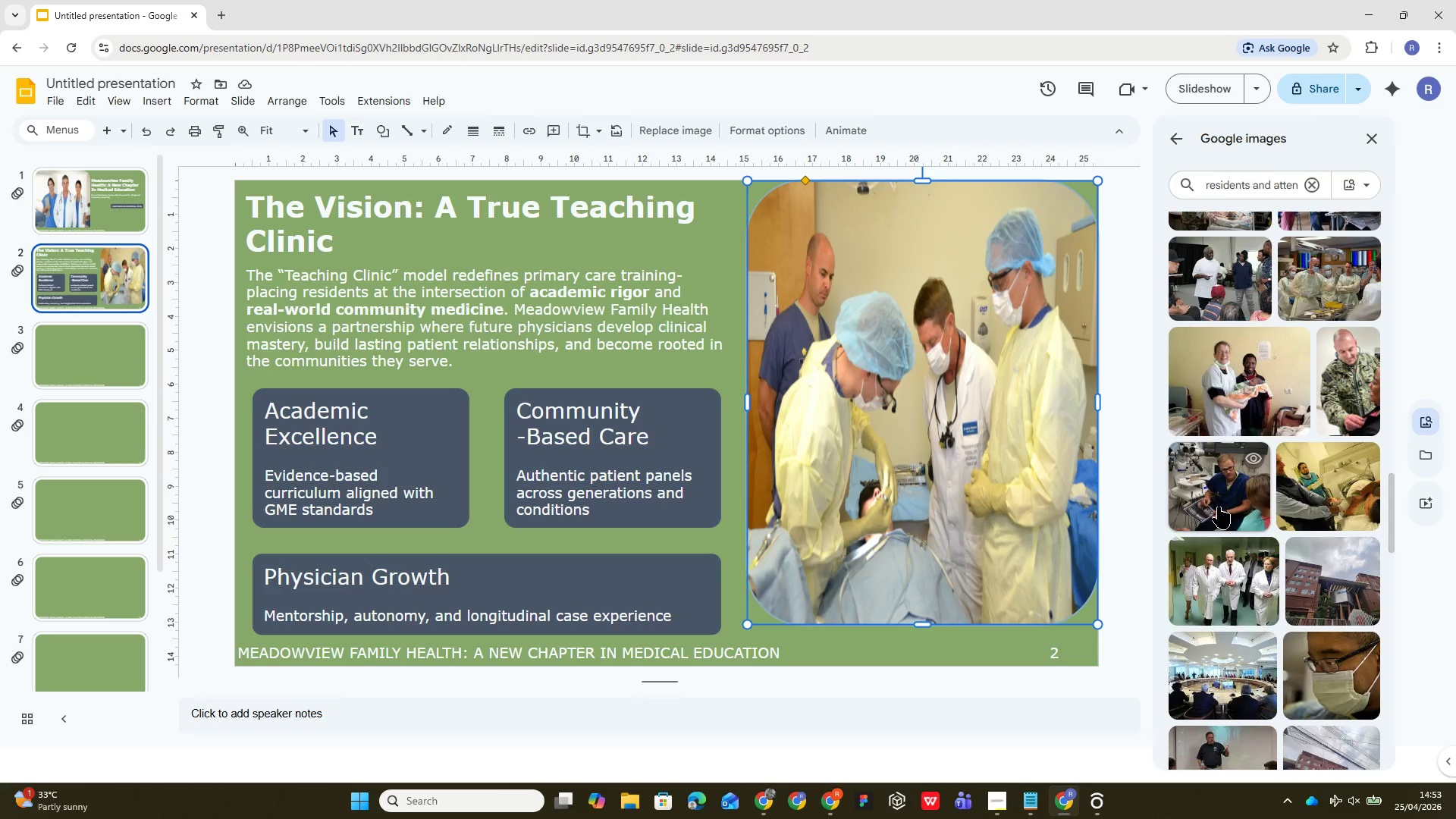 
wait(11.39)
 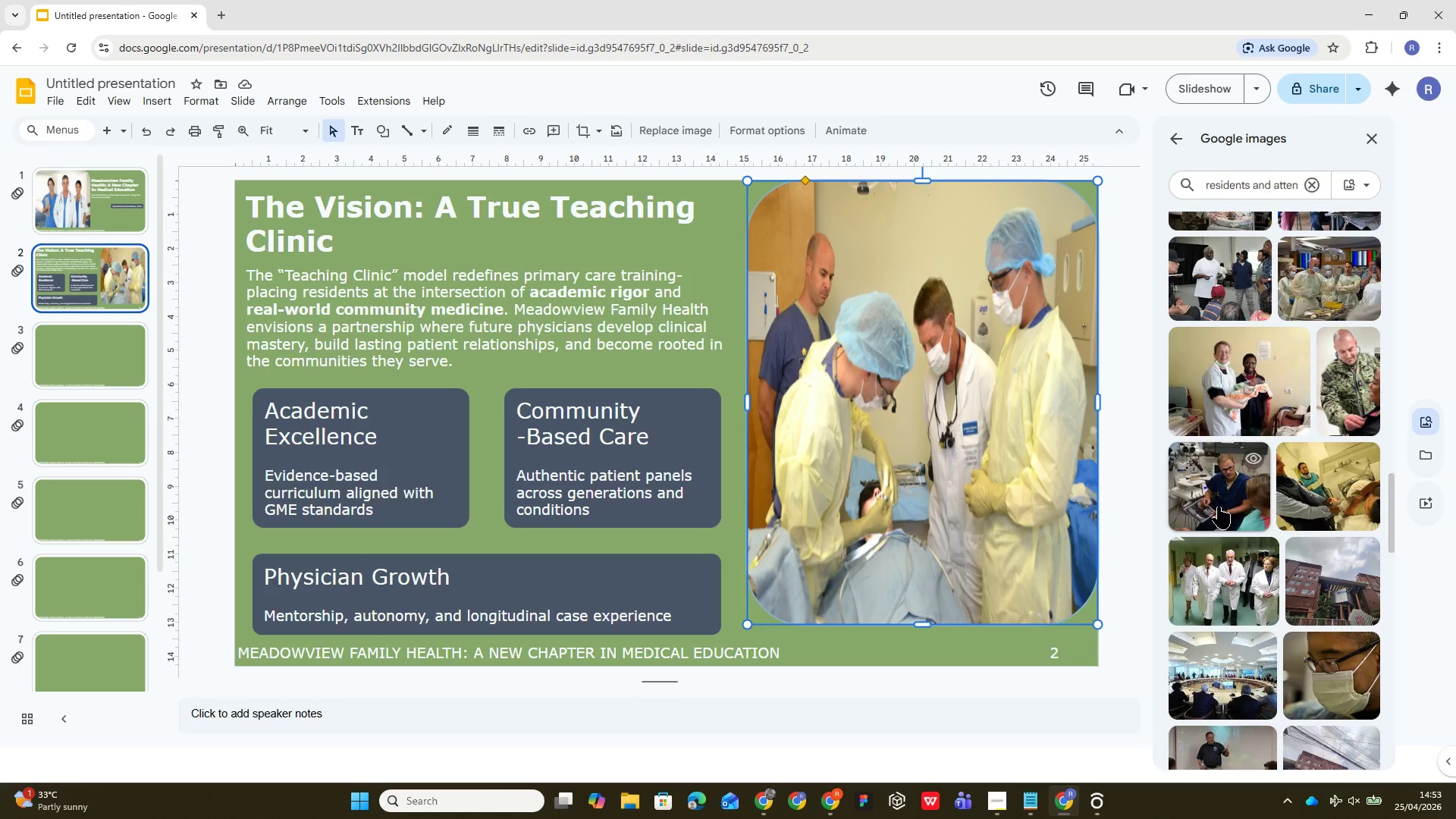 
left_click([79, 193])
 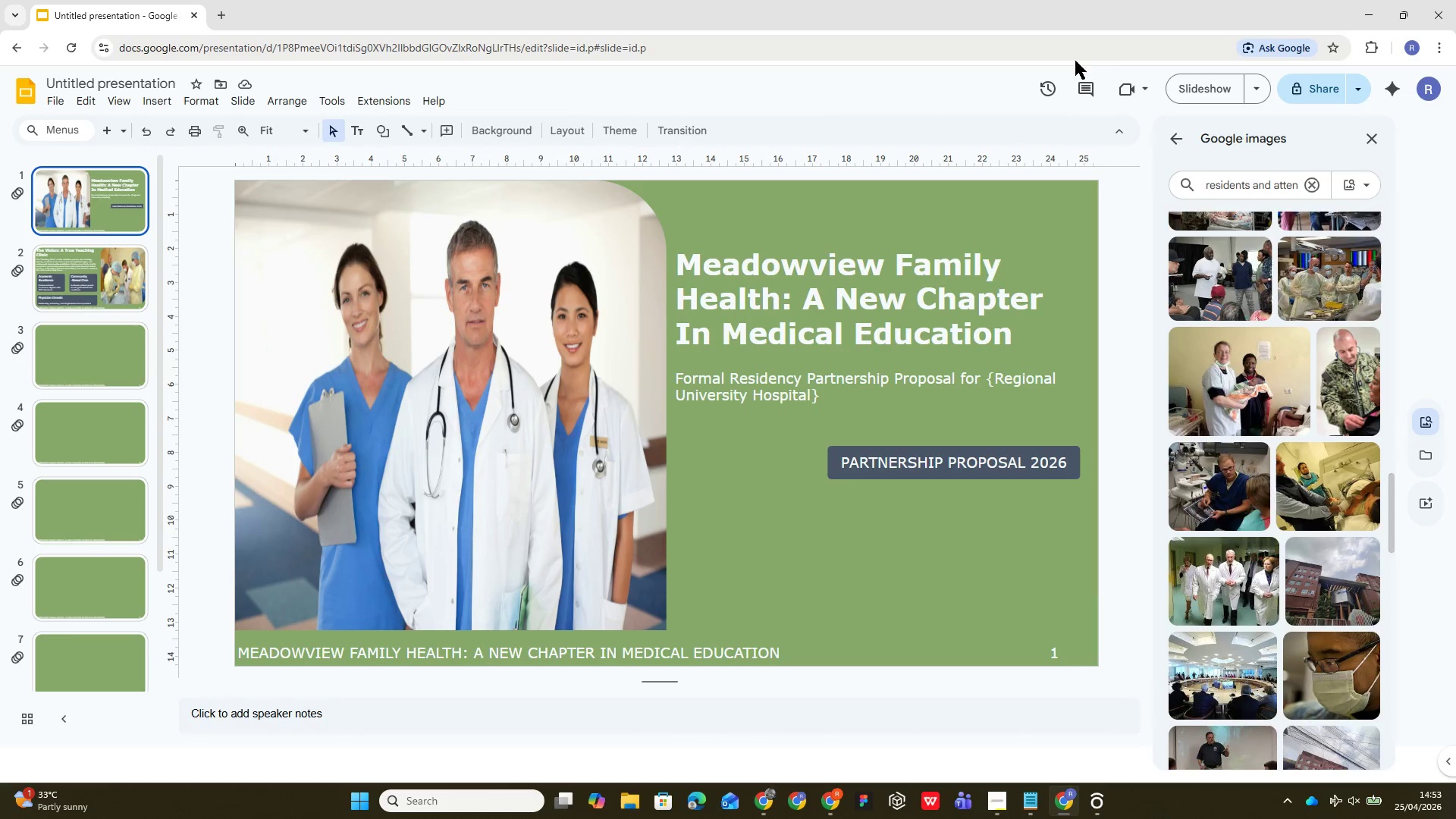 
left_click_drag(start_coordinate=[1216, 92], to_coordinate=[1213, 88])
 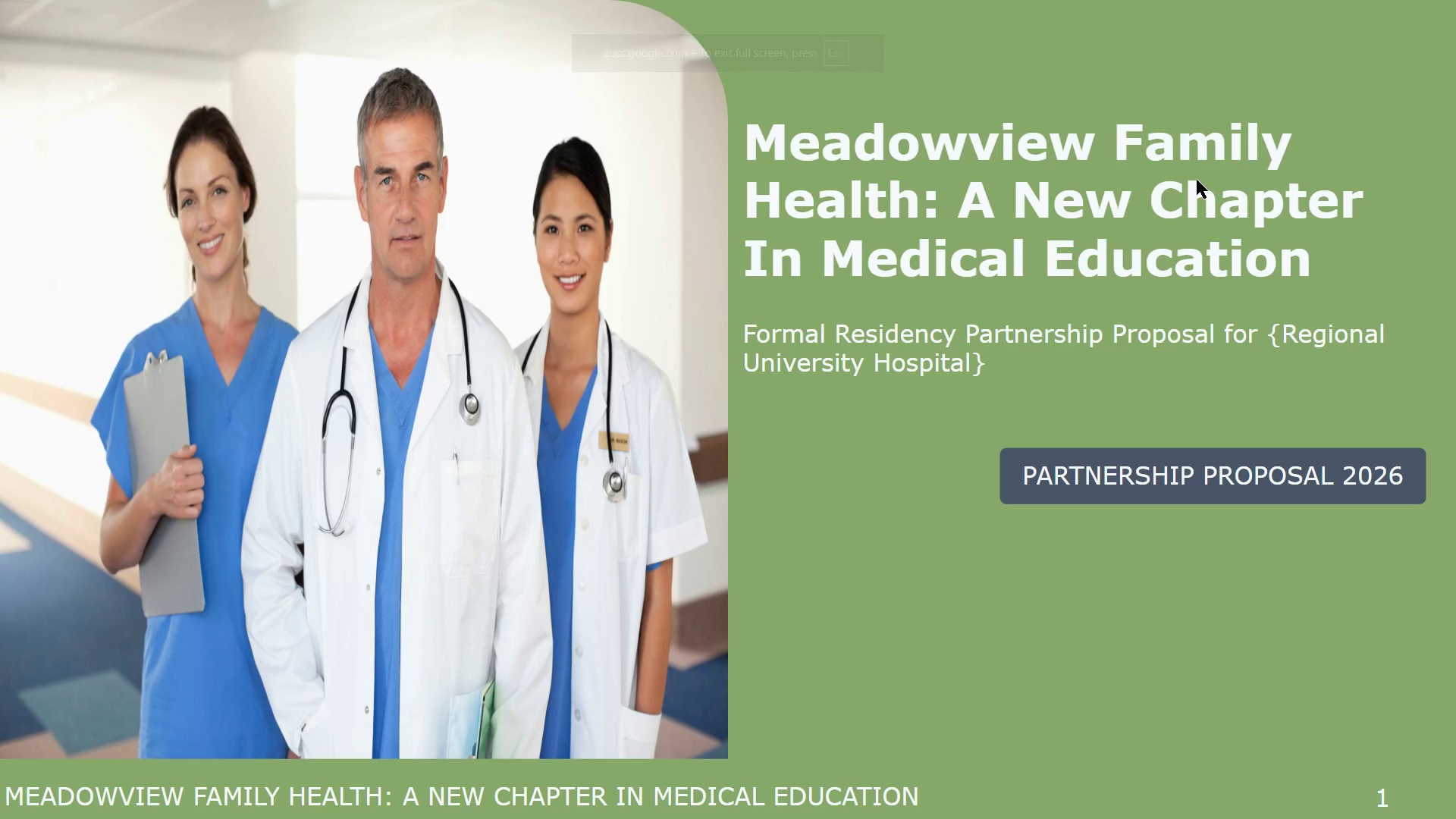 
wait(5.84)
 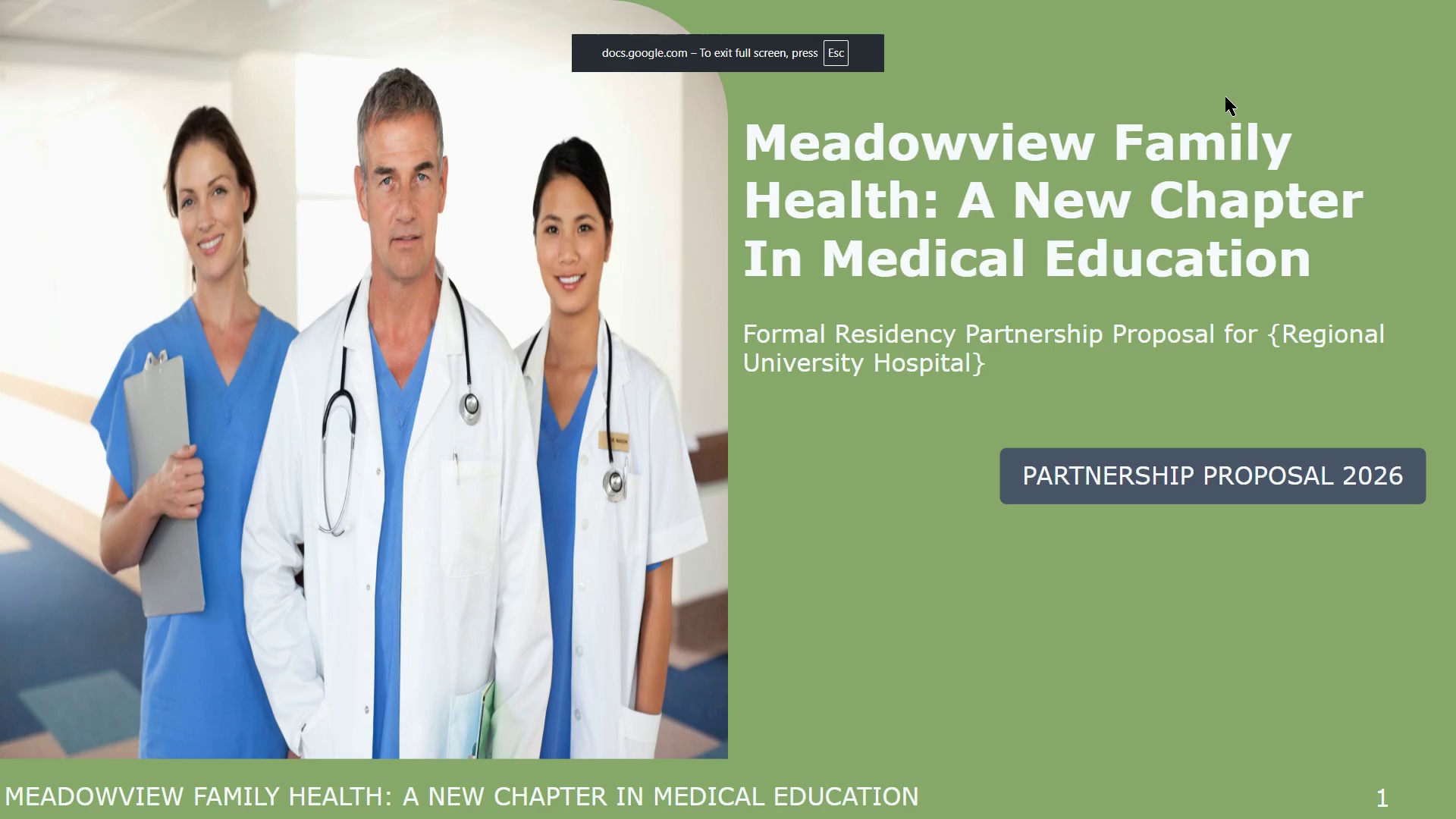 
key(ArrowRight)
 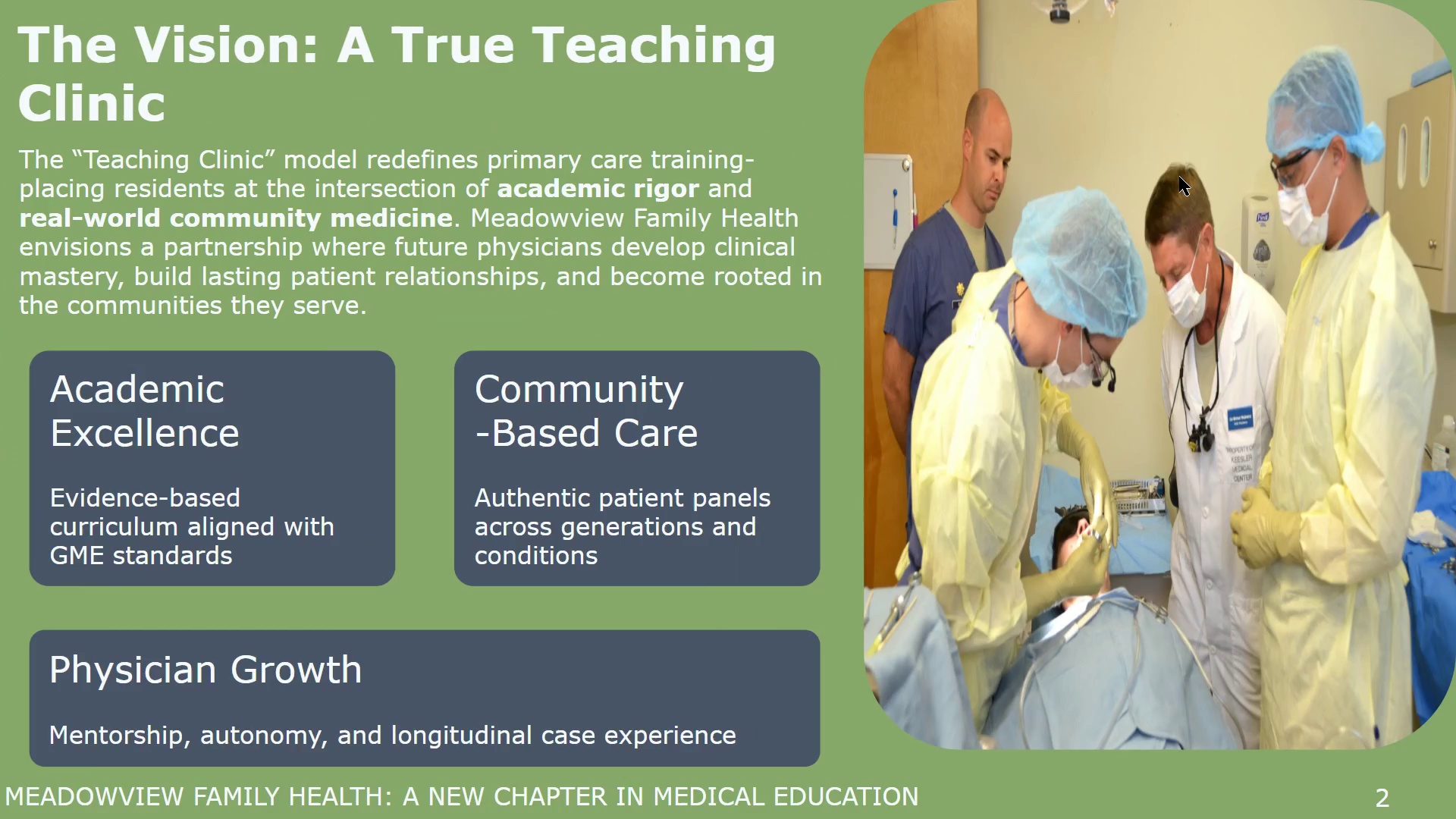 
key(ArrowRight)
 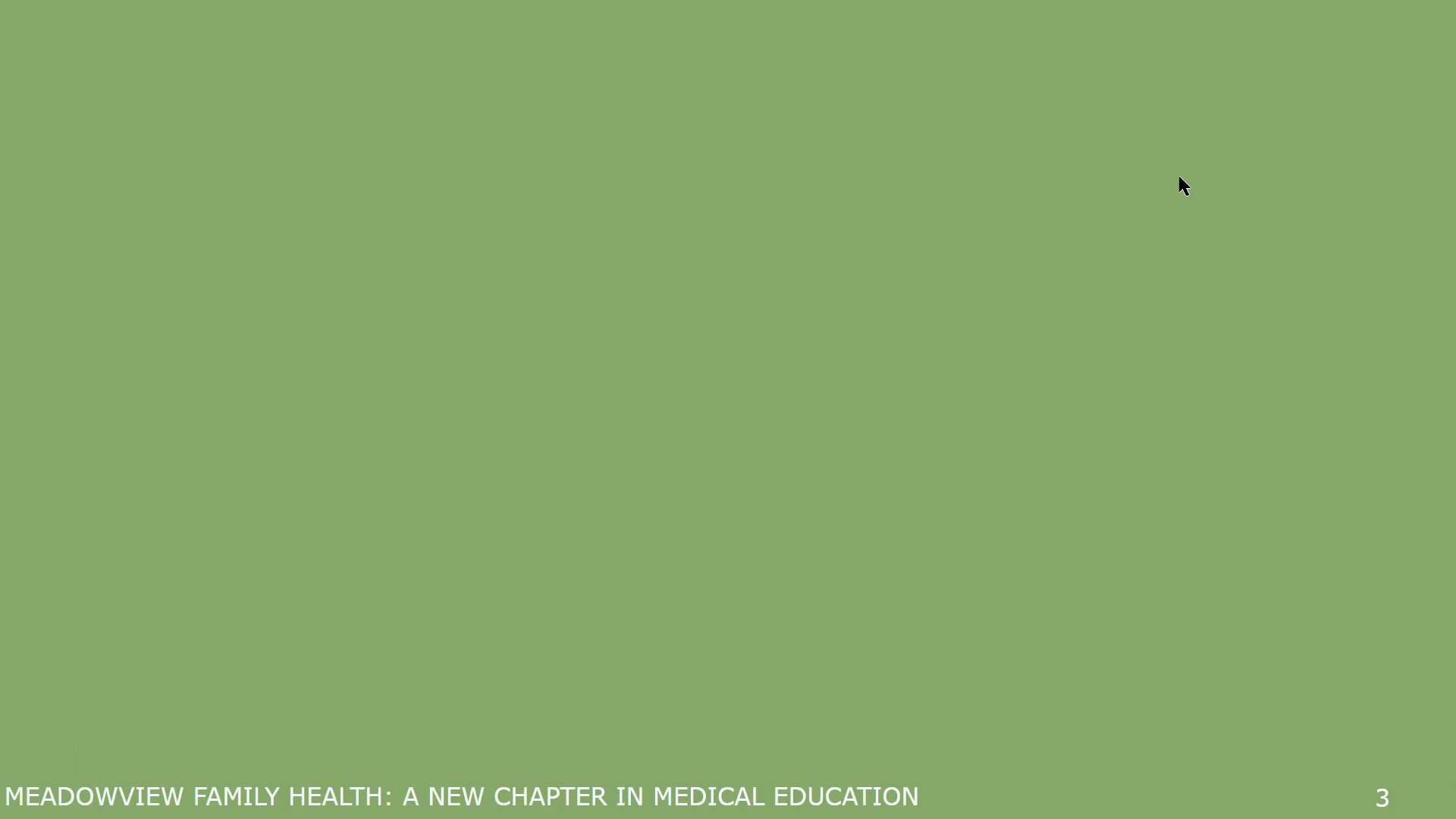 
key(ArrowLeft)
 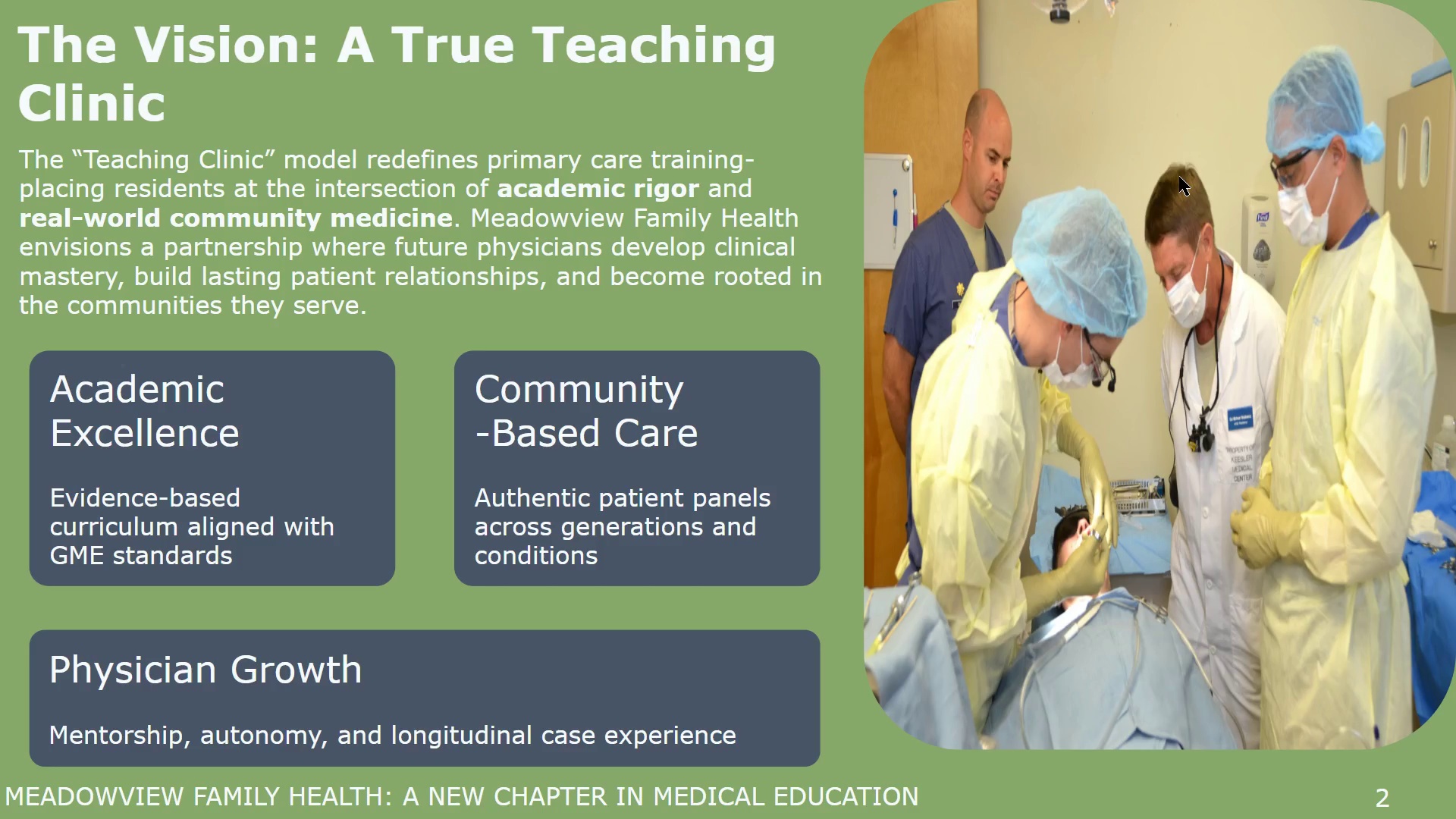 
key(Escape)
 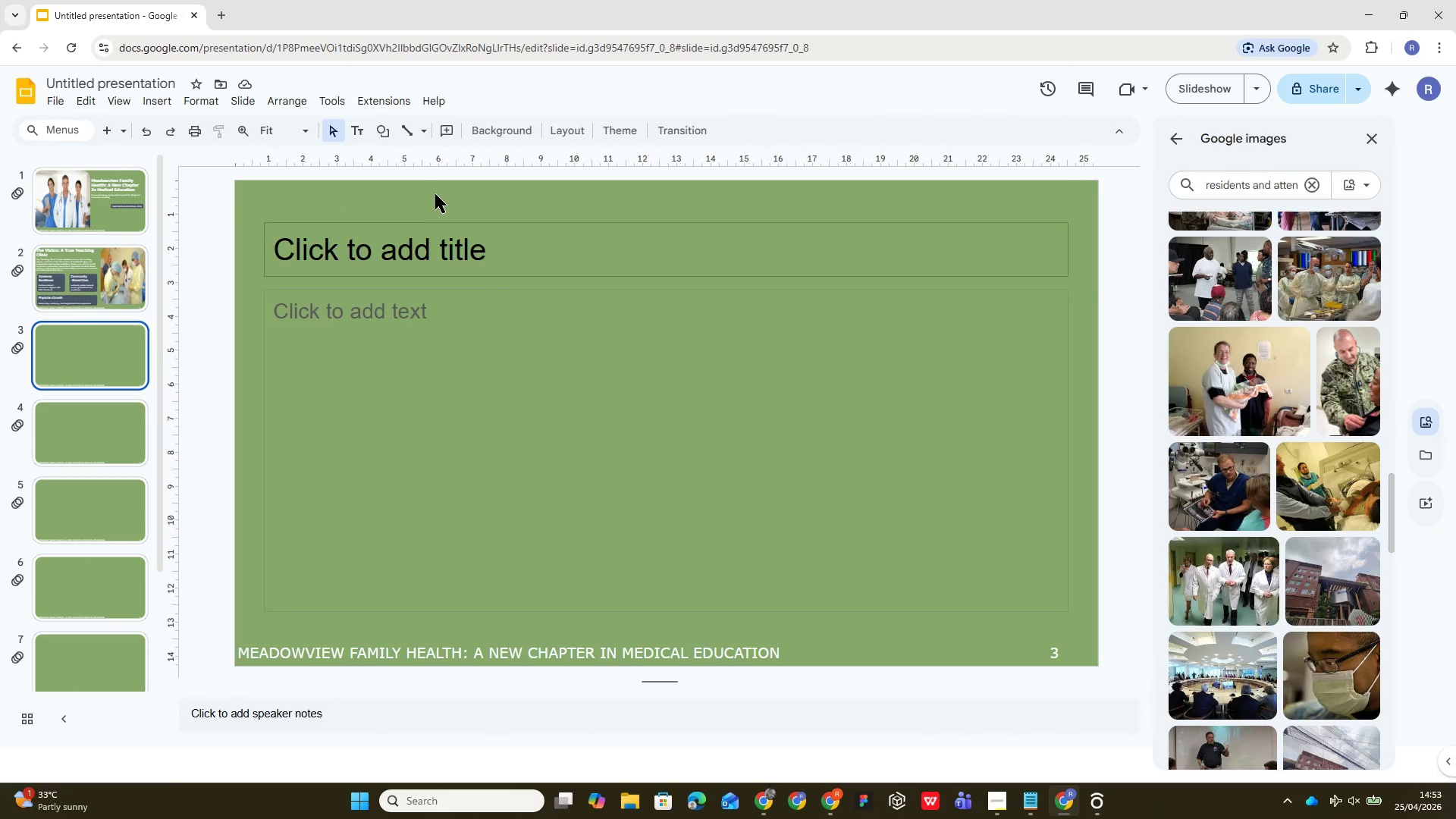 
left_click([580, 132])
 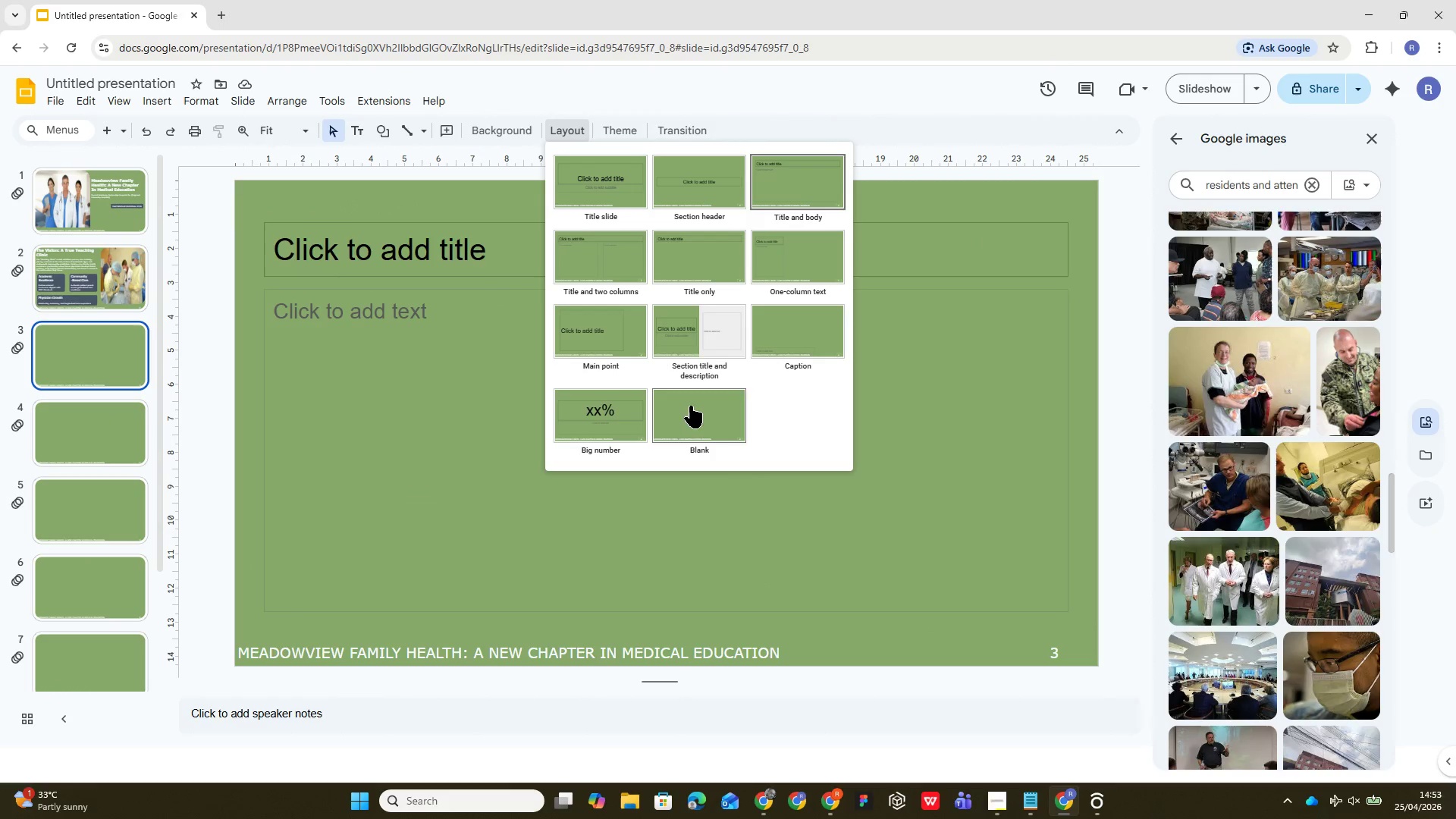 
left_click([693, 416])
 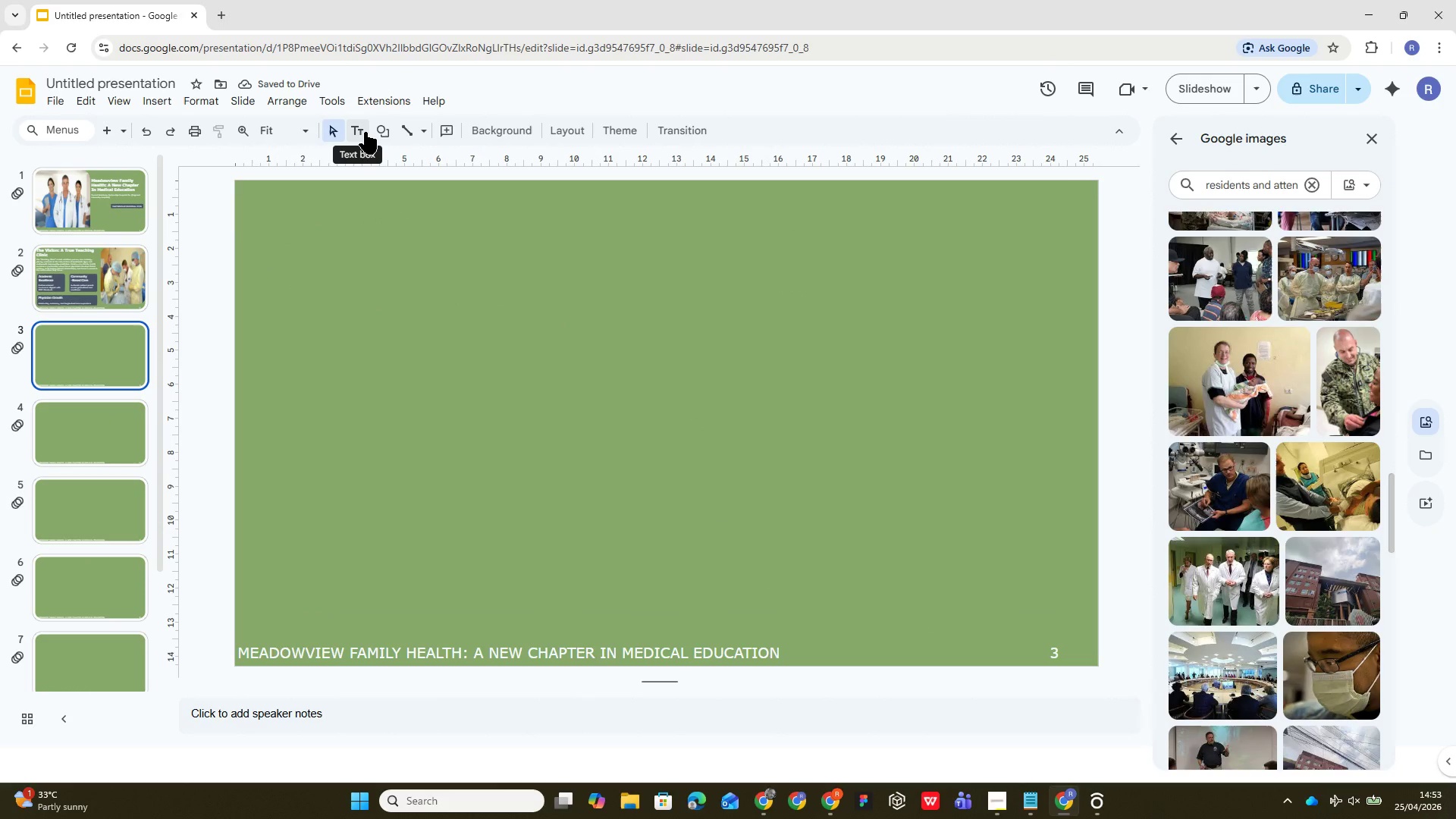 
left_click([360, 132])
 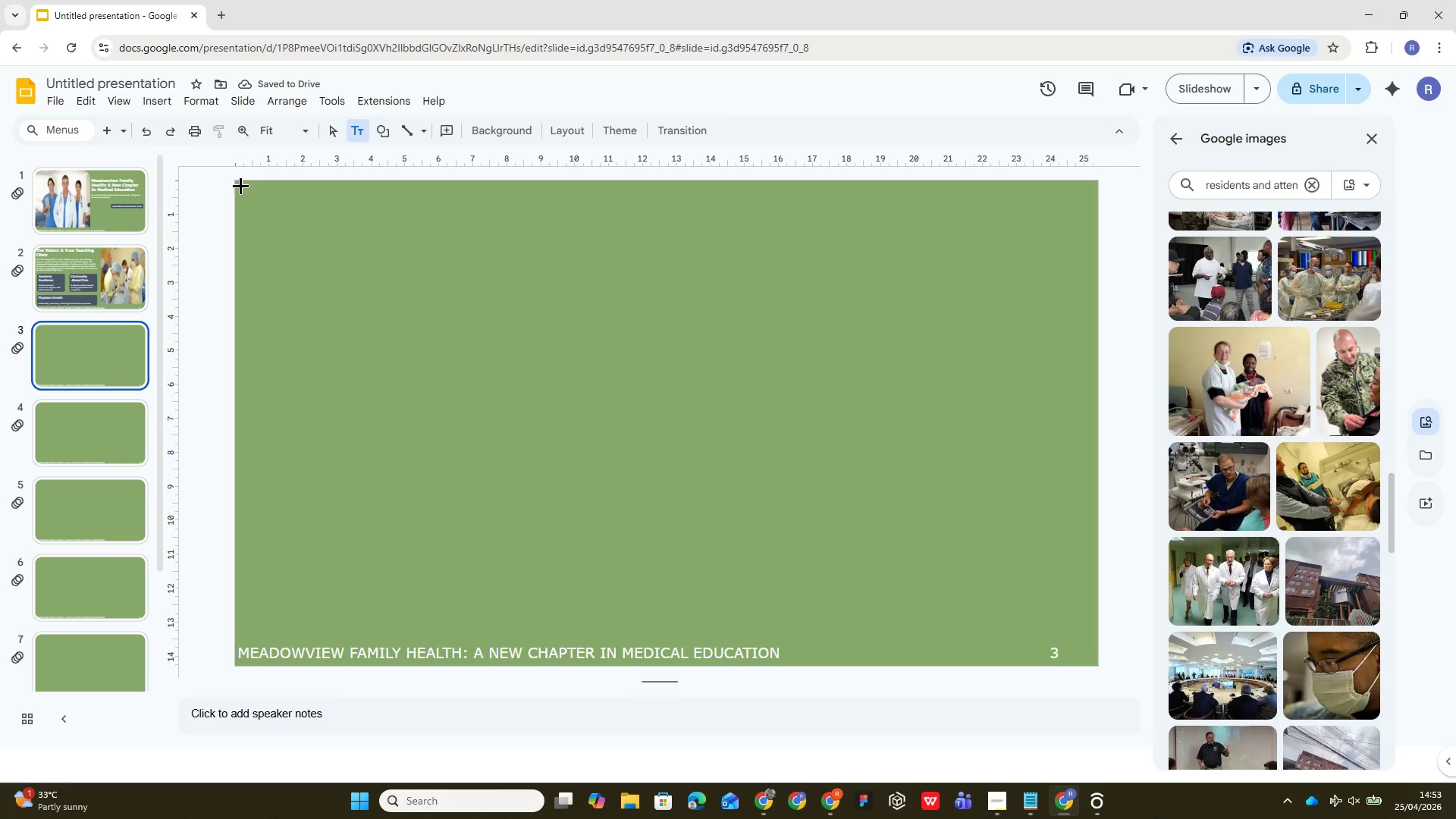 
left_click_drag(start_coordinate=[235, 183], to_coordinate=[636, 249])
 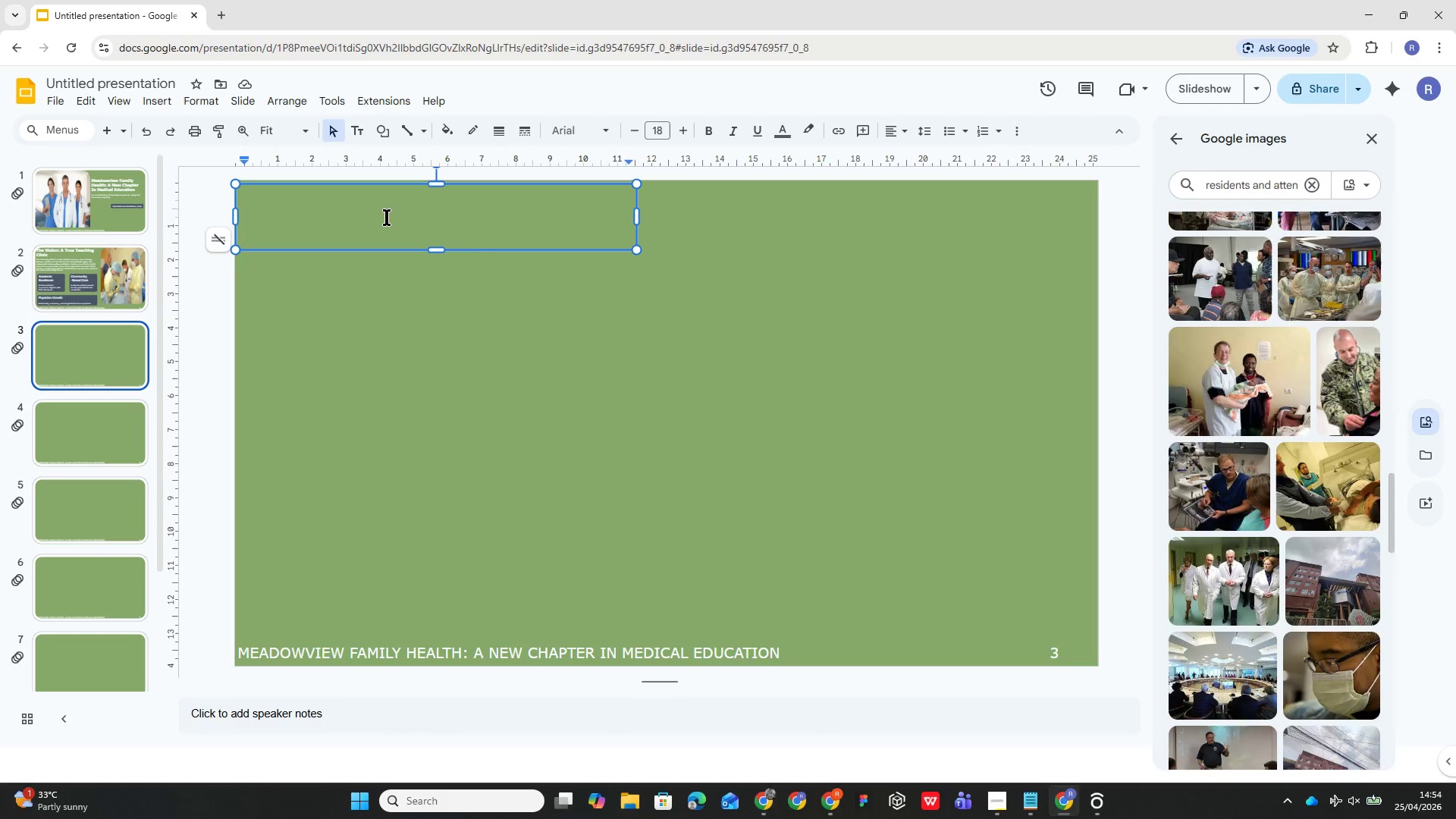 
wait(23.27)
 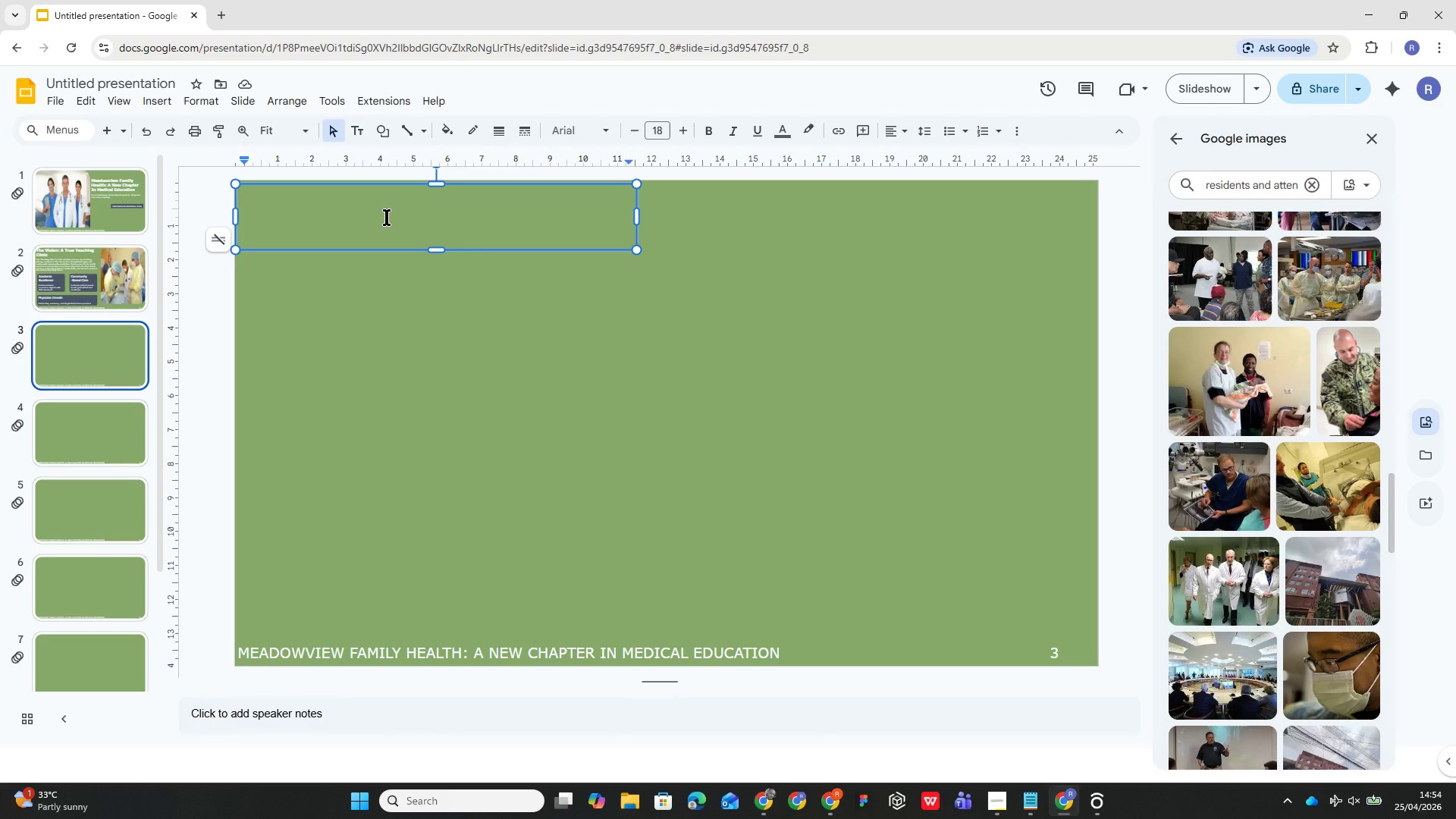 
type(20)
 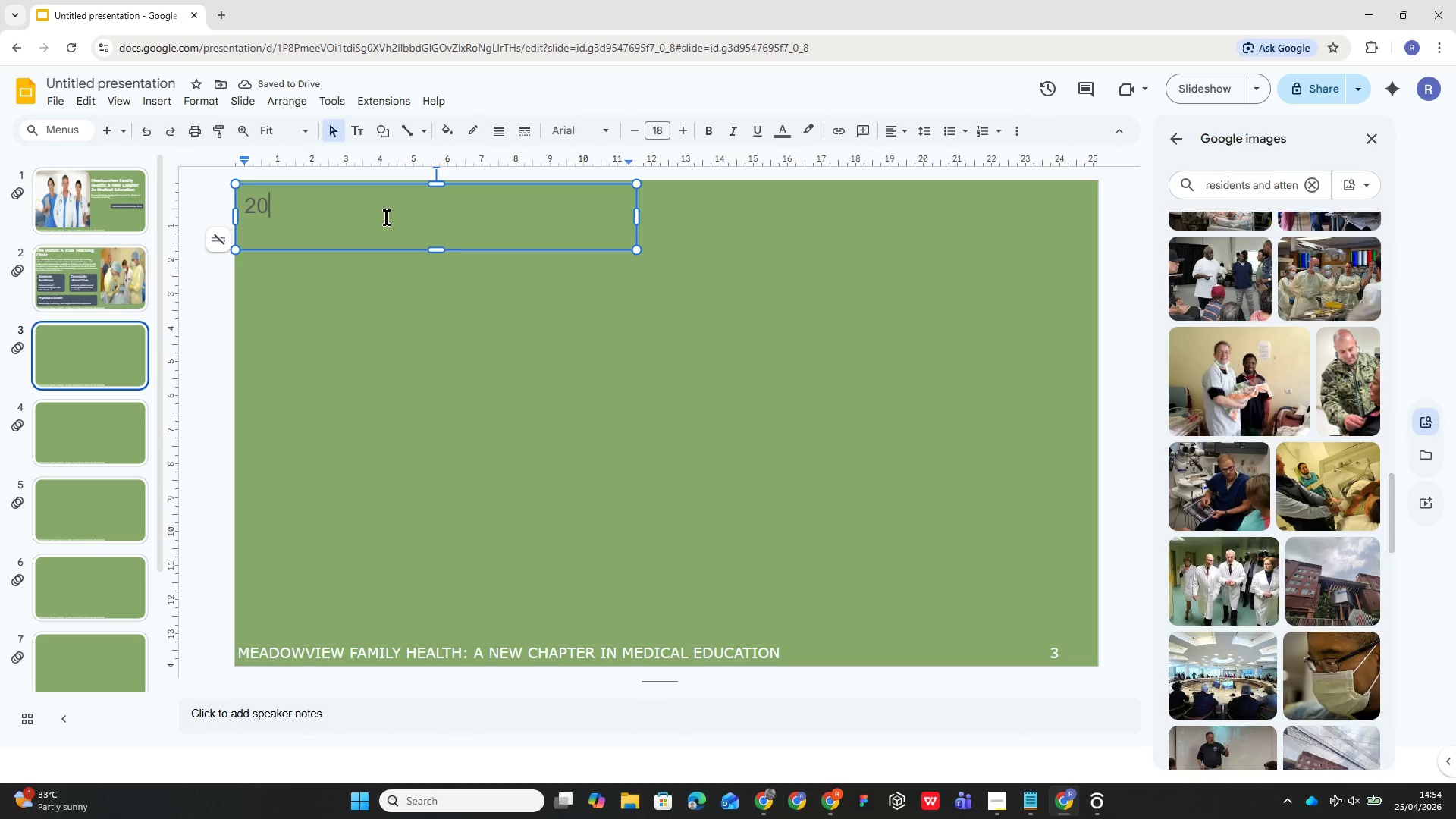 
type( Years od)
key(Backspace)
type(f Community Trust)
 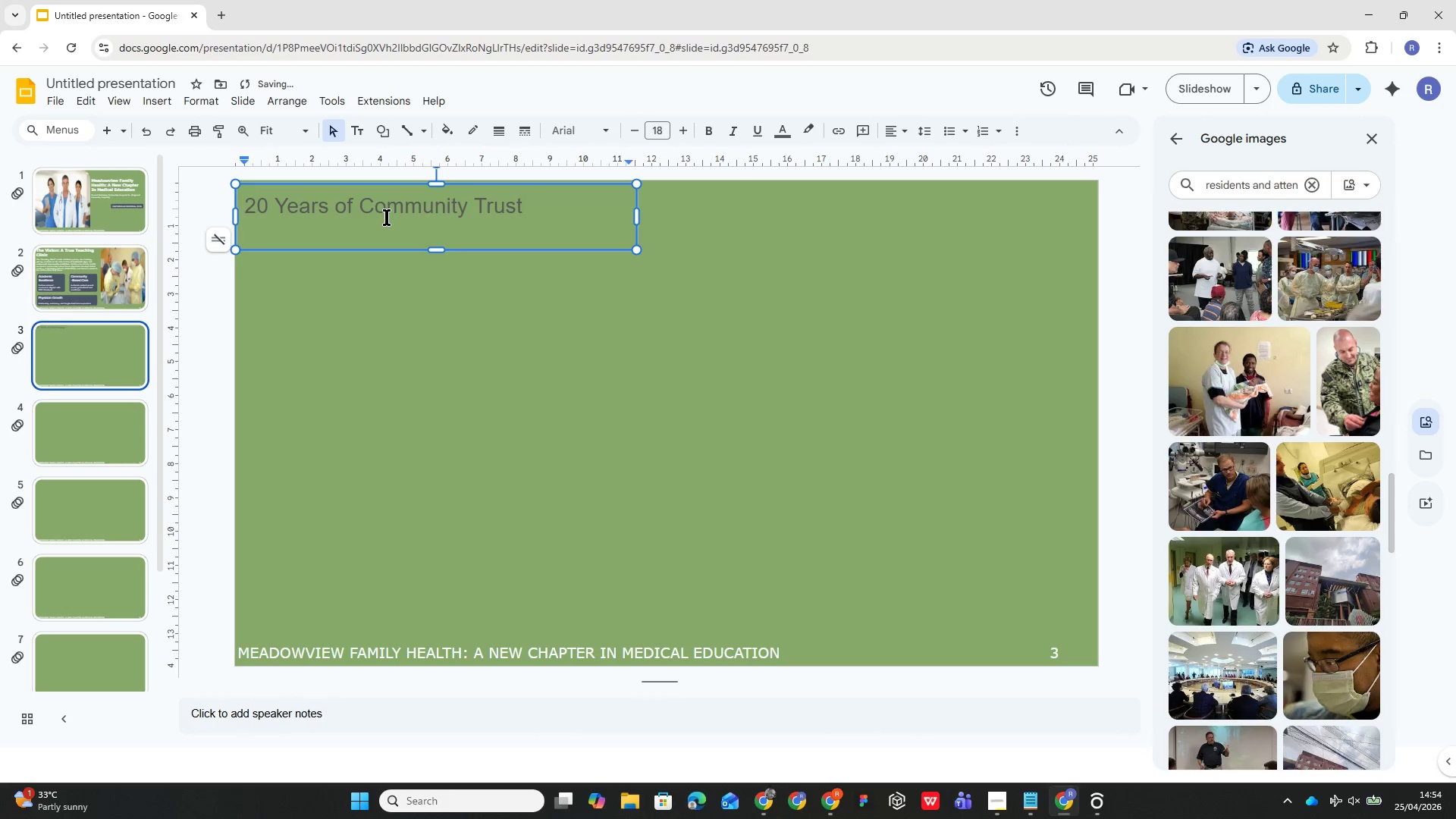 
key(Control+A)
 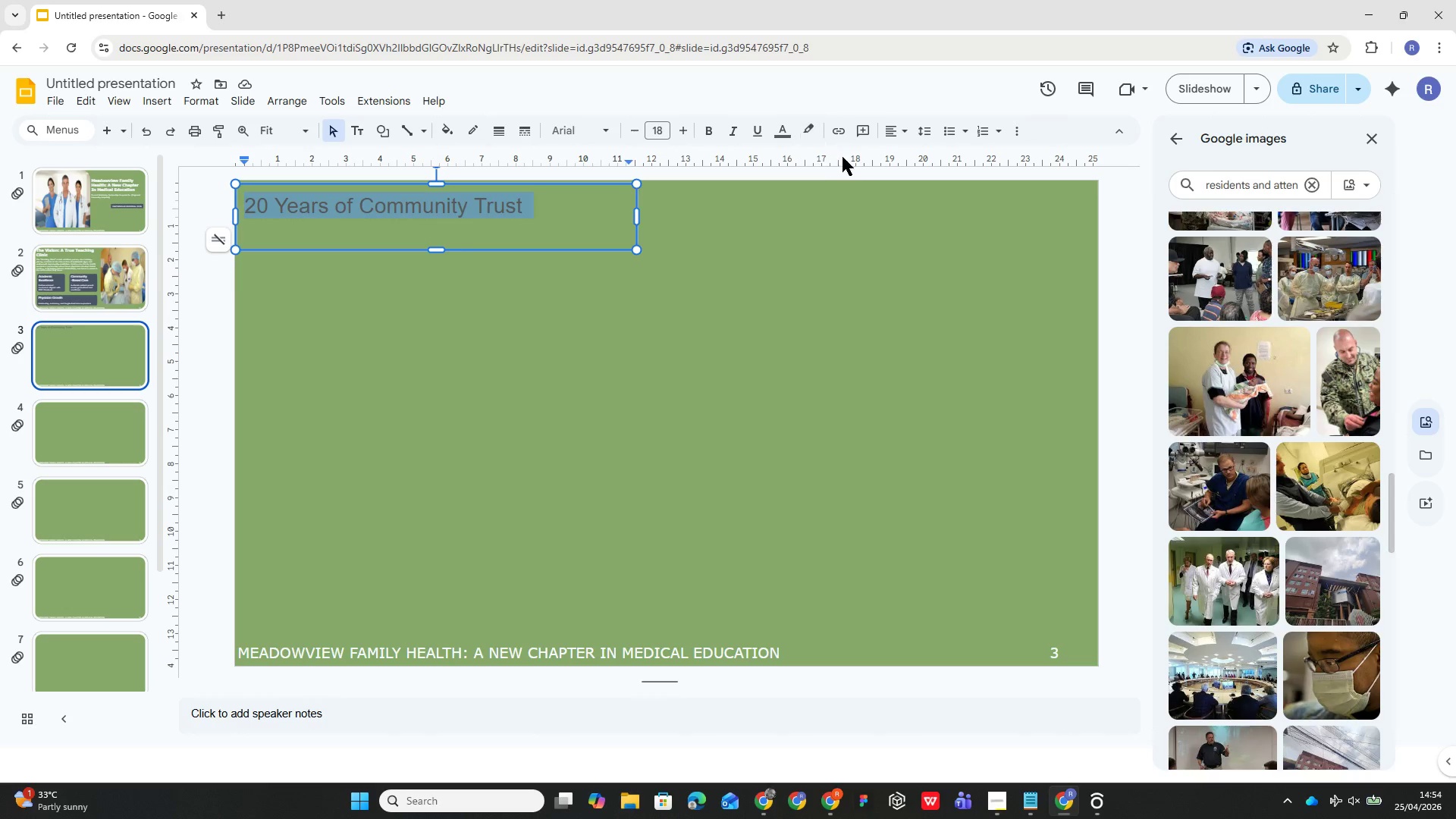 
wait(7.69)
 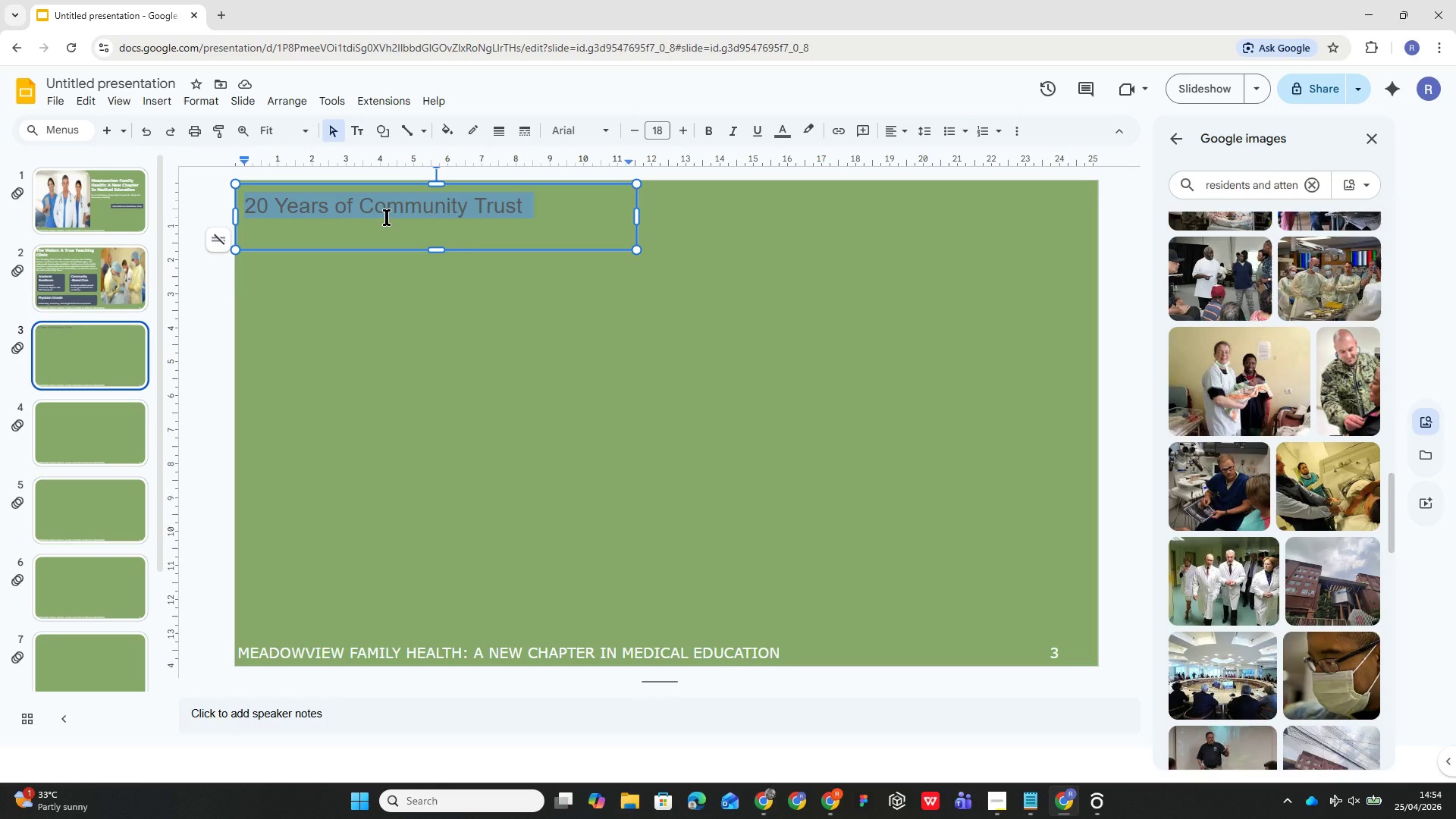 
left_click([607, 133])
 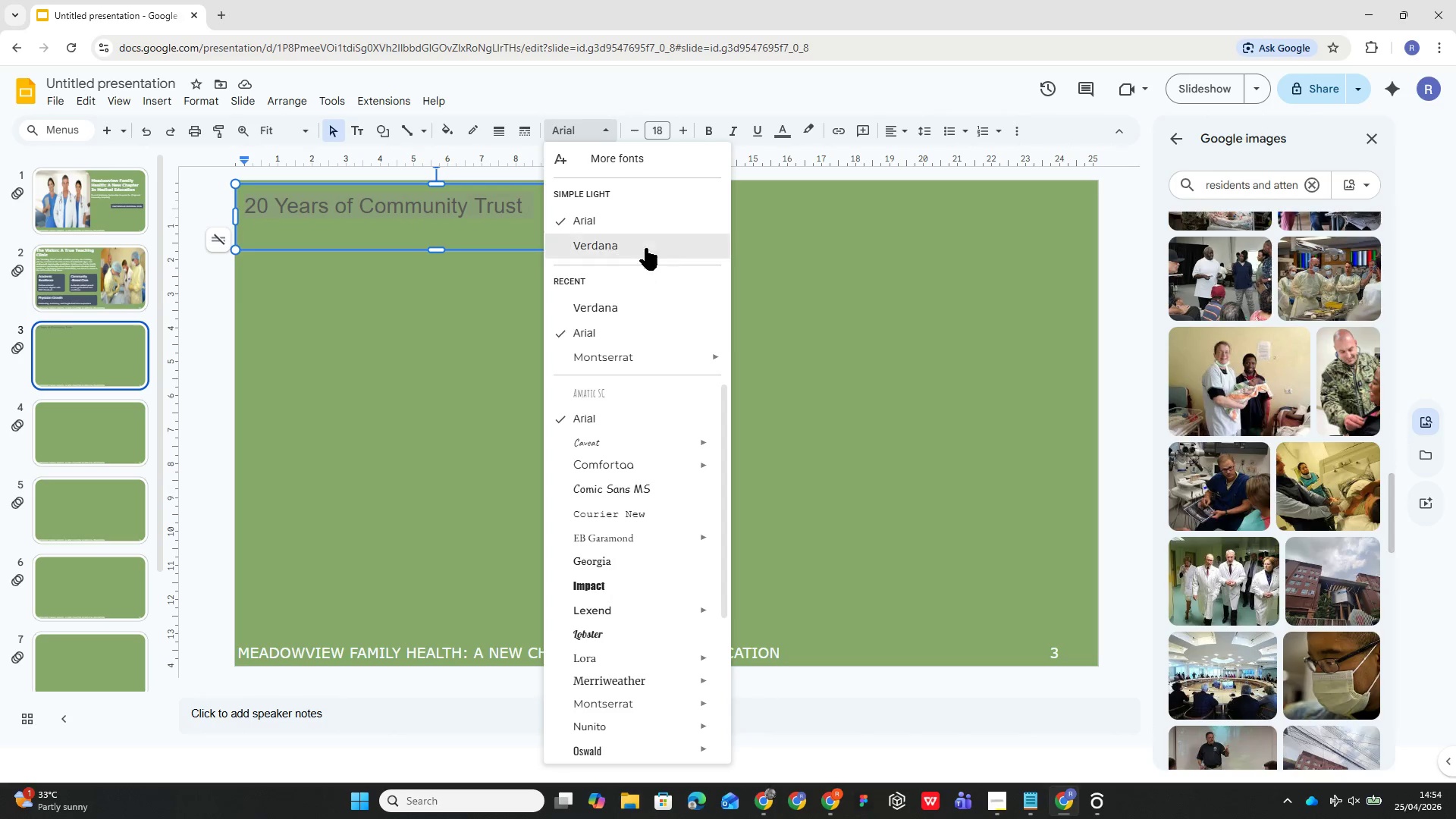 
left_click([645, 246])
 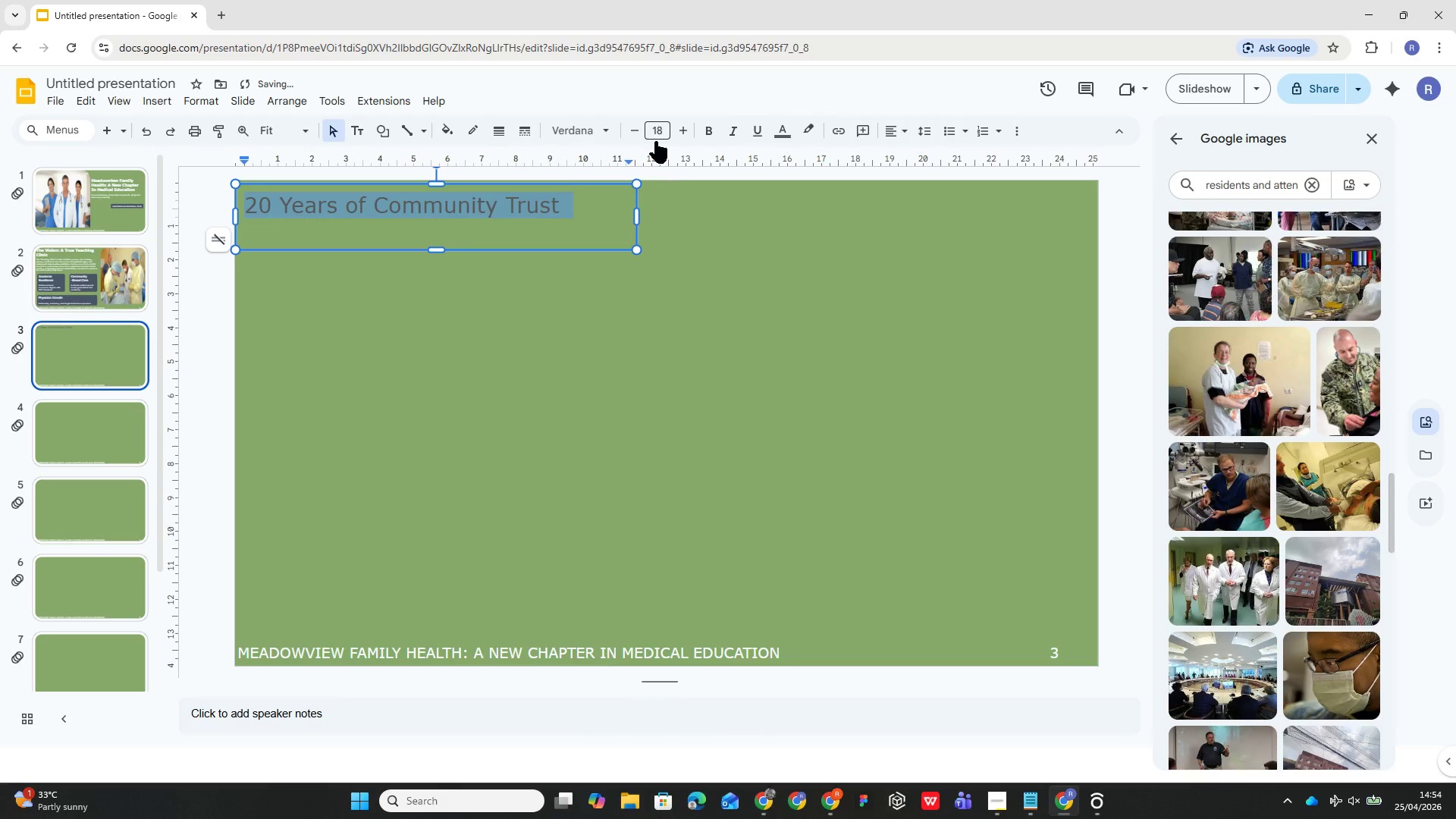 
left_click([657, 138])
 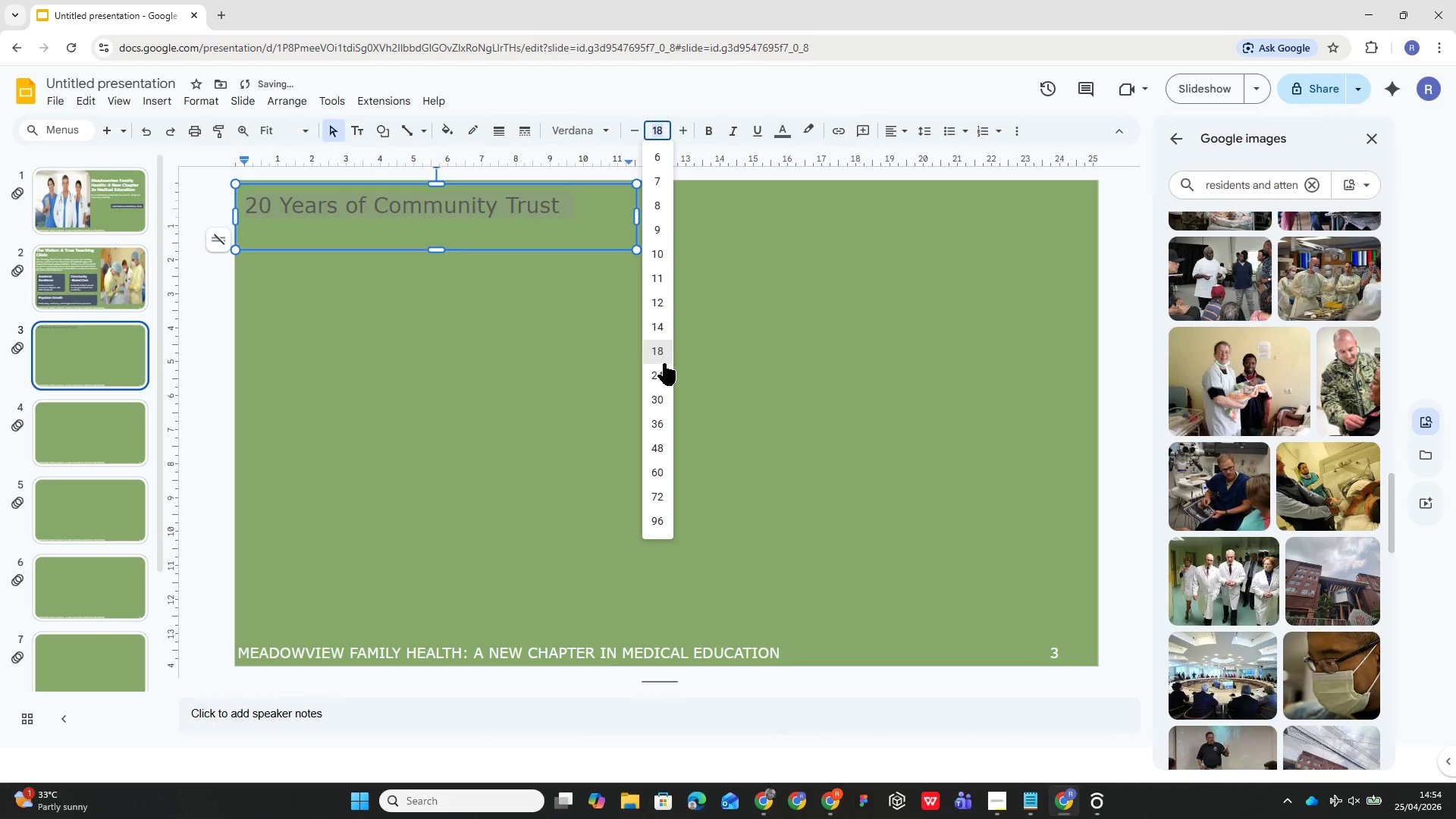 
left_click([664, 375])
 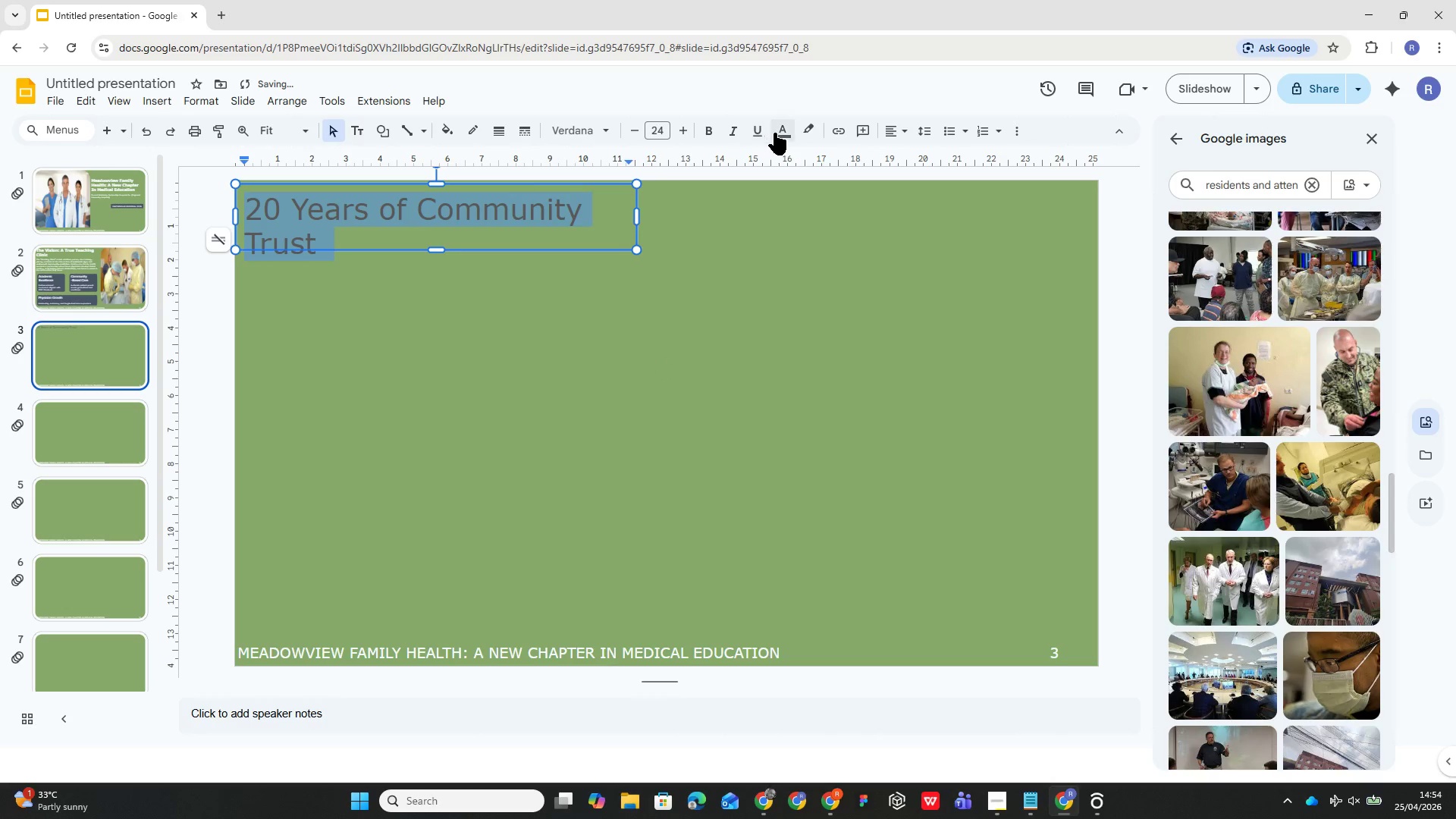 
left_click([775, 133])
 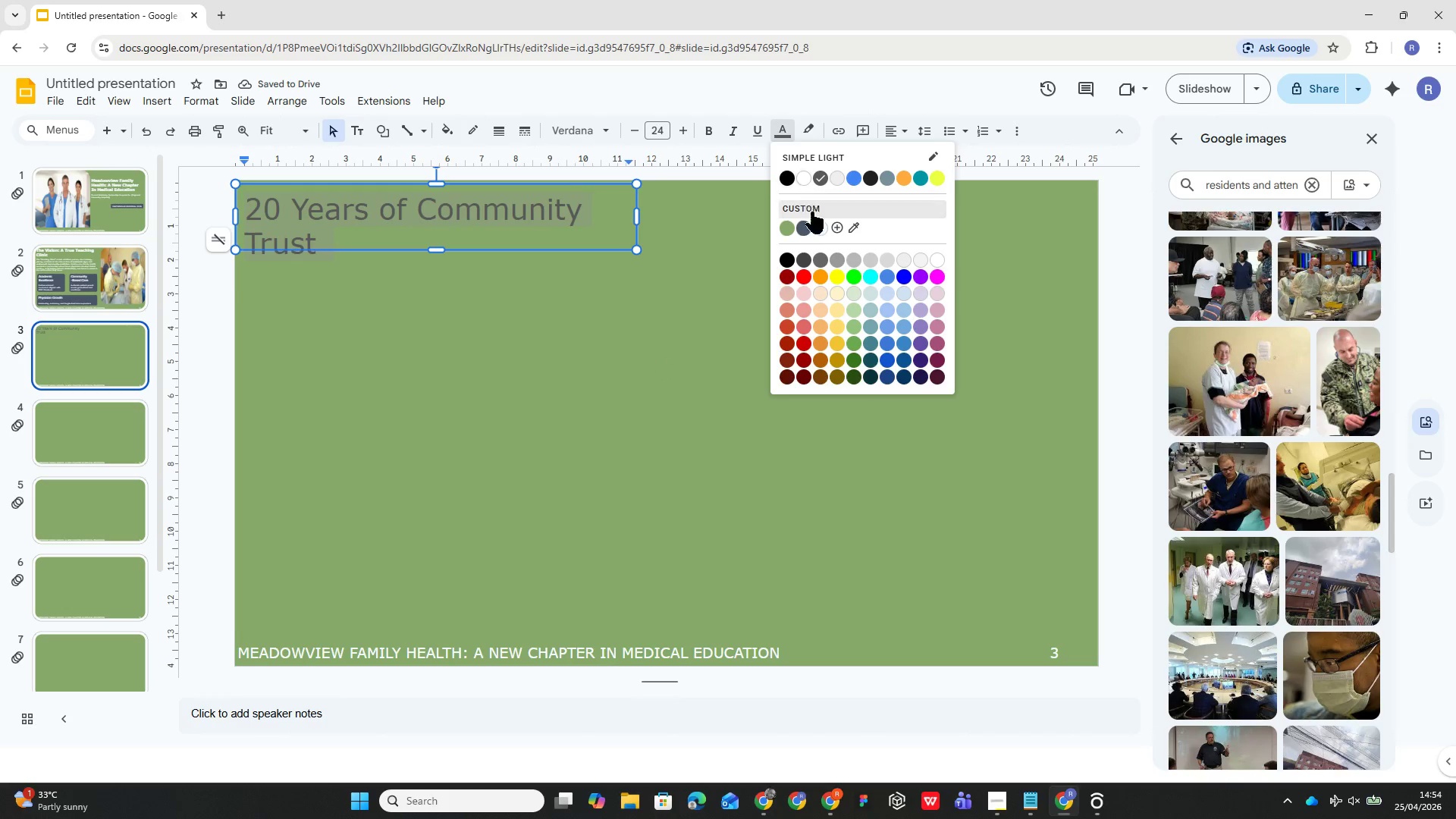 
left_click([818, 228])
 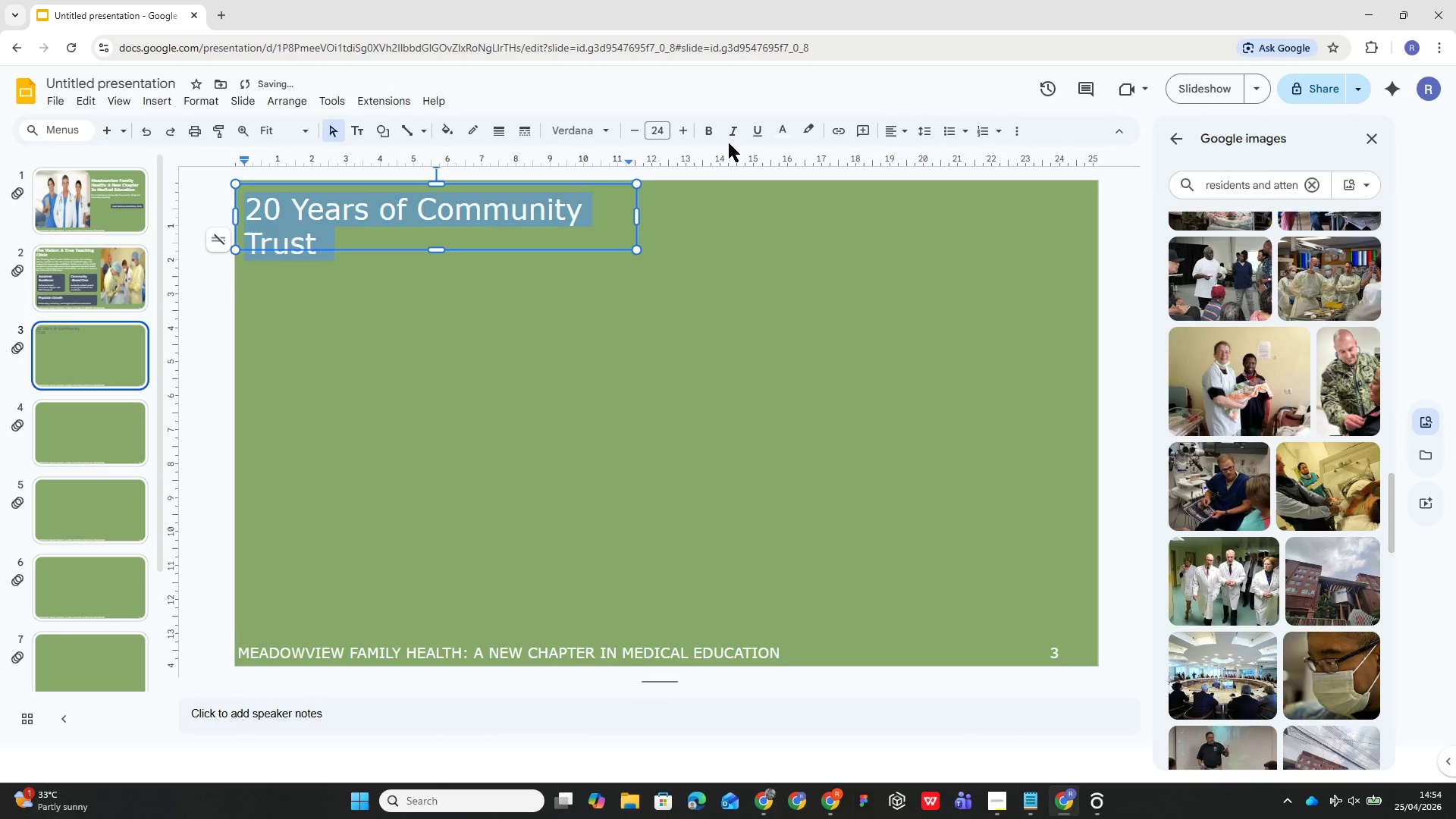 
left_click([712, 133])
 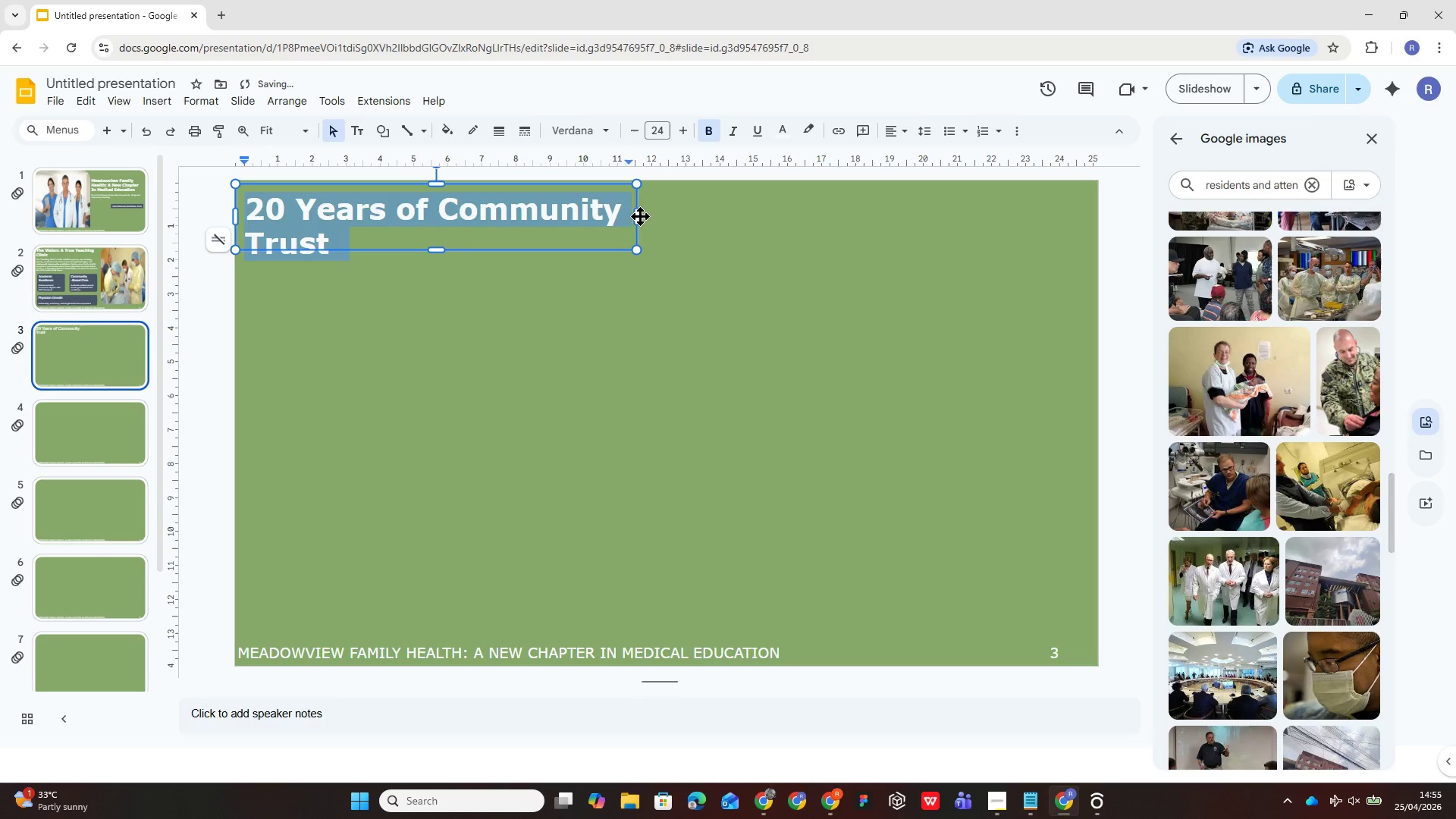 
left_click_drag(start_coordinate=[635, 219], to_coordinate=[670, 220])
 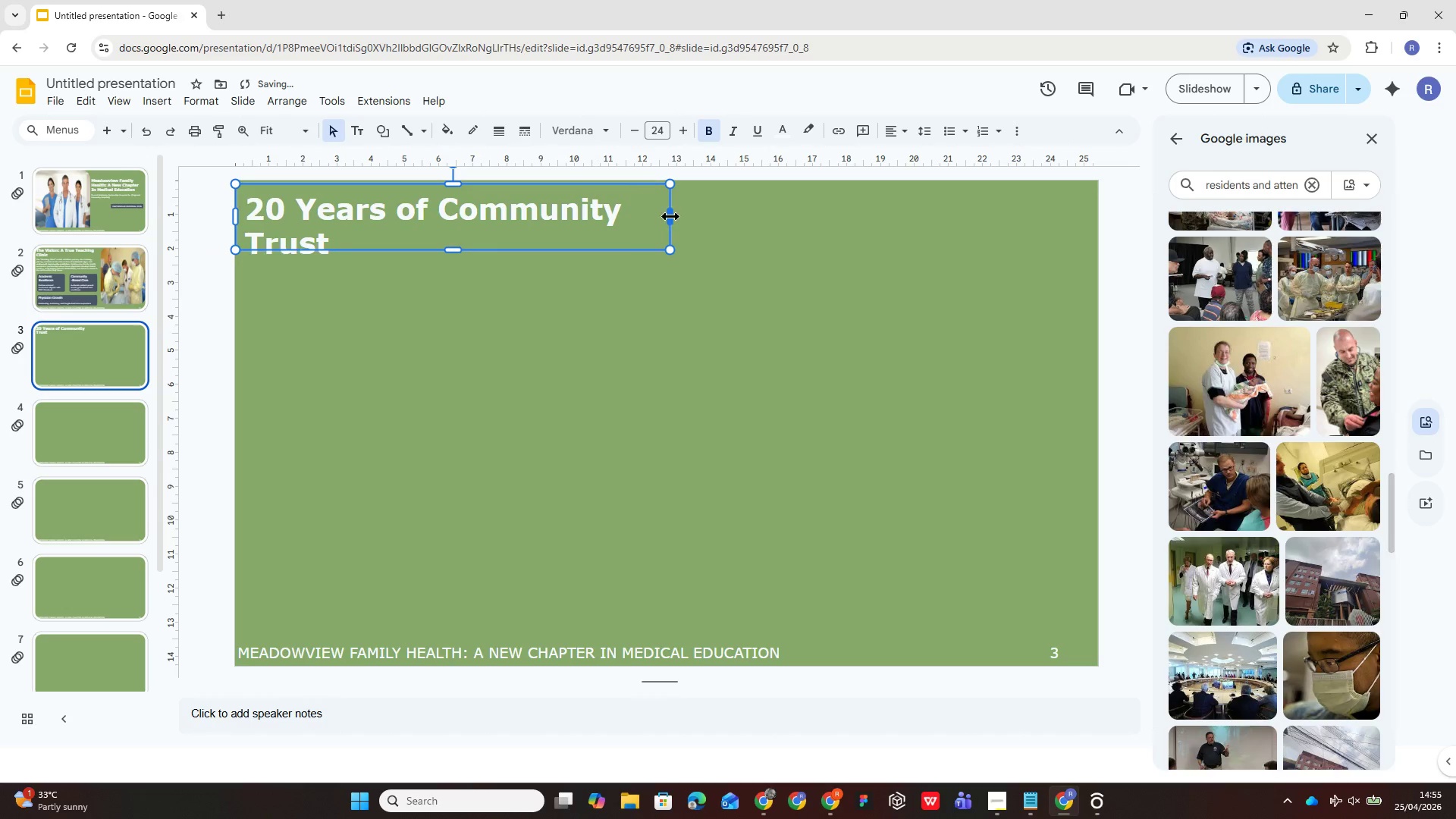 
left_click_drag(start_coordinate=[670, 215], to_coordinate=[704, 218])
 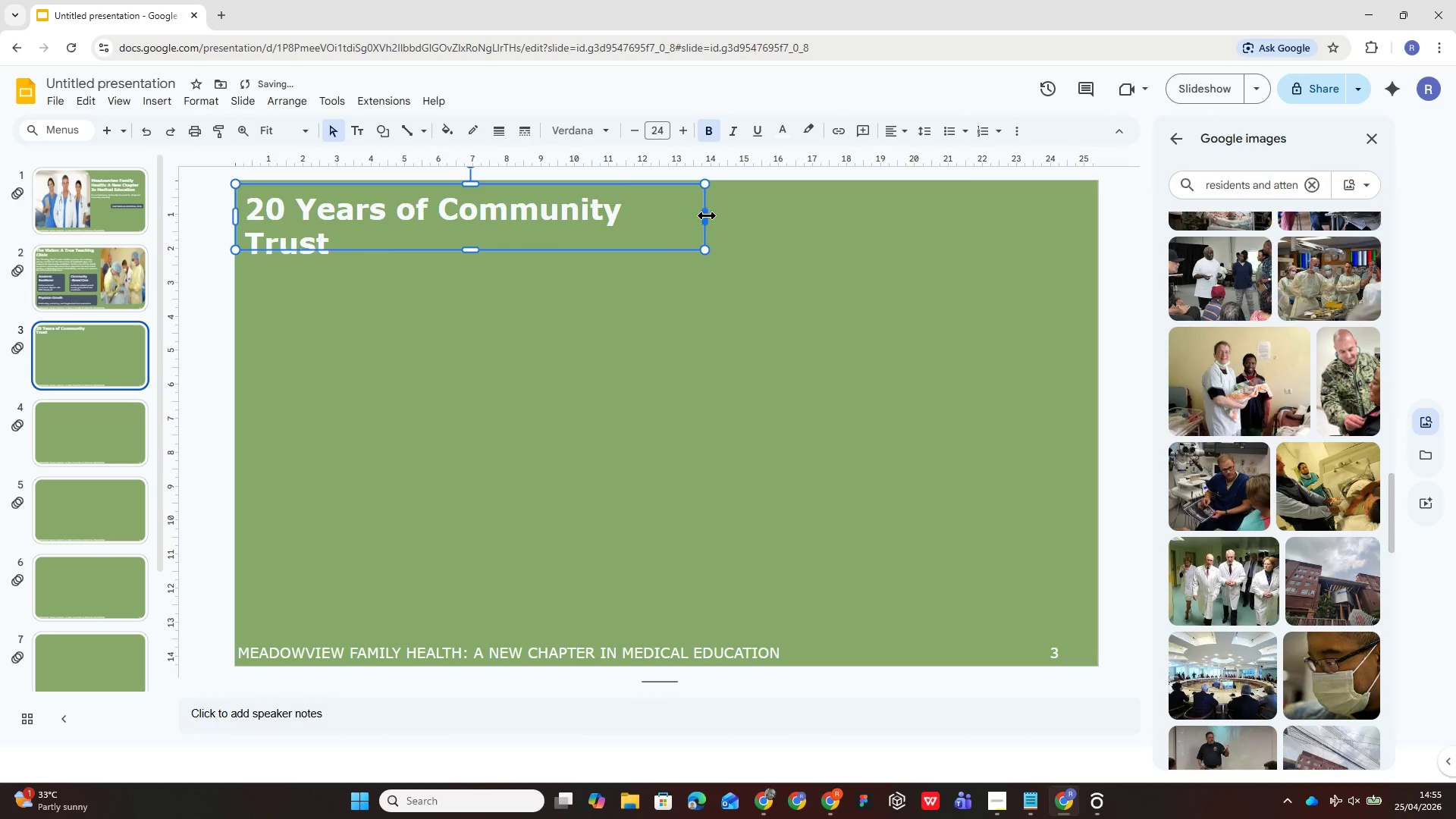 
left_click_drag(start_coordinate=[707, 215], to_coordinate=[752, 221])
 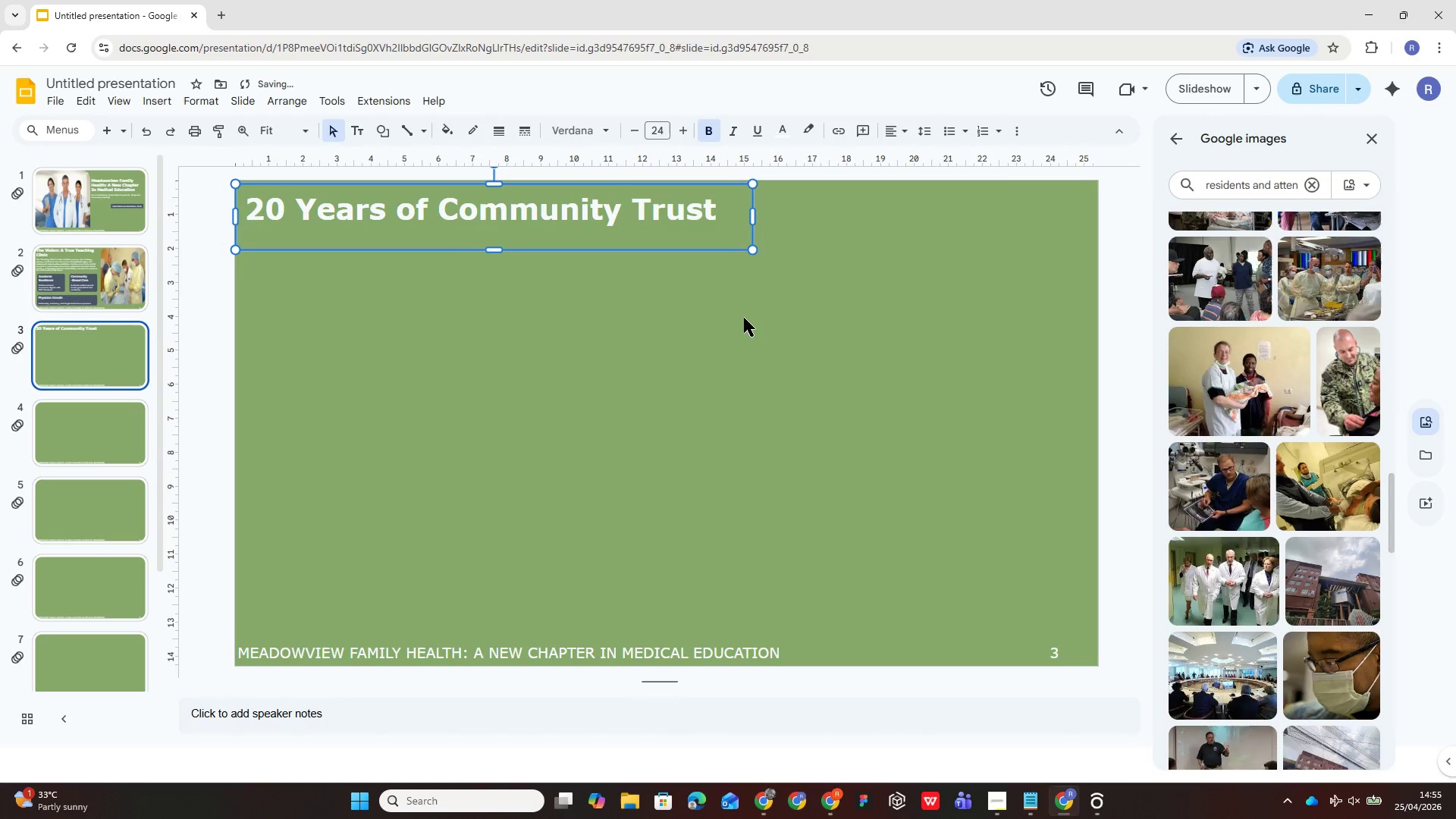 
left_click([744, 318])
 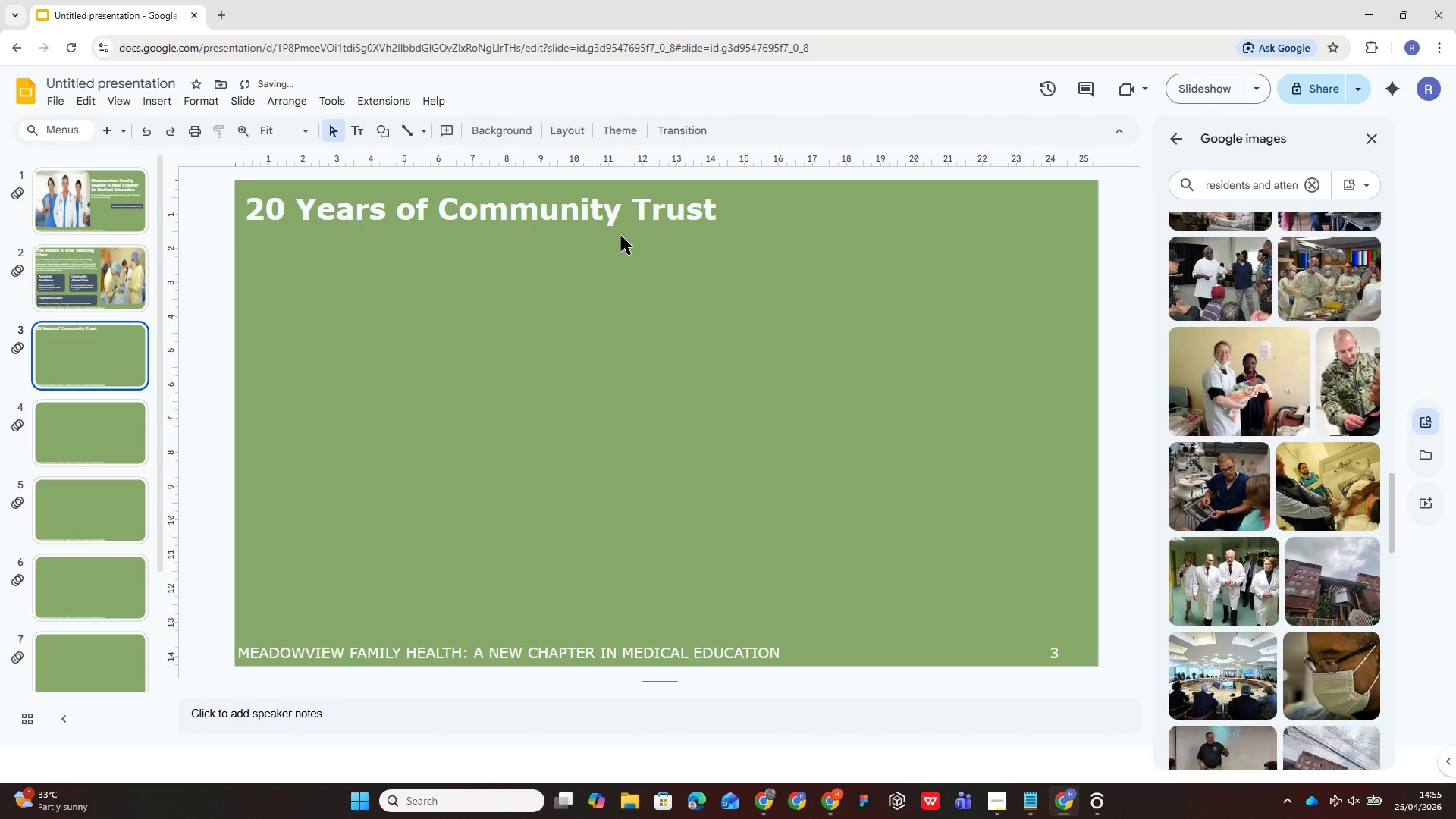 
left_click([623, 223])
 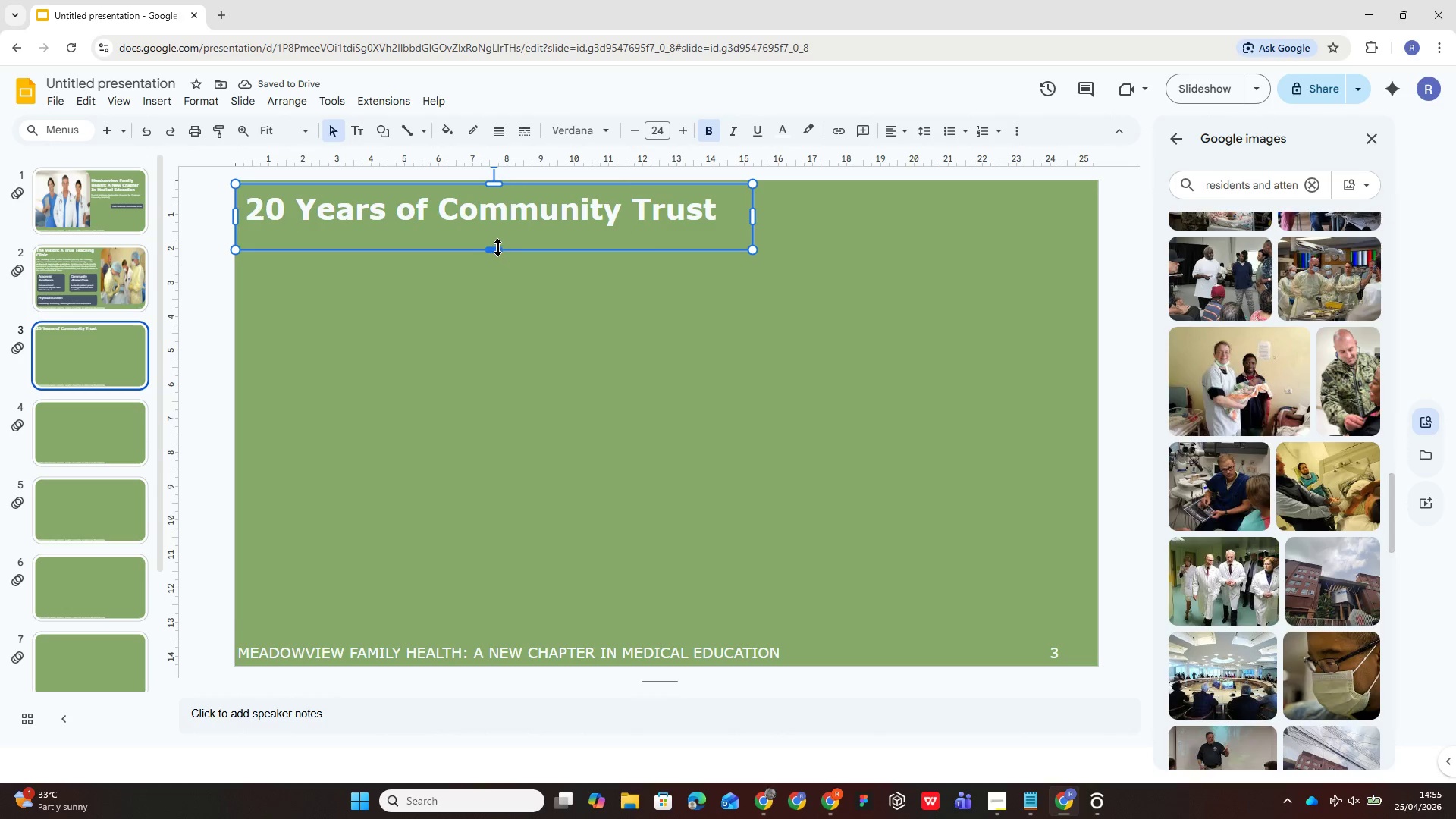 
left_click_drag(start_coordinate=[496, 248], to_coordinate=[491, 235])
 